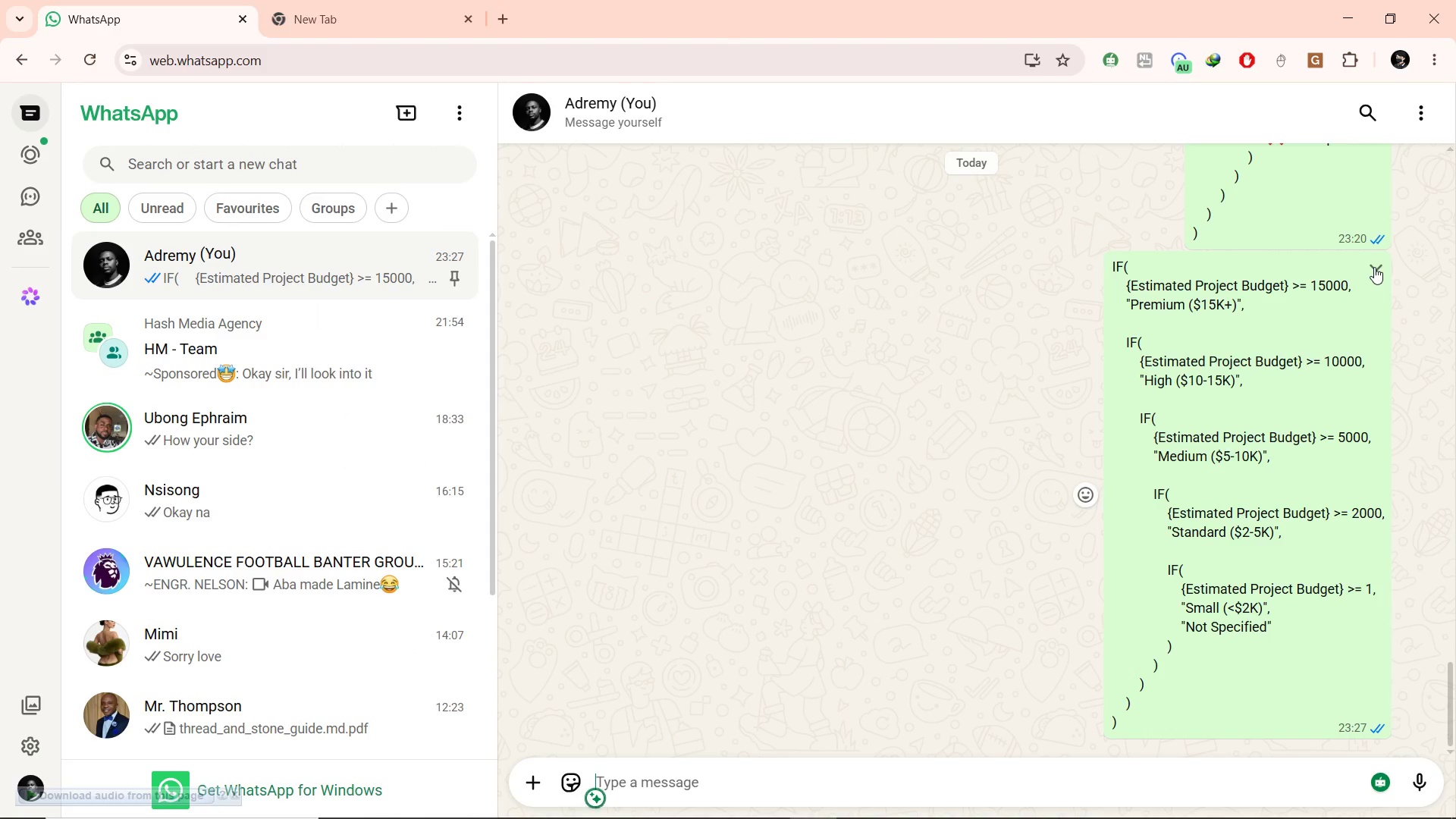 
left_click([532, 805])
 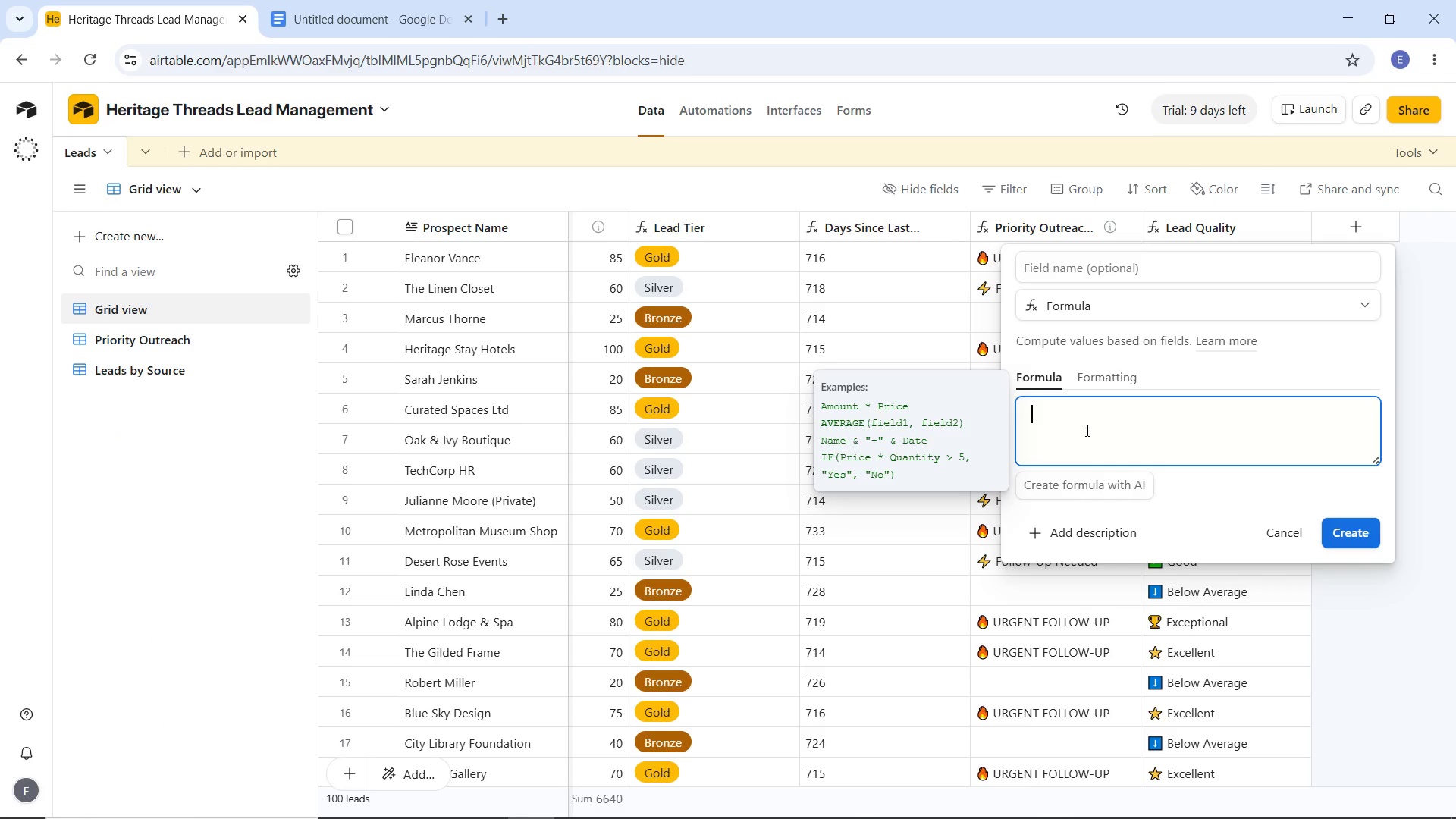 
key(Control+V)
 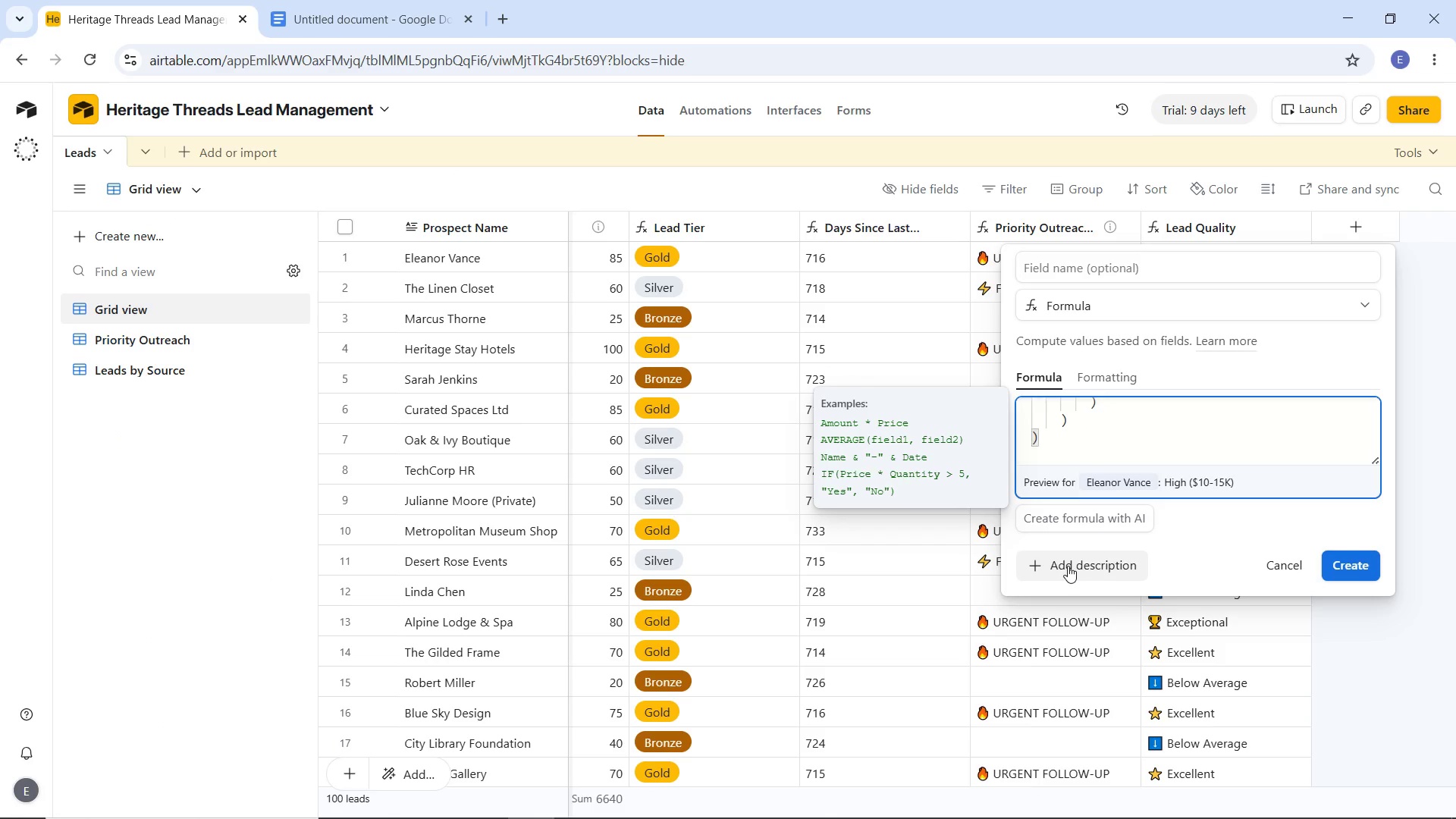 
left_click([1068, 566])
 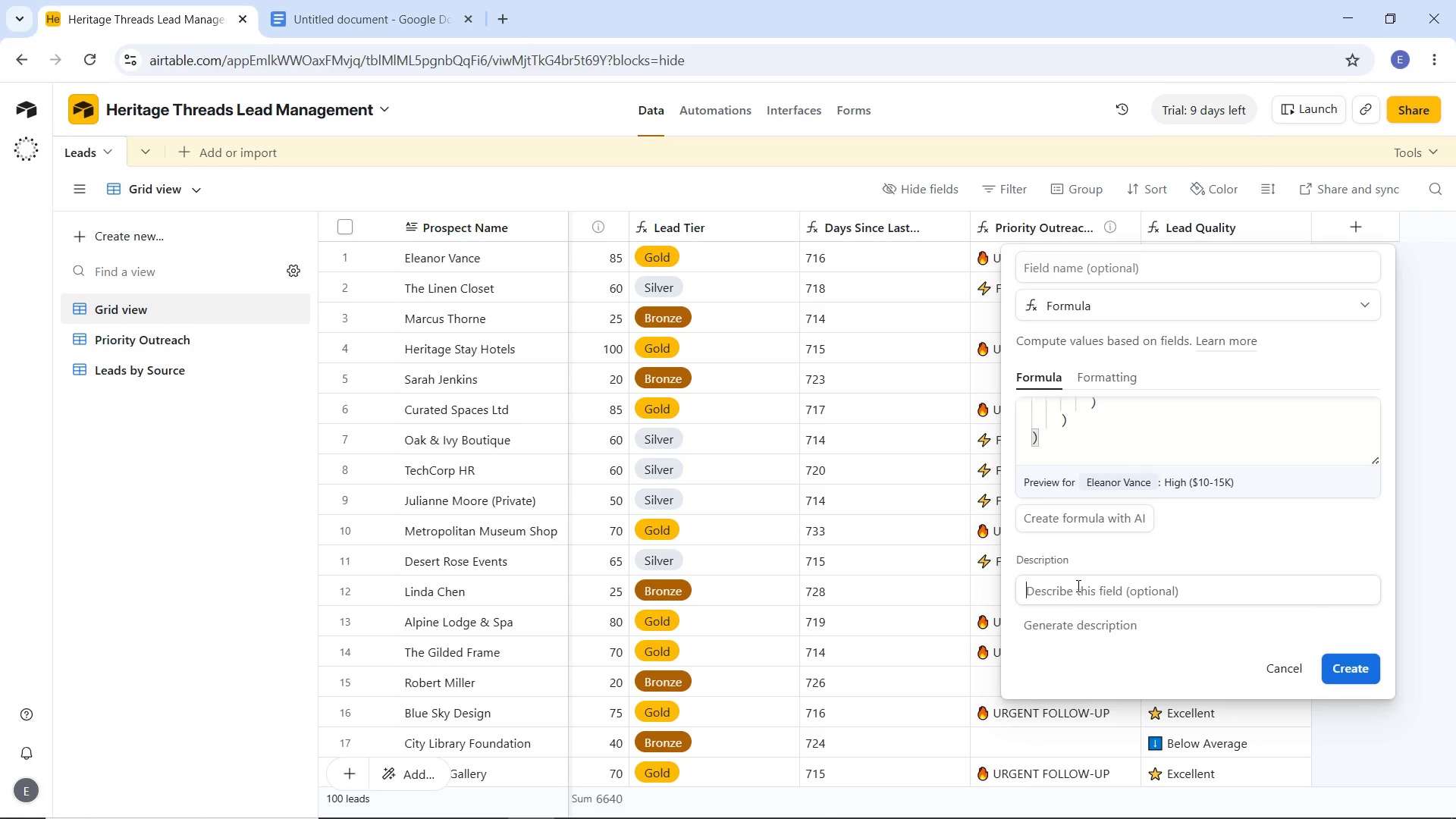 
left_click([1077, 585])
 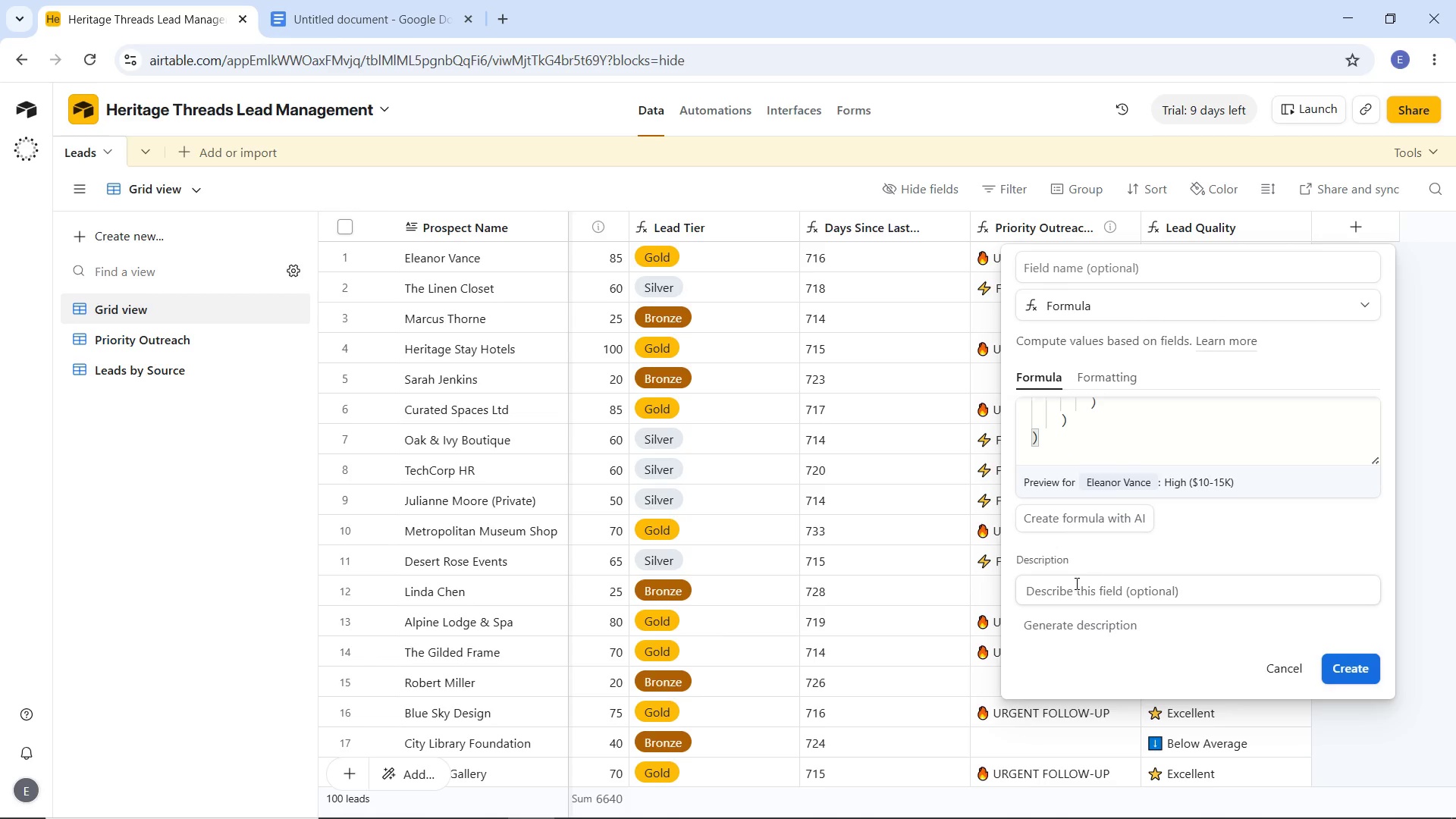 
wait(6.16)
 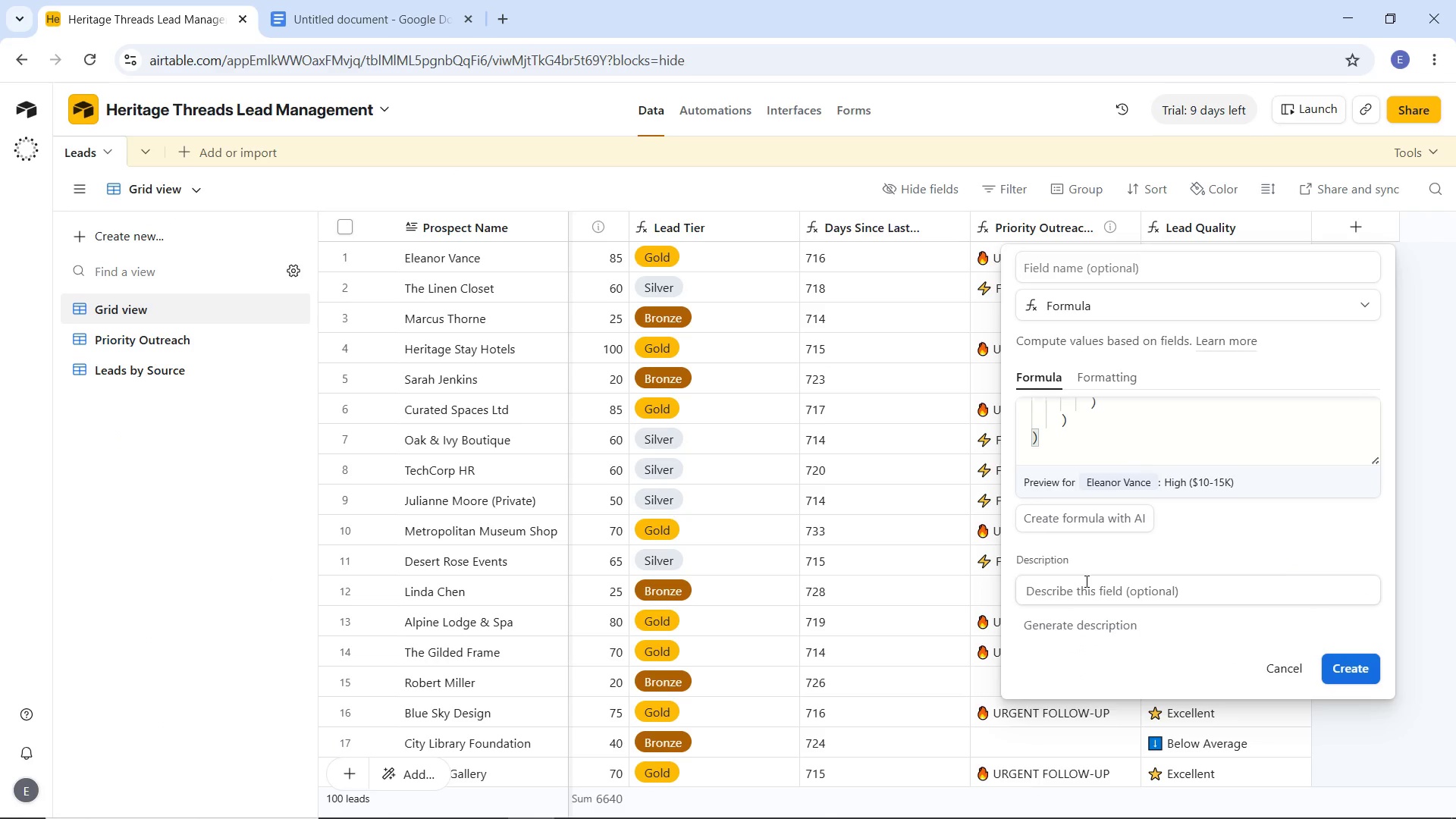 
type(This fo0rmu;s)
key(Backspace)
key(Backspace)
 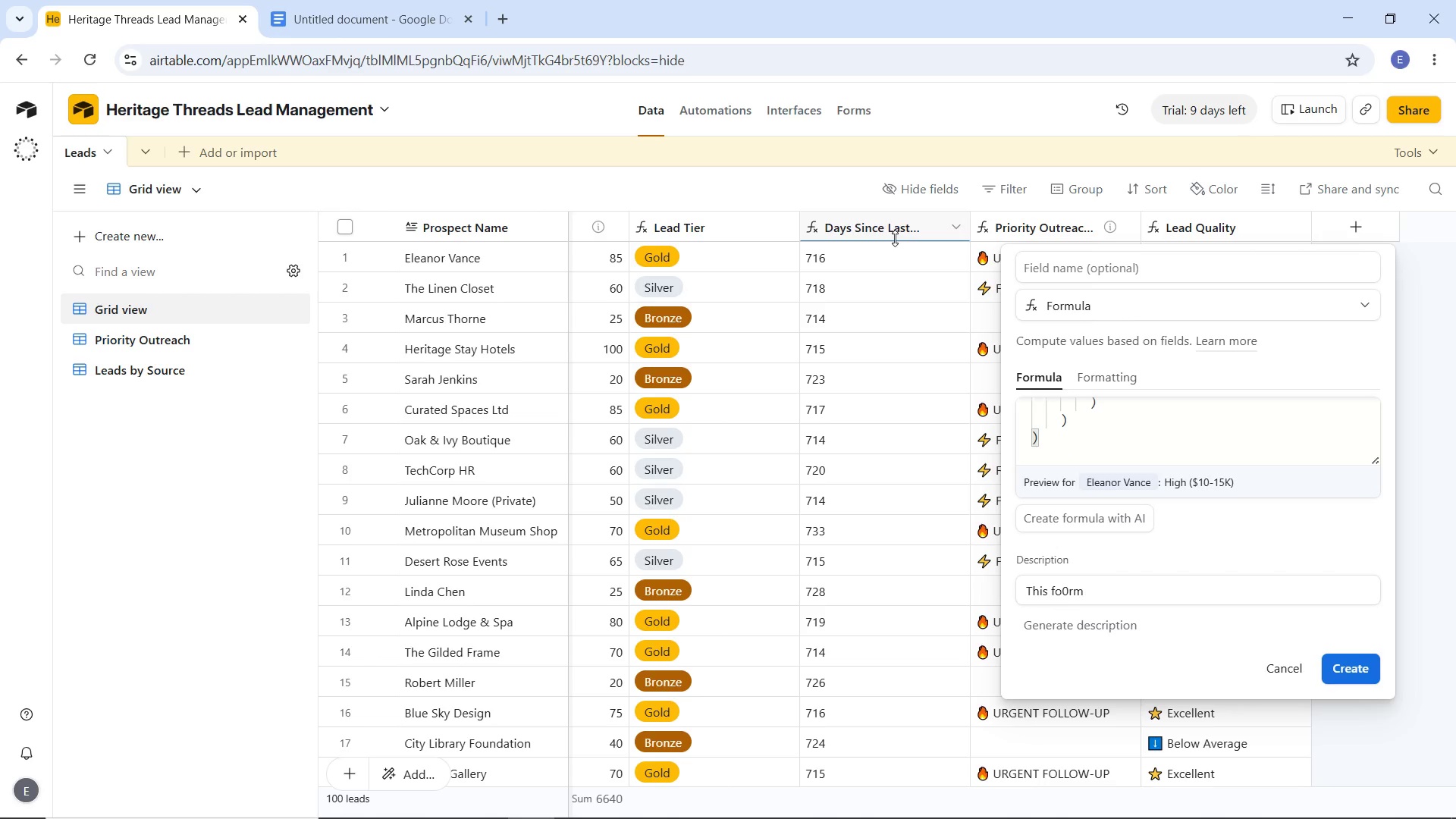 
key(Backspace)
key(Backspace)
key(Backspace)
key(Backspace)
type(rmula automatically groups leads into budget categories based on their estimated project value, helping priorities)
key(Backspace)
key(Backspace)
key(Backspace)
key(Backspace)
key(Backspace)
key(Backspace)
key(Backspace)
key(Backspace)
key(Backspace)
key(Backspace)
 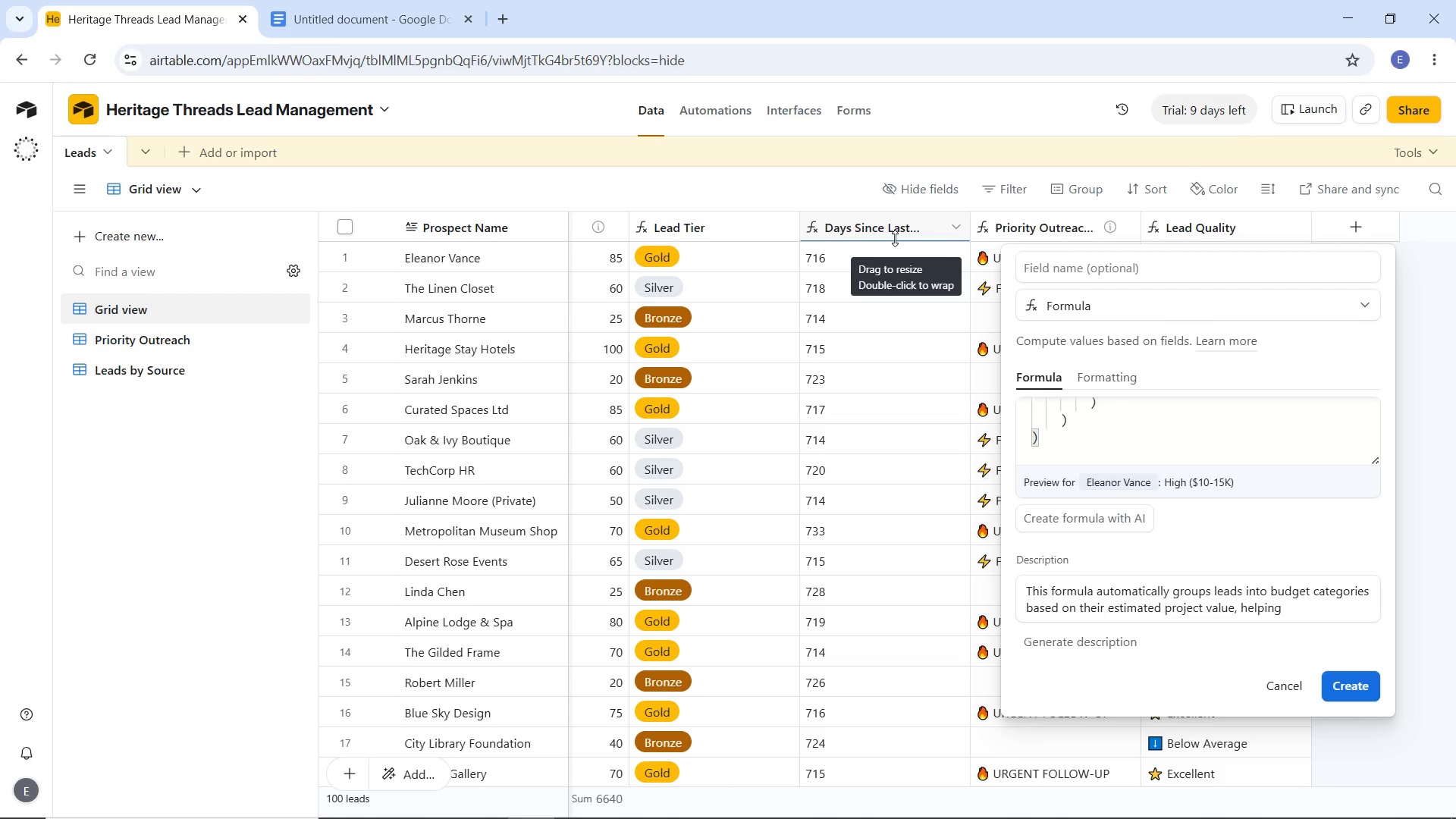 
type(me prioritize opportunities by spending potentil)
key(Backspace)
type(al. Higher budget are )
key(Backspace)
key(Backspace)
key(Backspace)
key(Backspace)
key(Backspace)
type(s are premoum)
key(Backspace)
key(Backspace)
key(Backspace)
type(ium leads while lower budget )
key(Backspace)
type(s)
 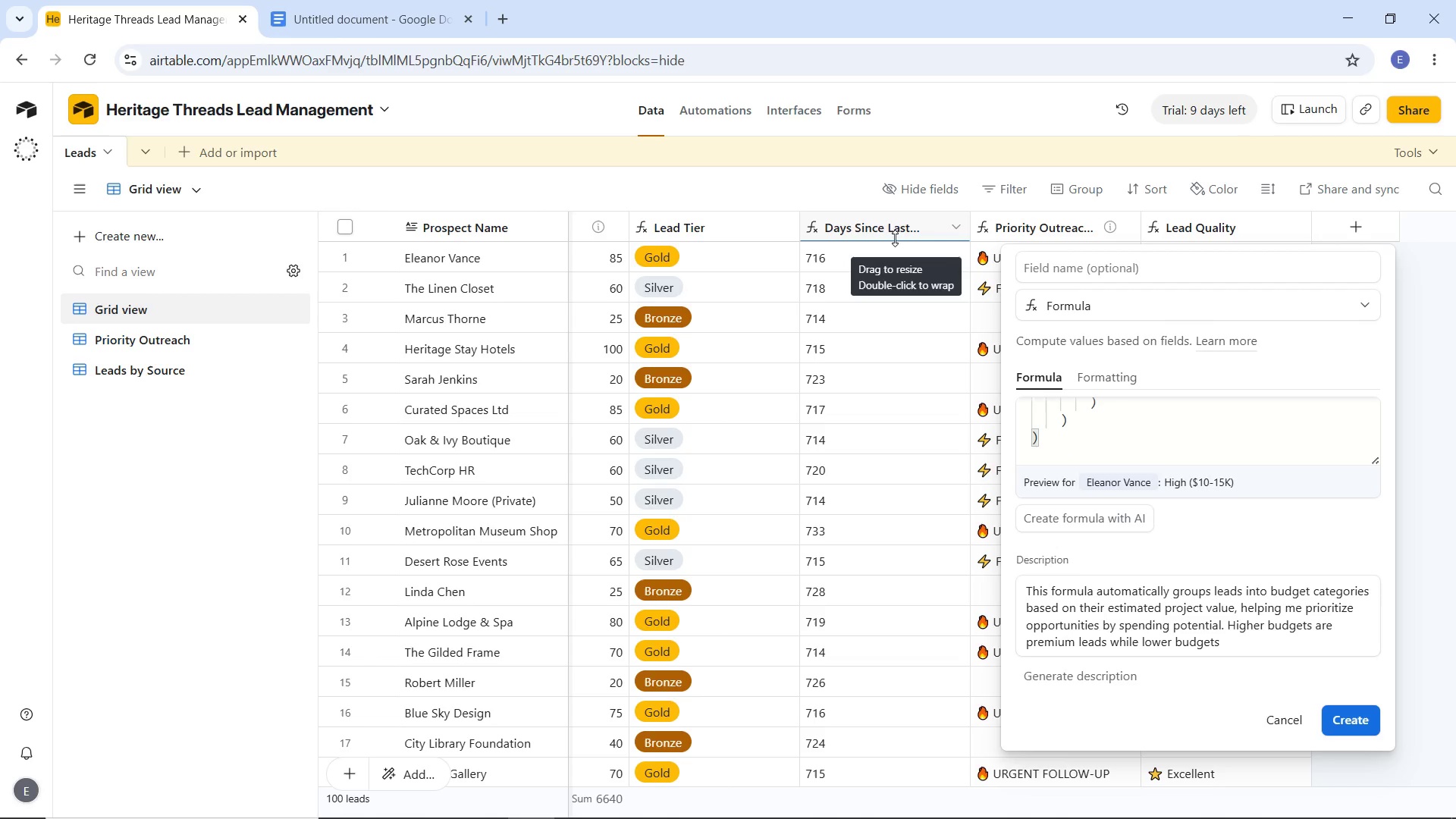 
type( are for easier sales segmentation)
 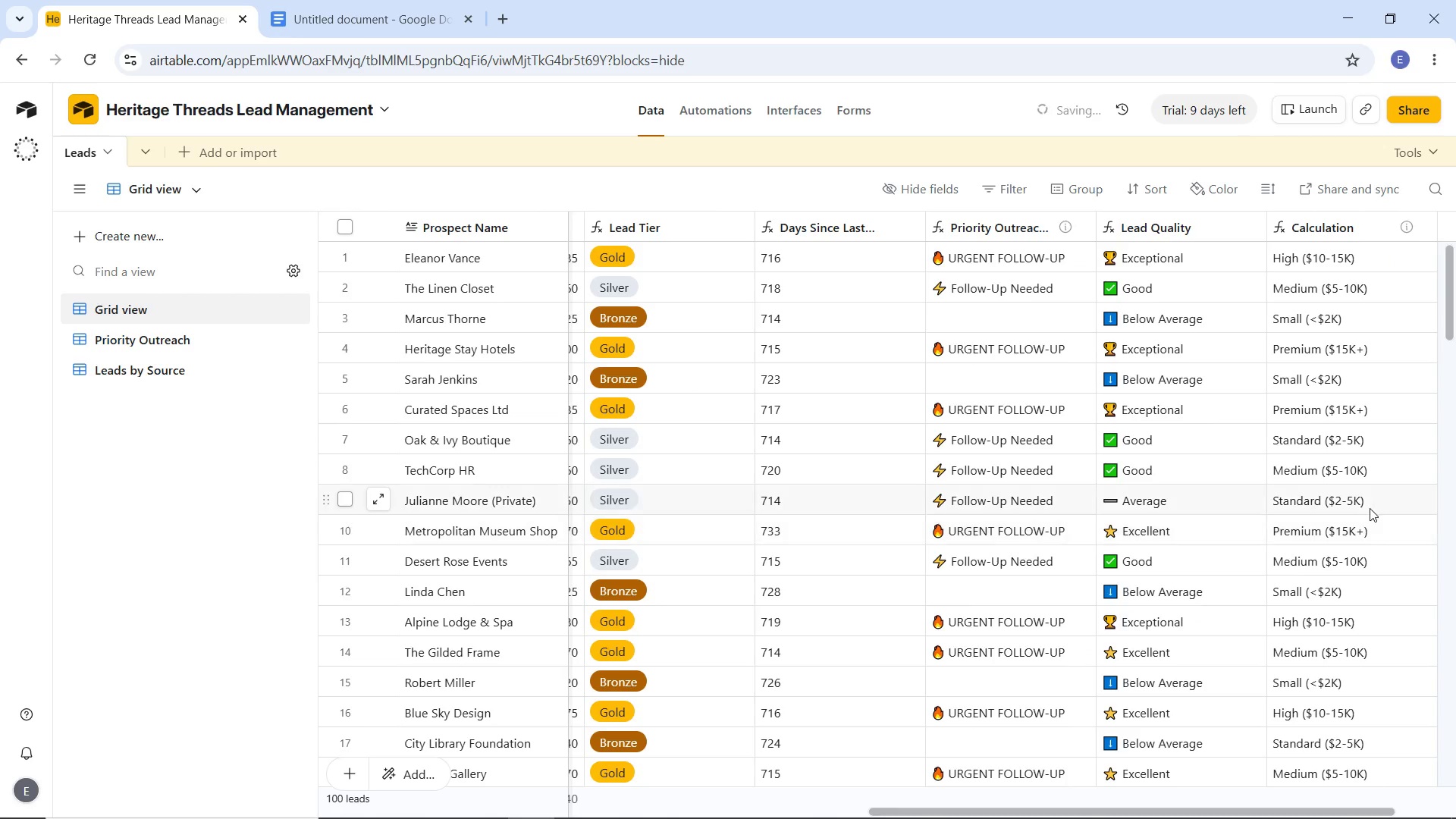 
wait(5.11)
 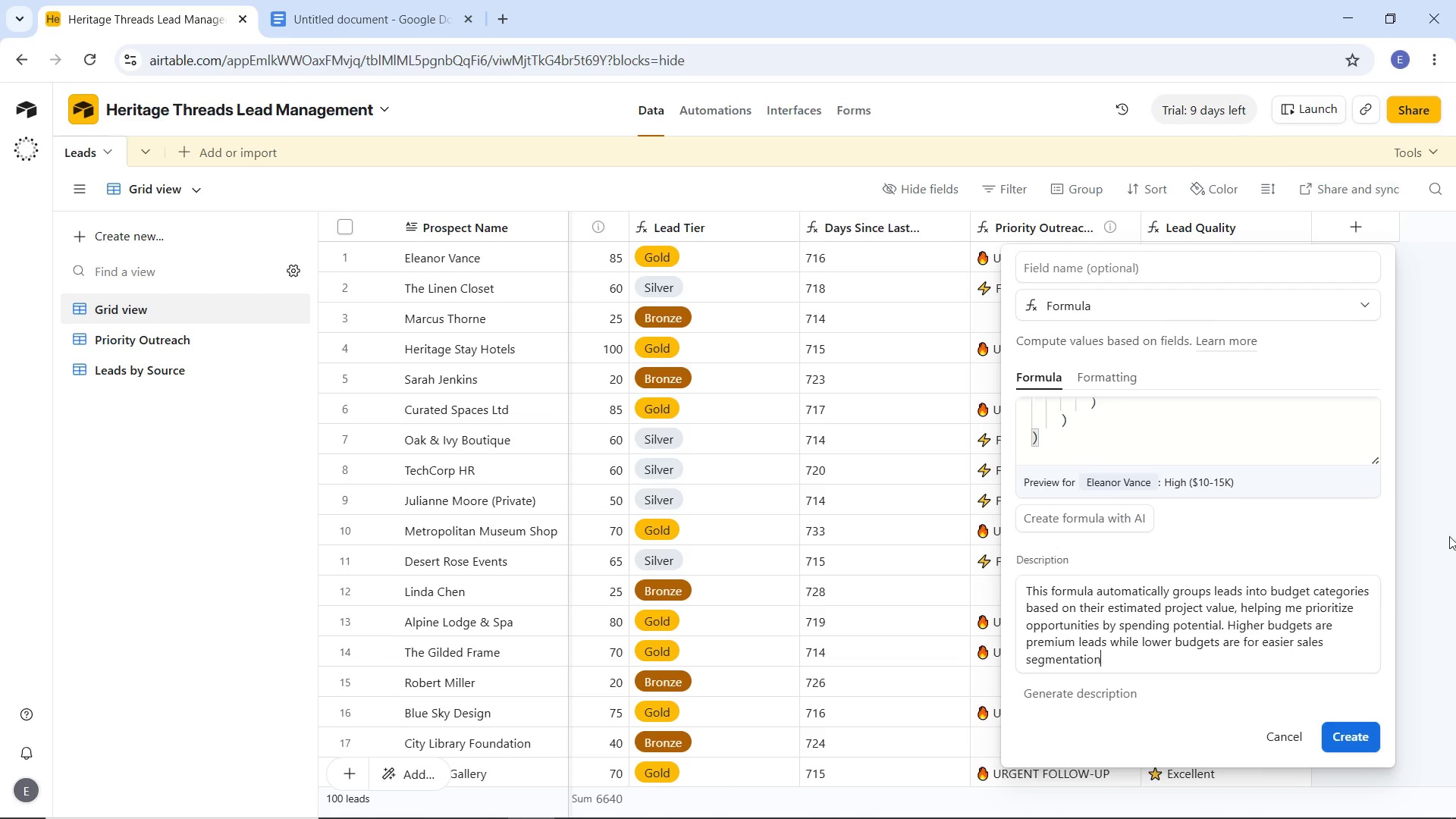 
scroll: coordinate [1360, 414], scroll_direction: down, amount: 18.0
 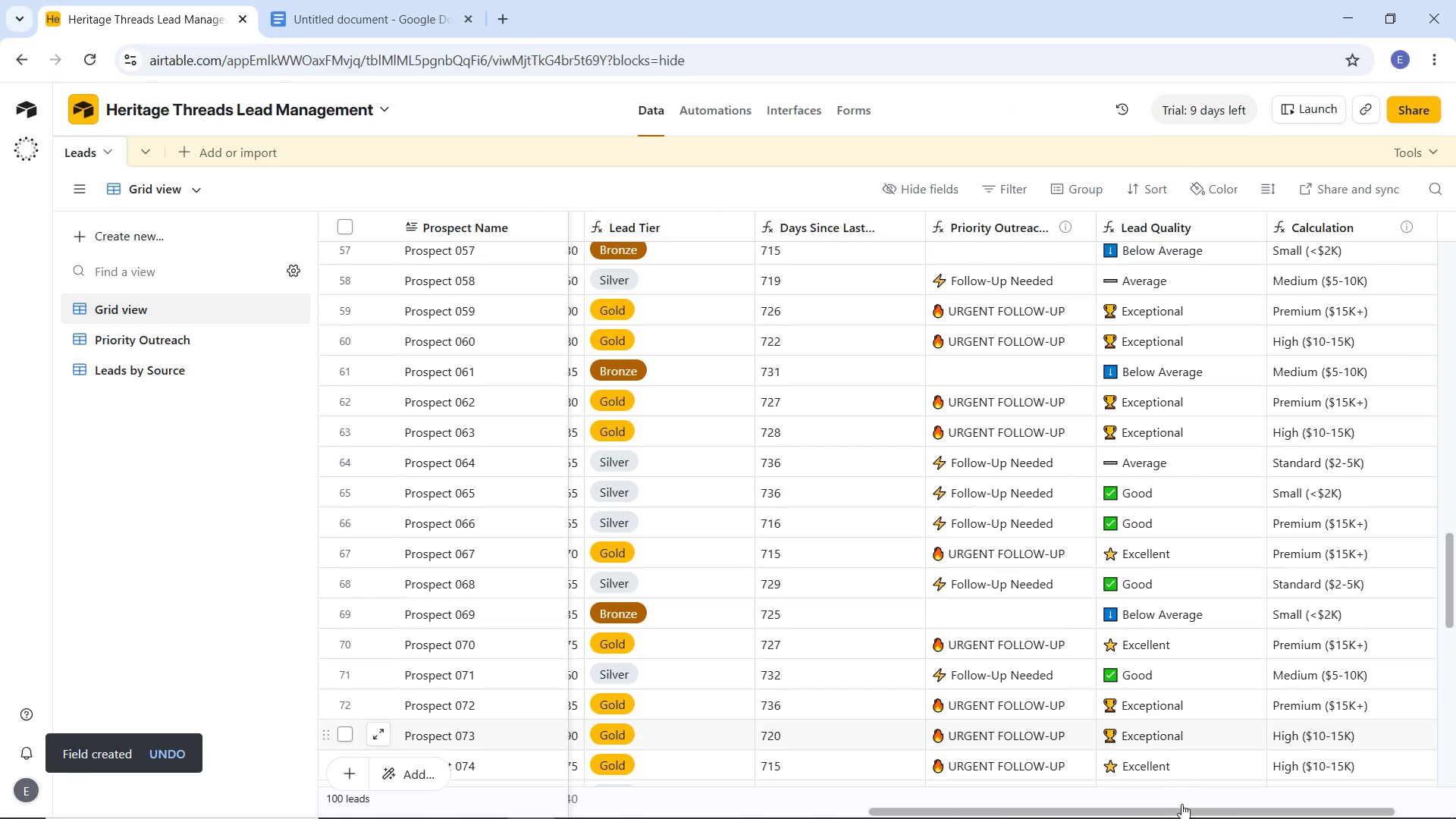 
left_click_drag(start_coordinate=[1206, 816], to_coordinate=[795, 814])
 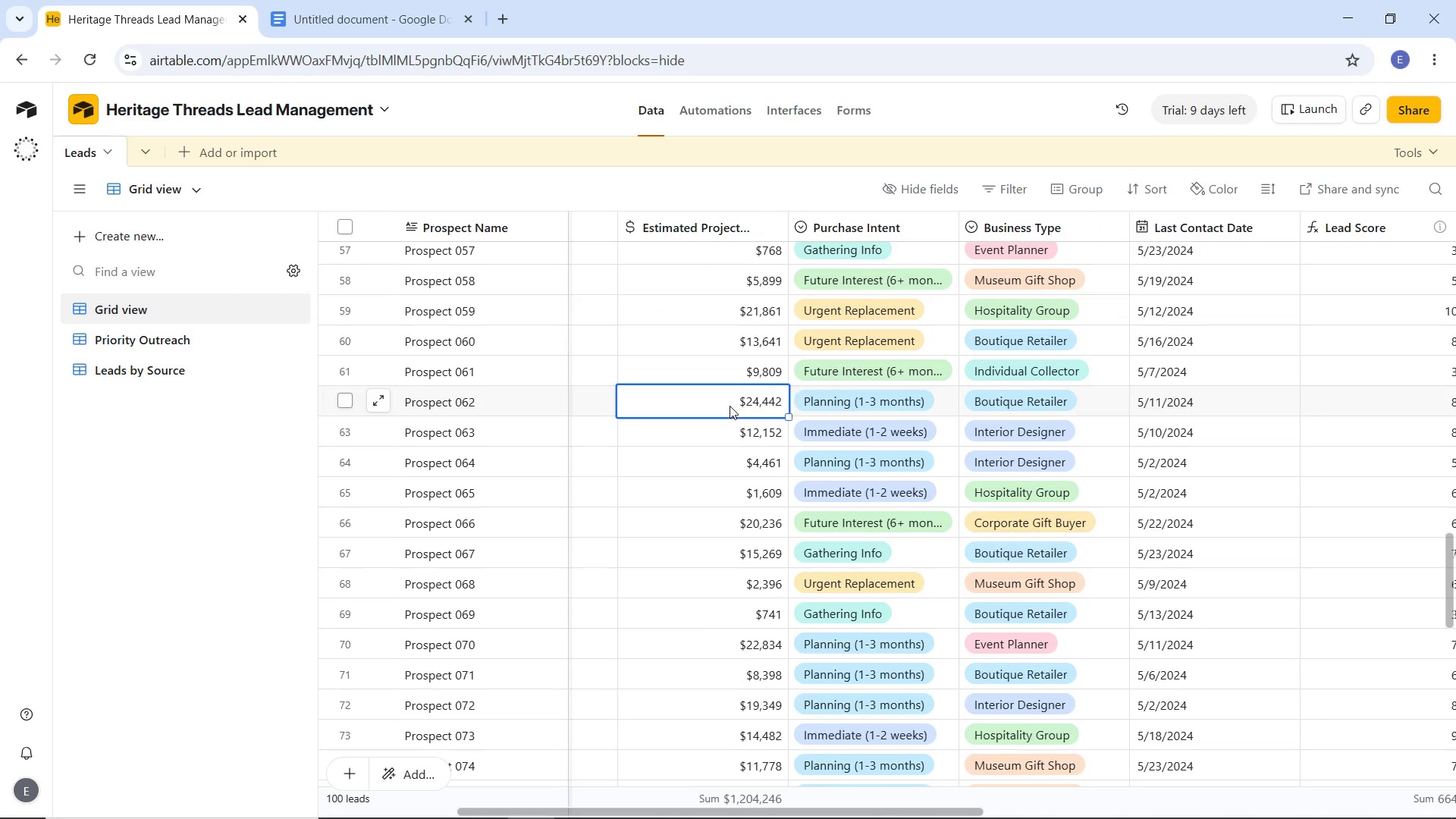 
left_click([730, 406])
 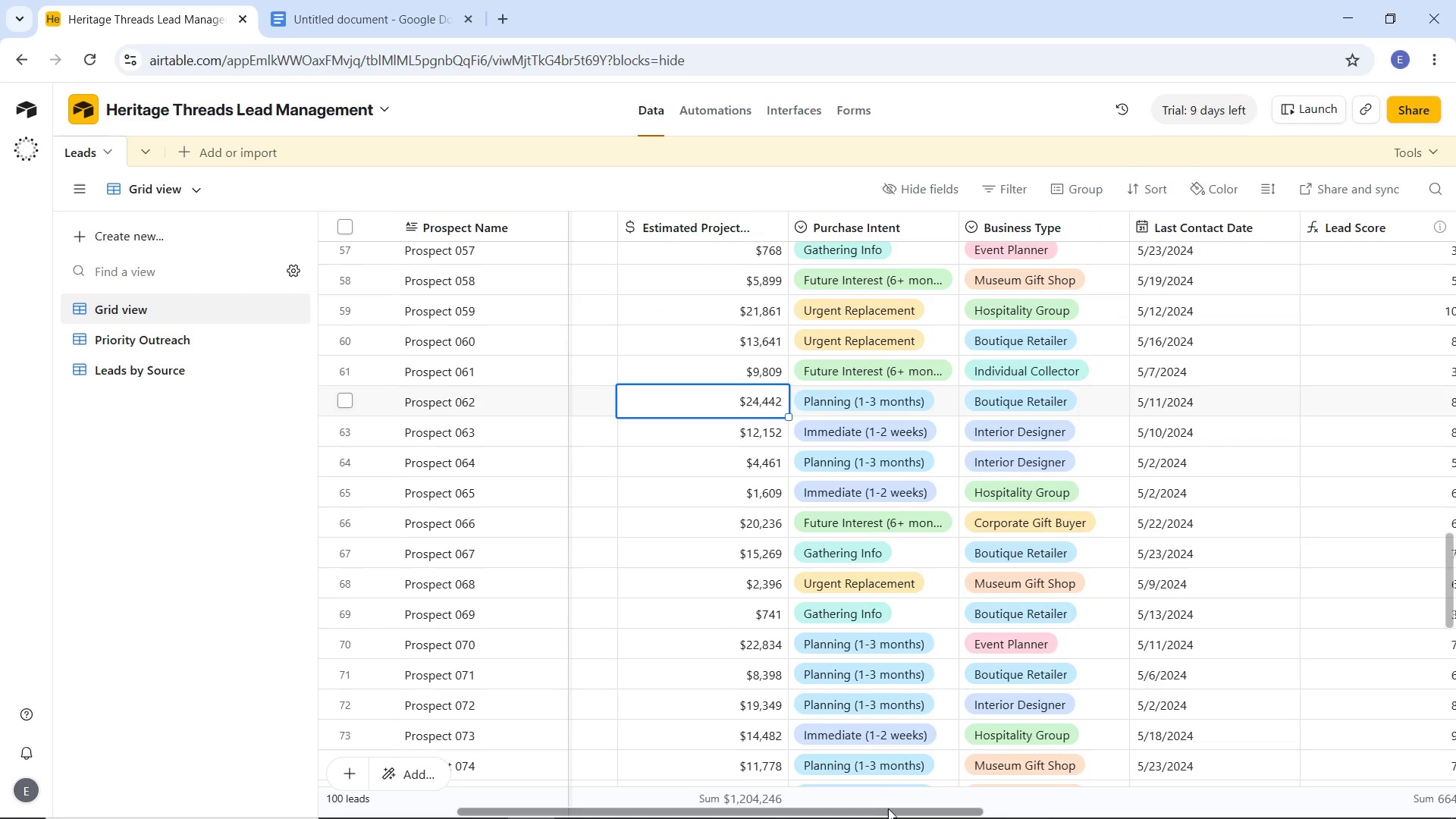 
left_click_drag(start_coordinate=[890, 810], to_coordinate=[1320, 792])
 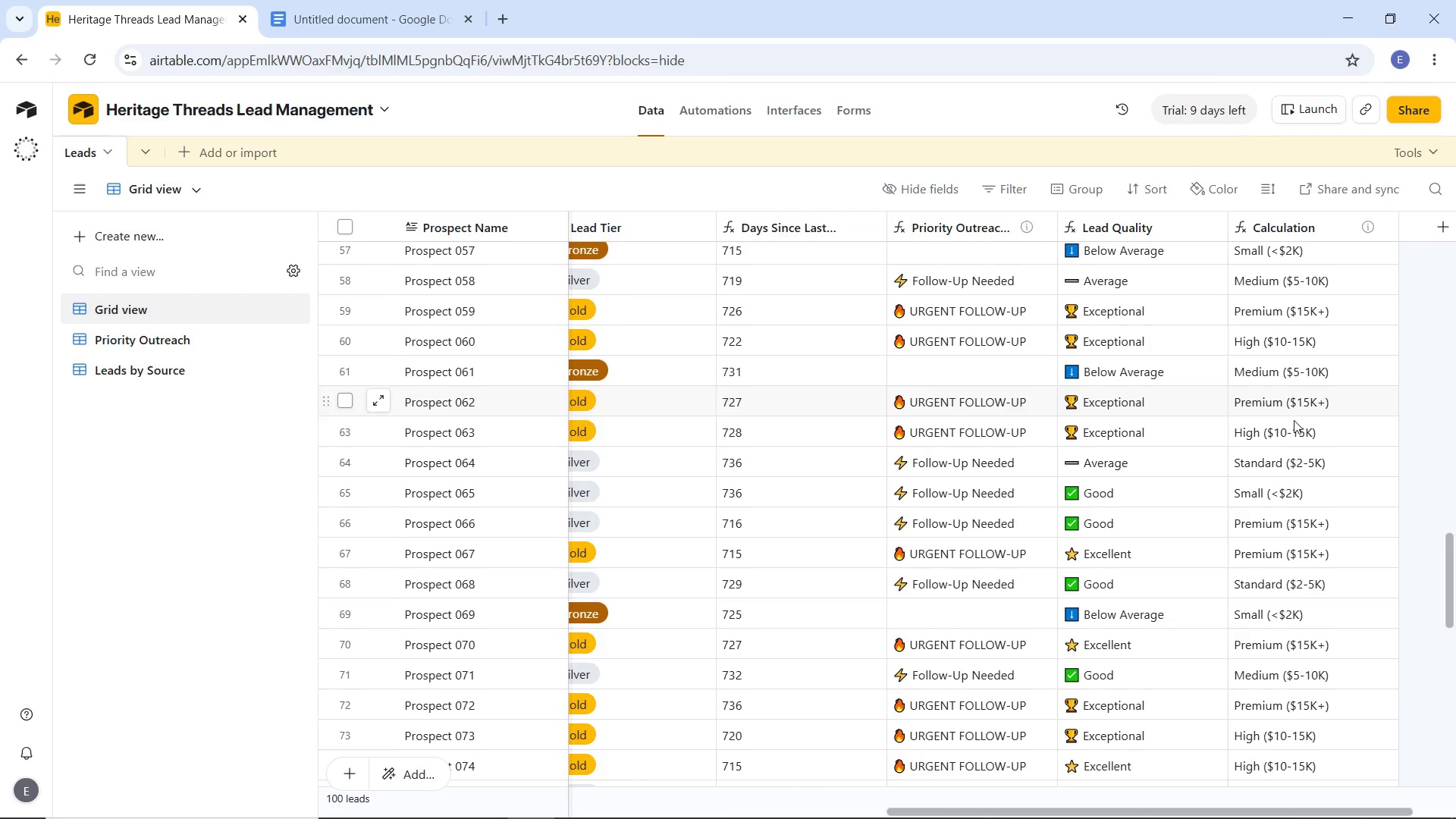 
scroll: coordinate [1310, 450], scroll_direction: up, amount: 11.0
 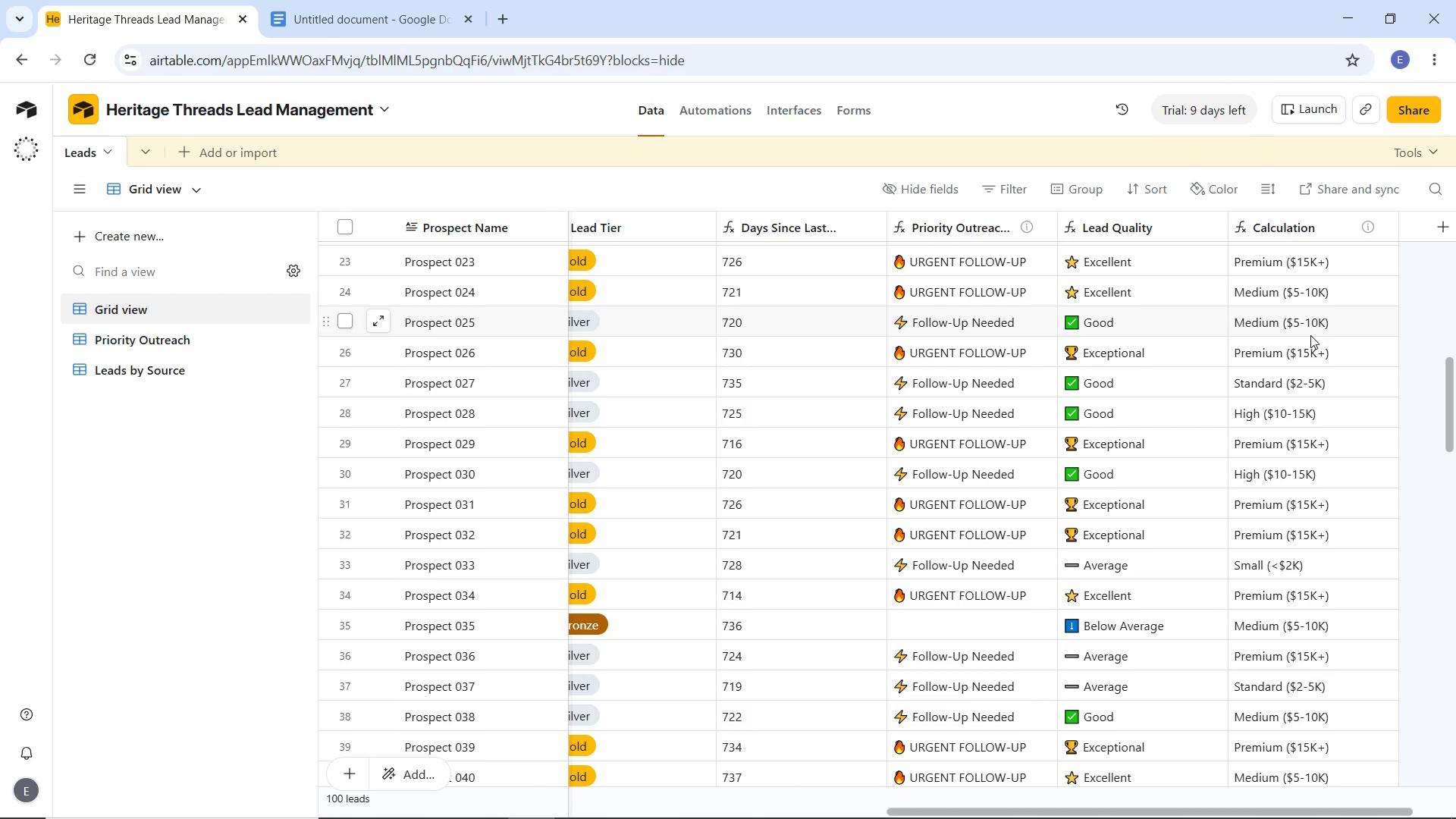 
left_click([1310, 335])
 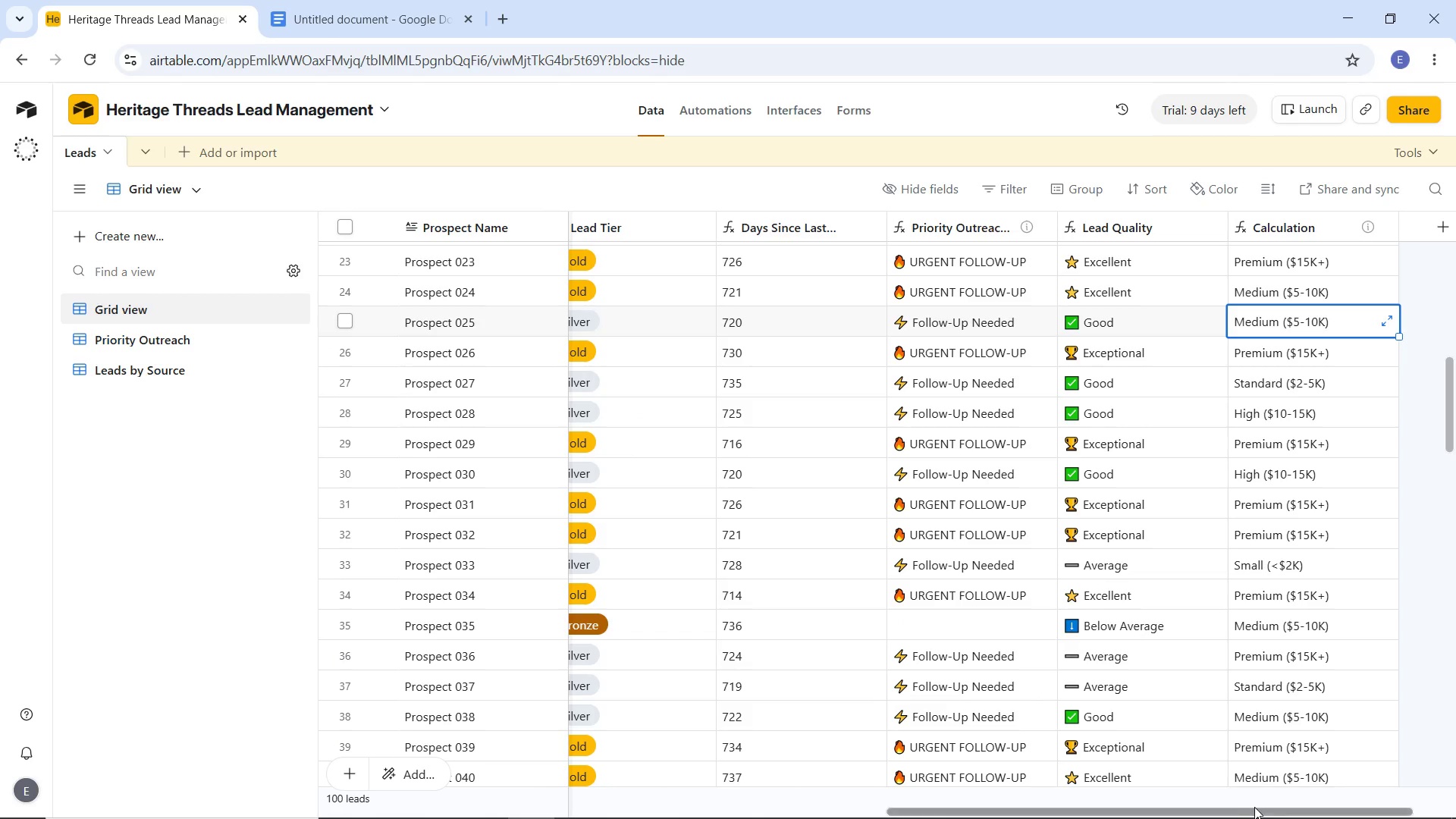 
left_click_drag(start_coordinate=[1264, 811], to_coordinate=[838, 781])
 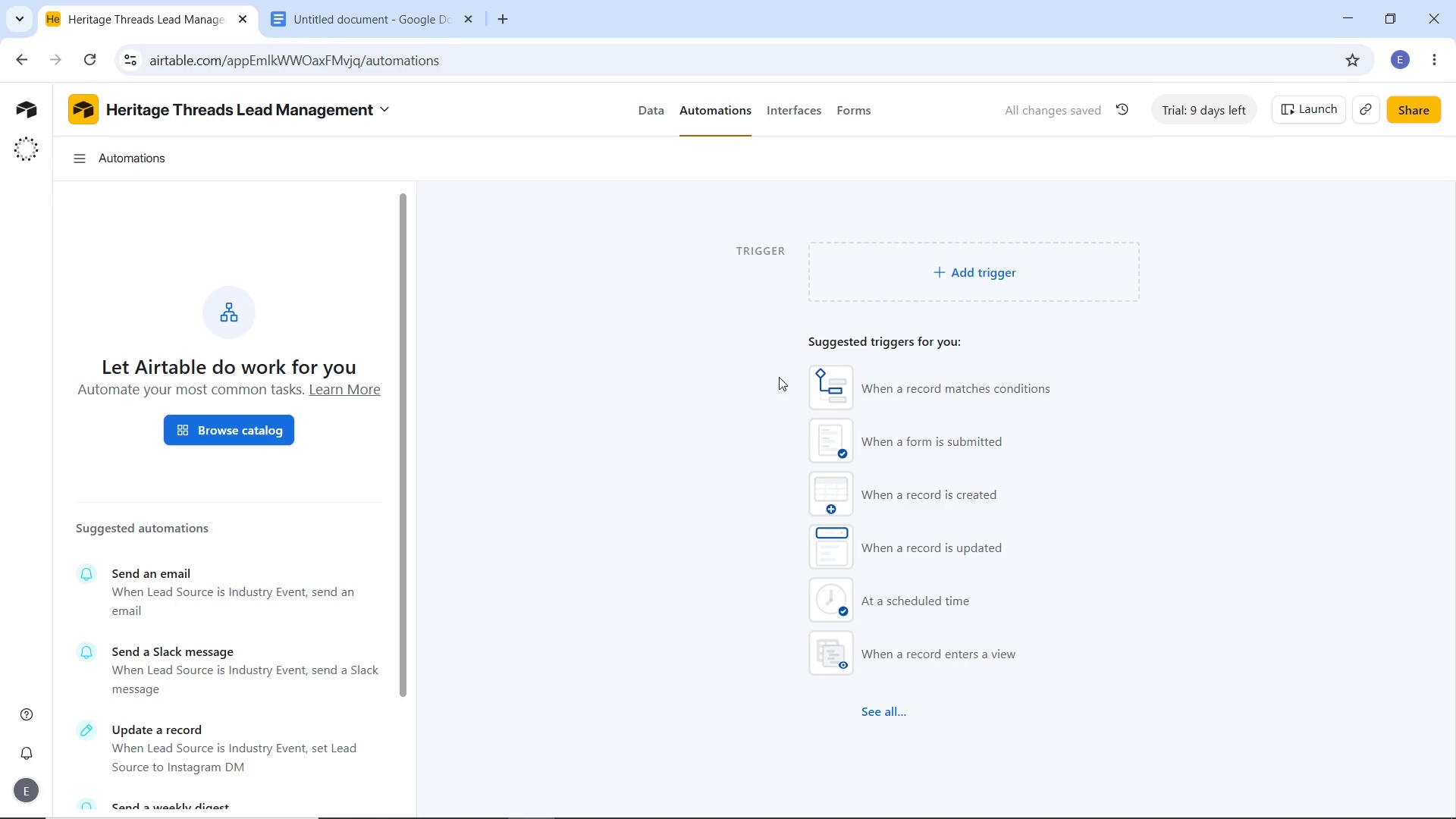 
wait(24.84)
 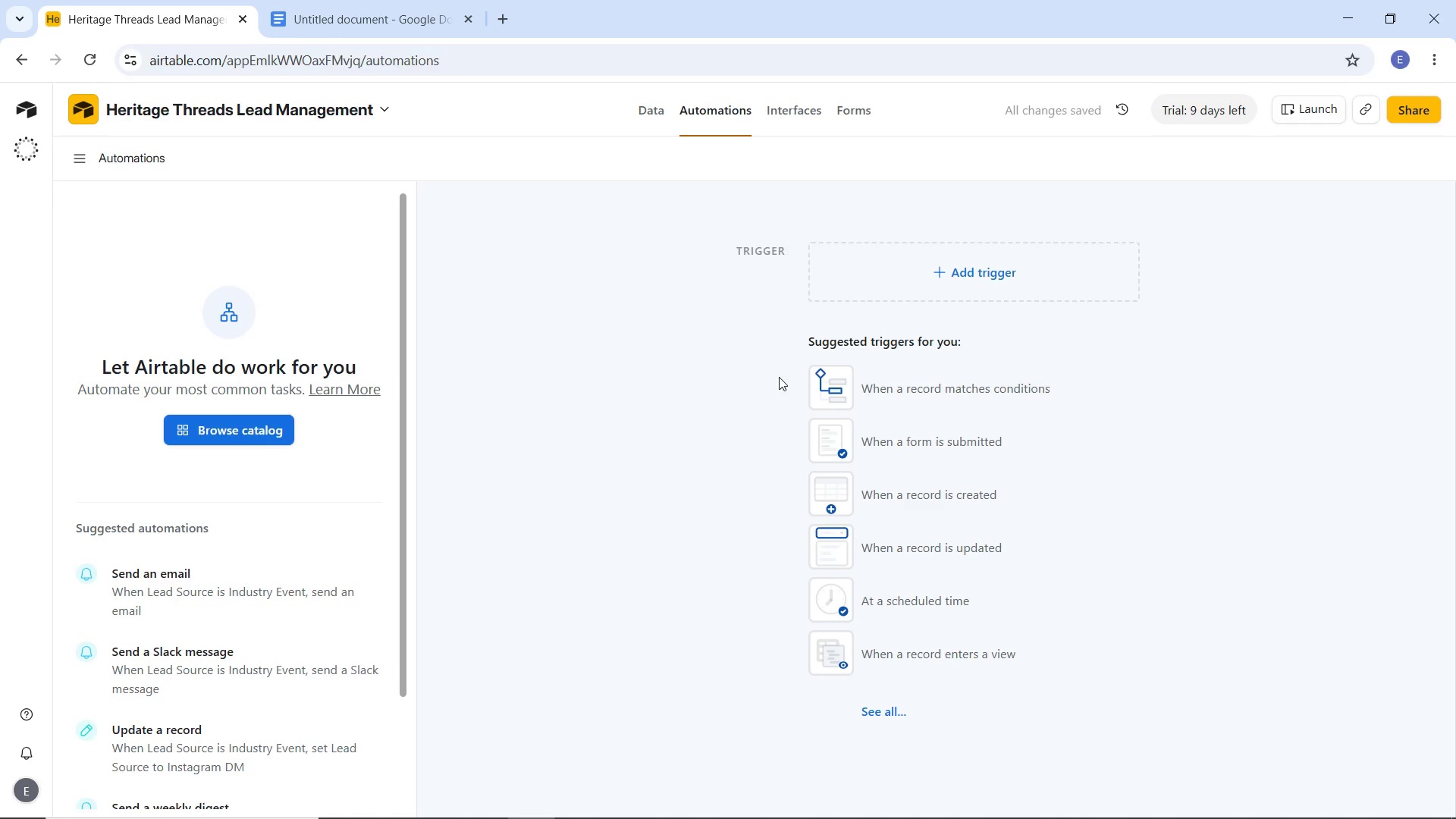 
left_click([883, 705])
 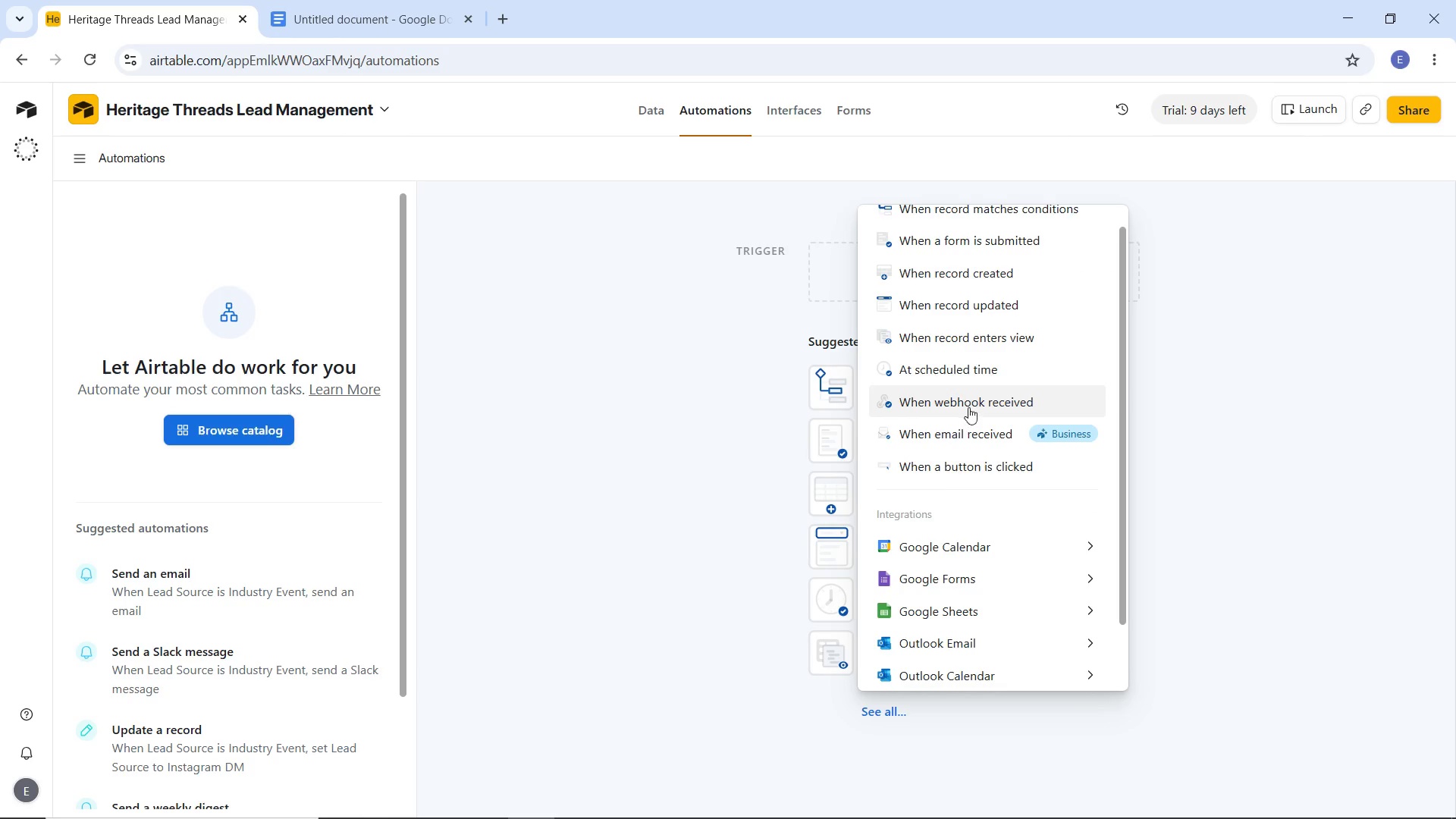 
scroll: coordinate [976, 393], scroll_direction: none, amount: 0.0
 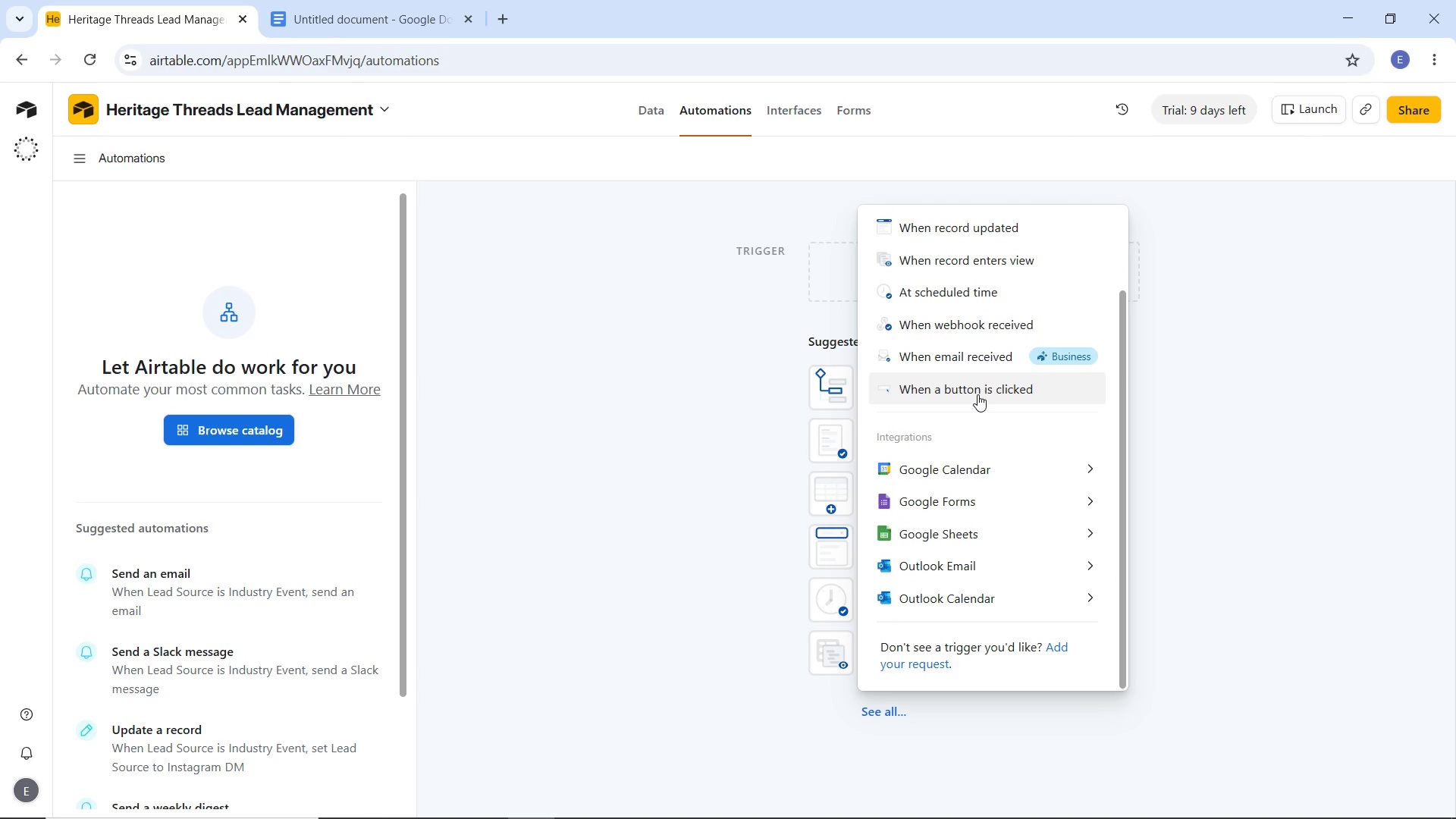 
wait(9.46)
 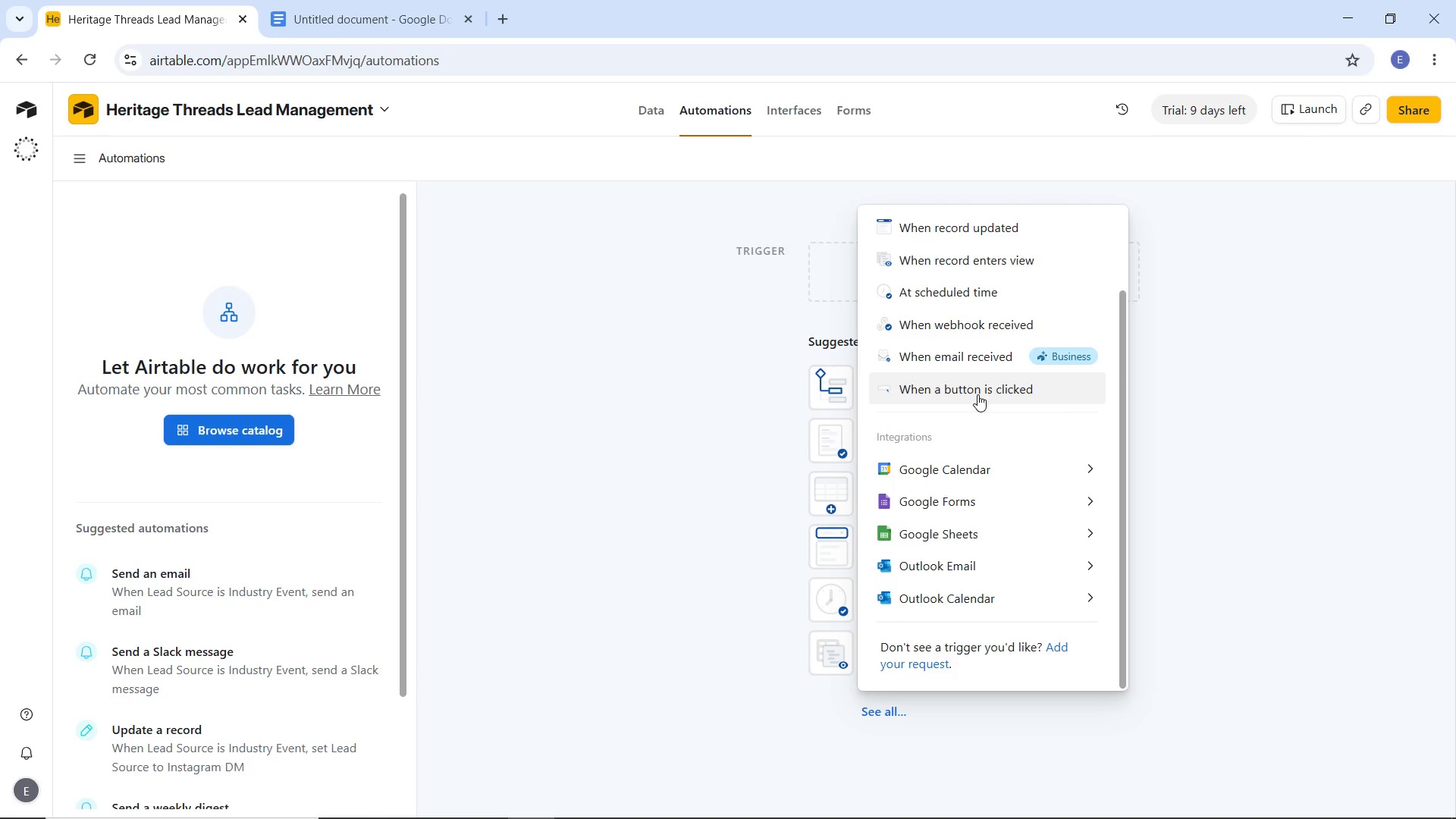 
scroll: coordinate [164, 670], scroll_direction: down, amount: 7.0
 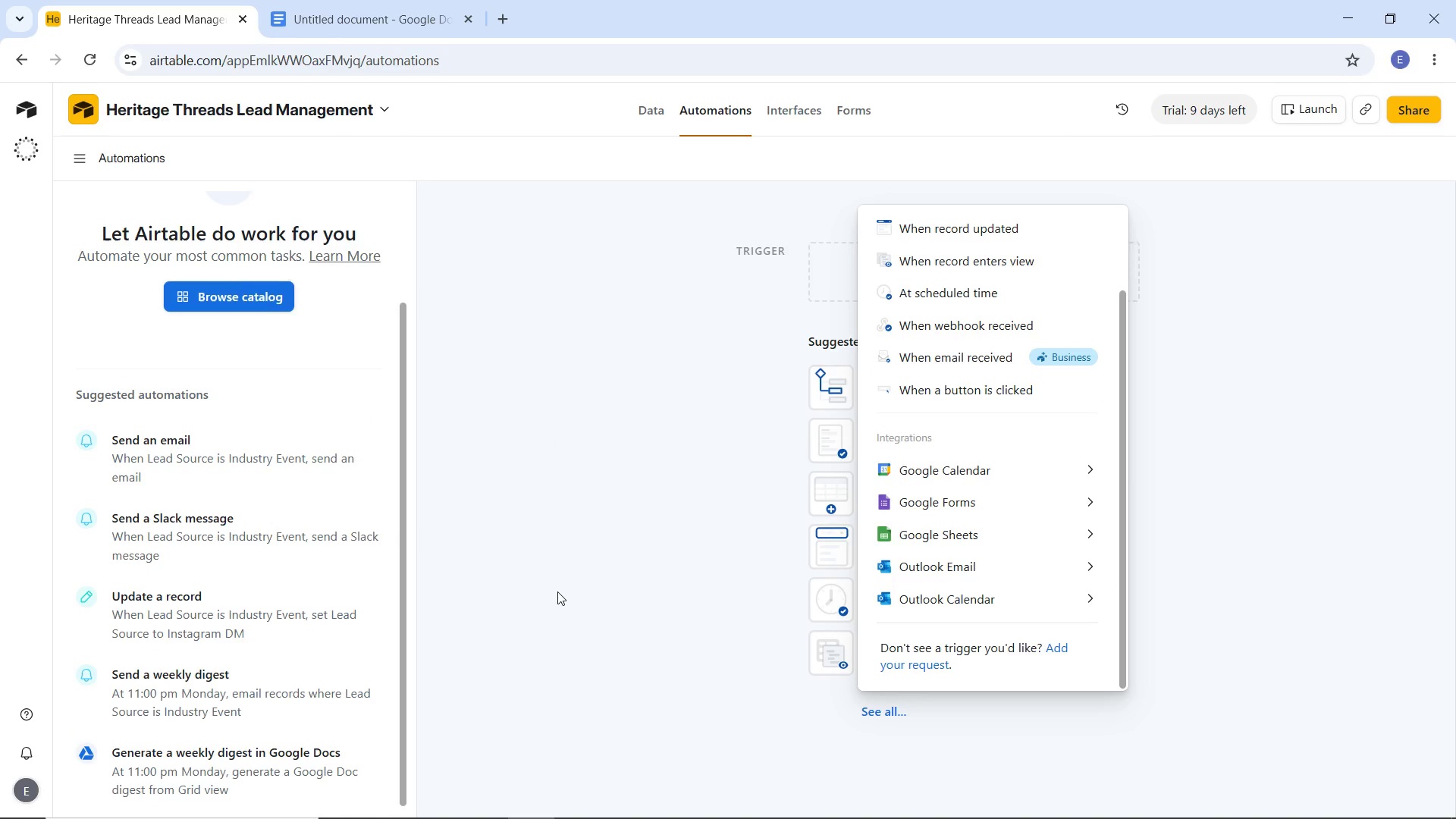 
wait(11.24)
 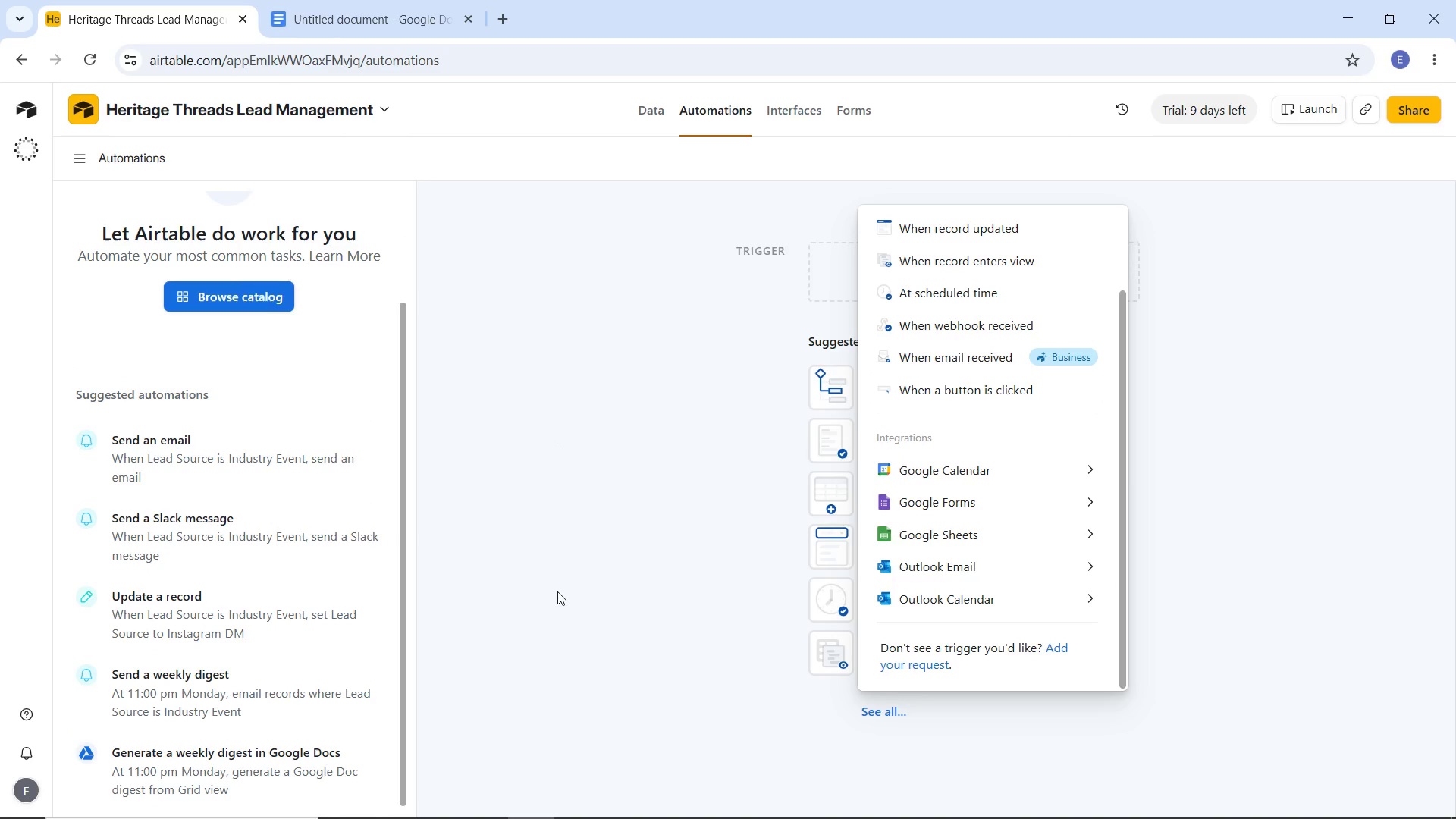 
mouse_move([894, 308])
 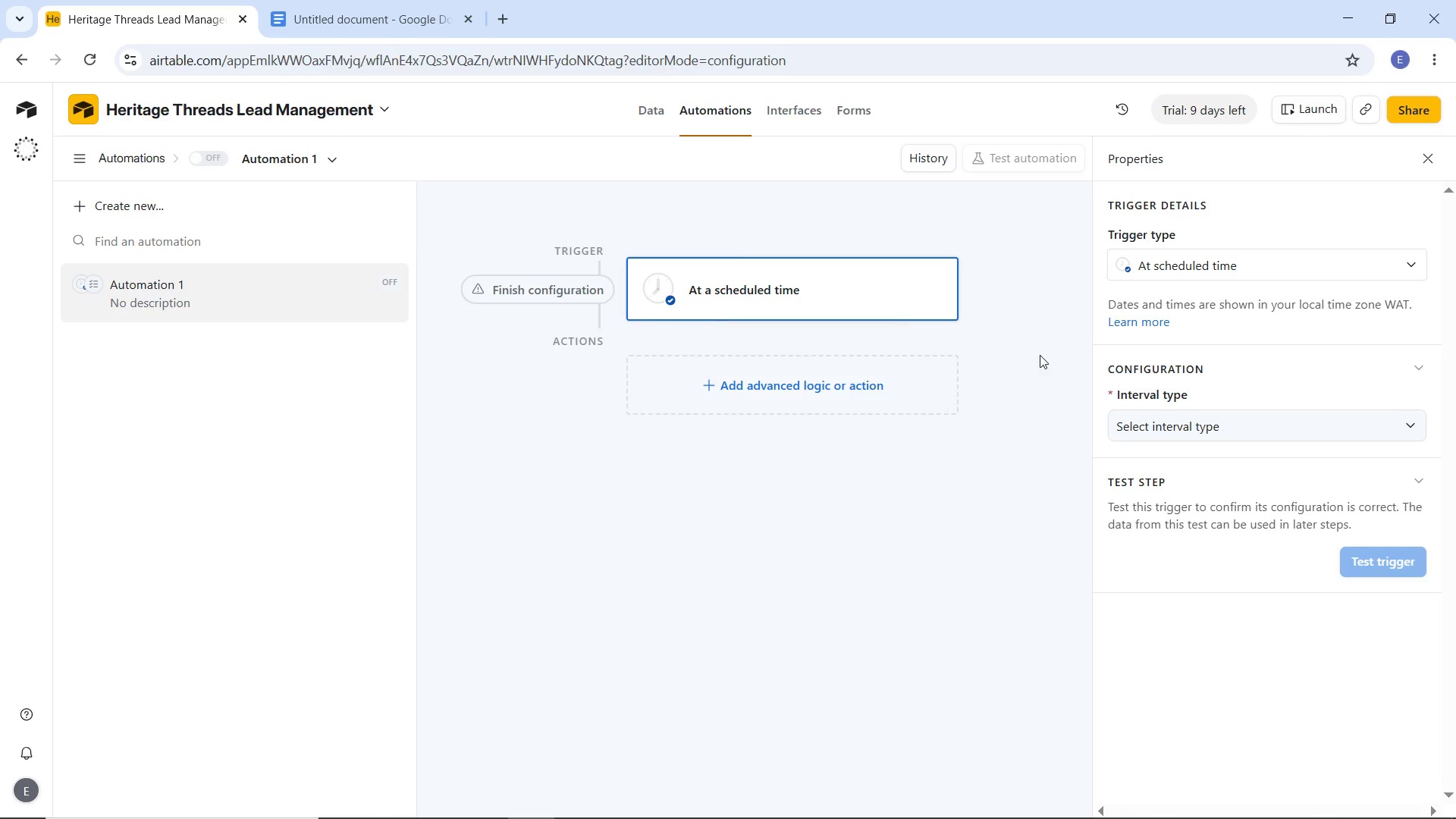 
left_click([1397, 425])
 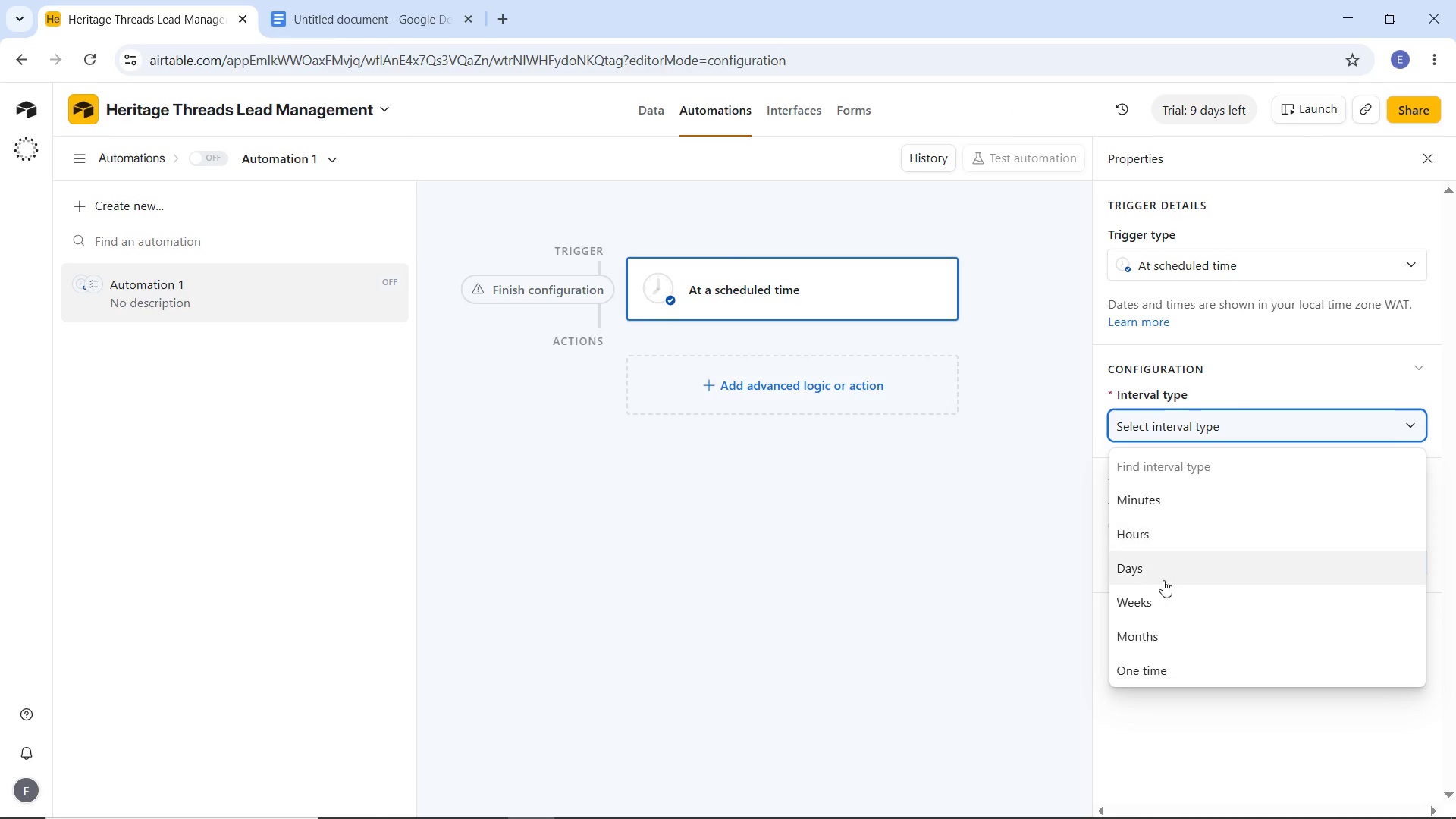 
scroll: coordinate [1168, 657], scroll_direction: down, amount: 4.0
 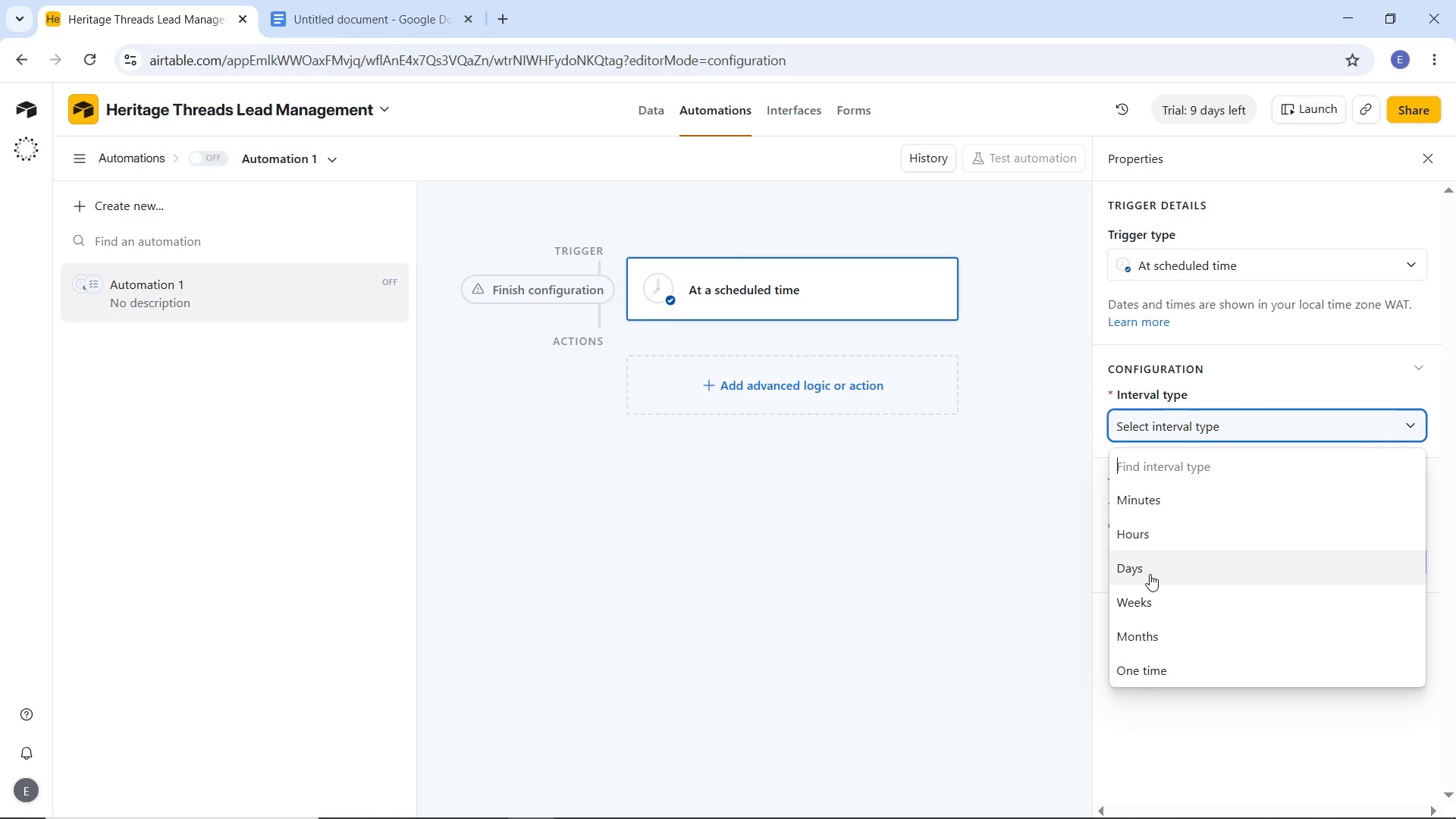 
left_click([1150, 574])
 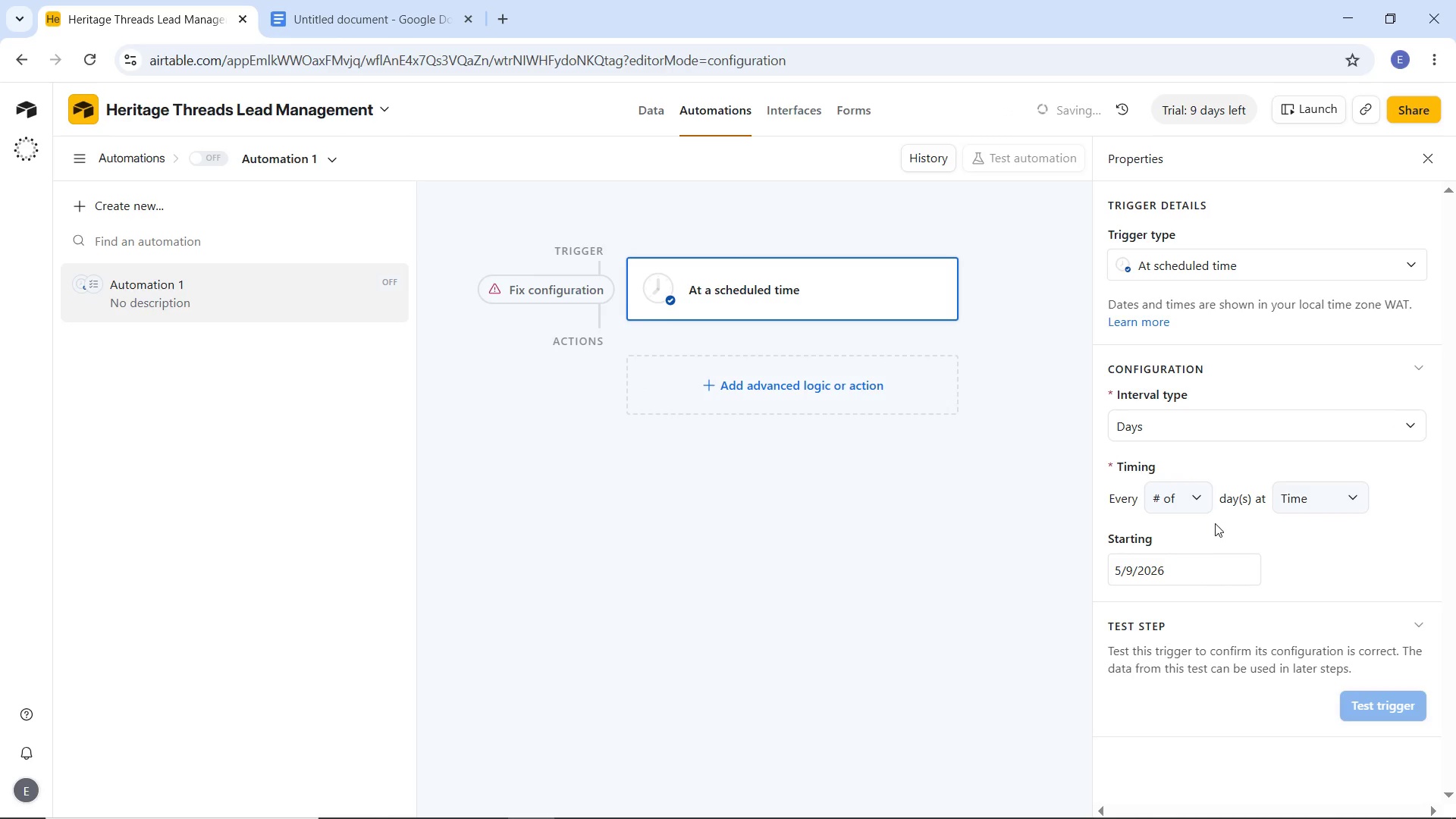 
scroll: coordinate [1250, 532], scroll_direction: down, amount: 4.0
 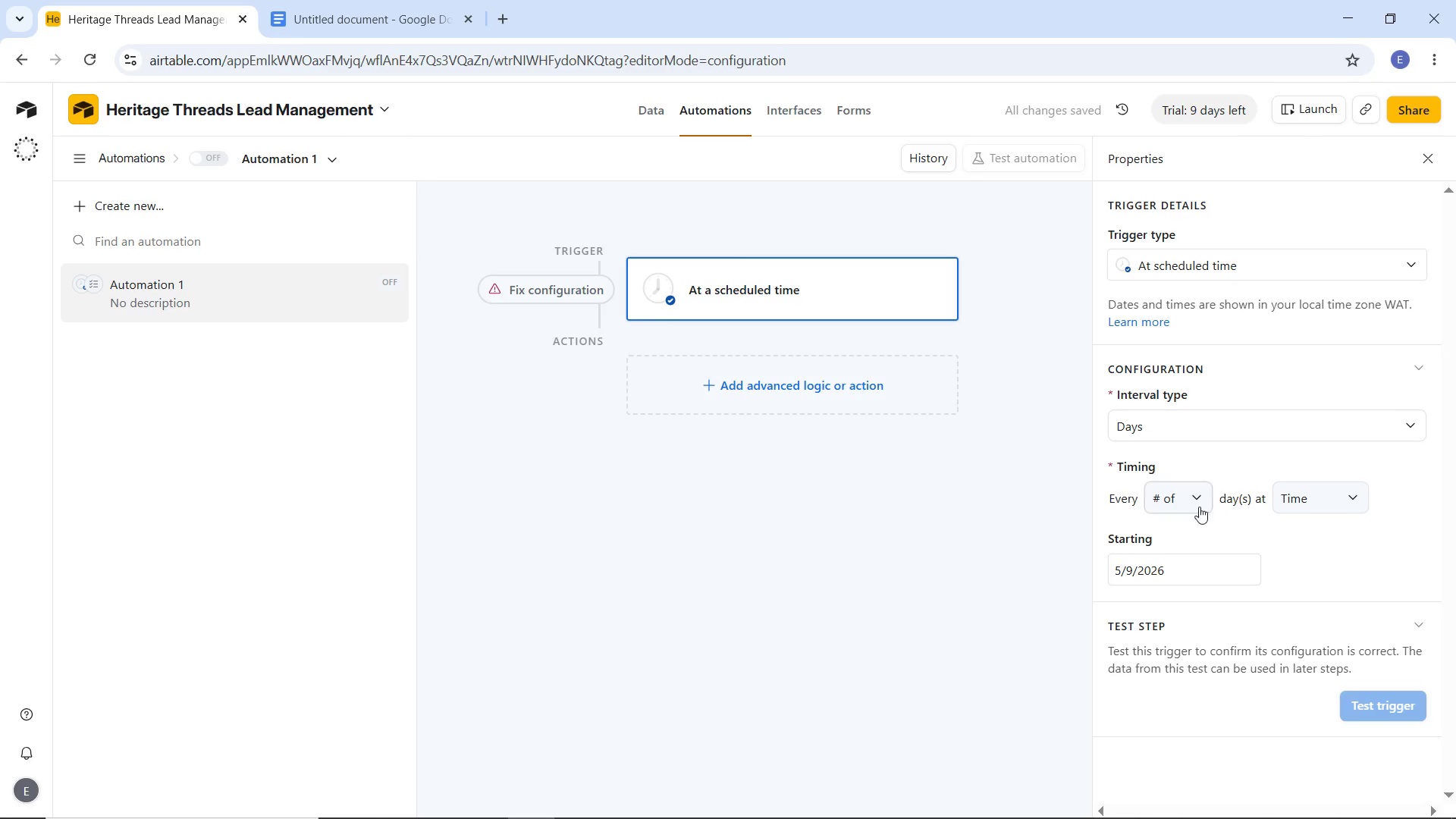 
mouse_move([1197, 522])
 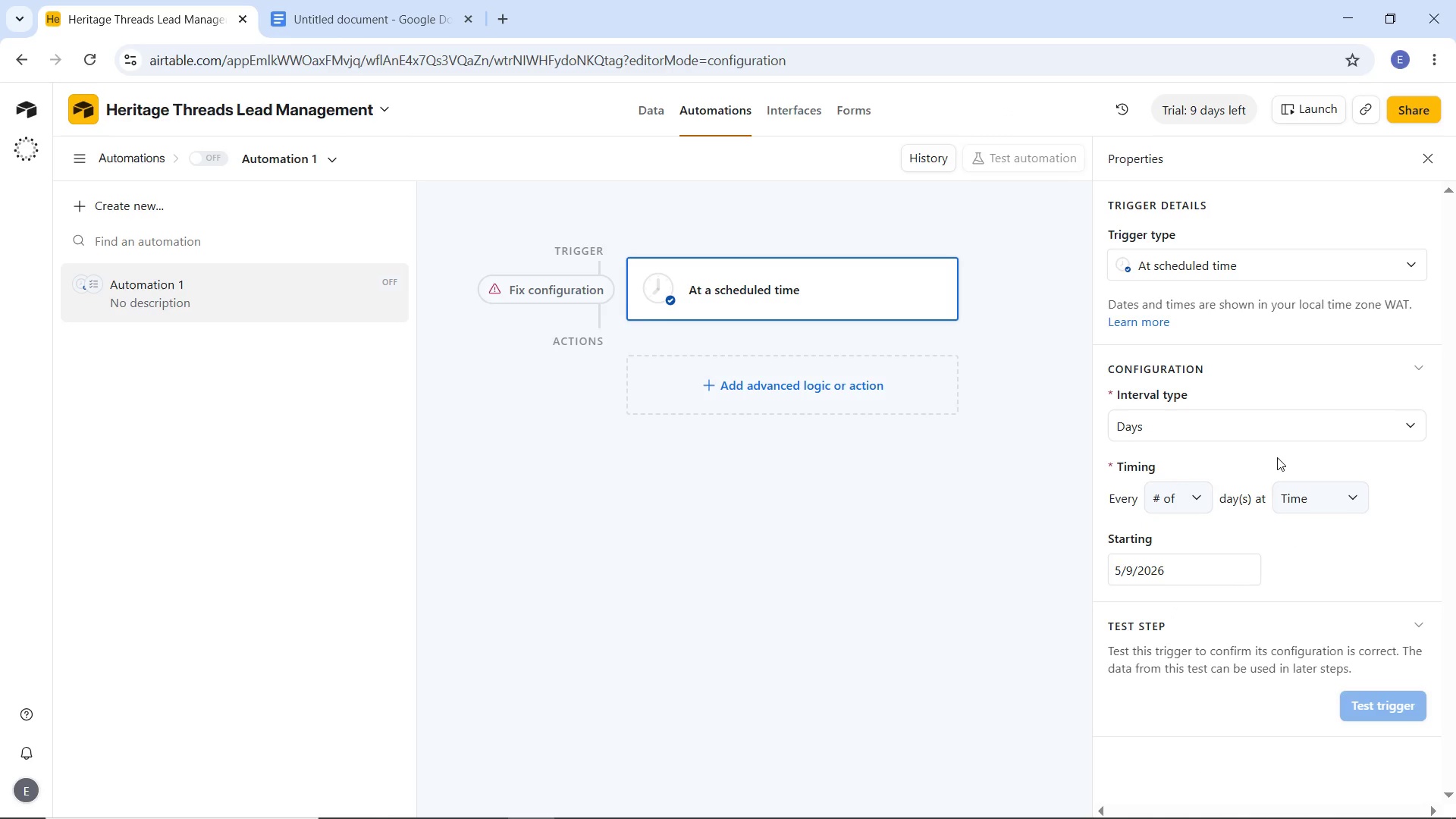 
left_click([1276, 428])
 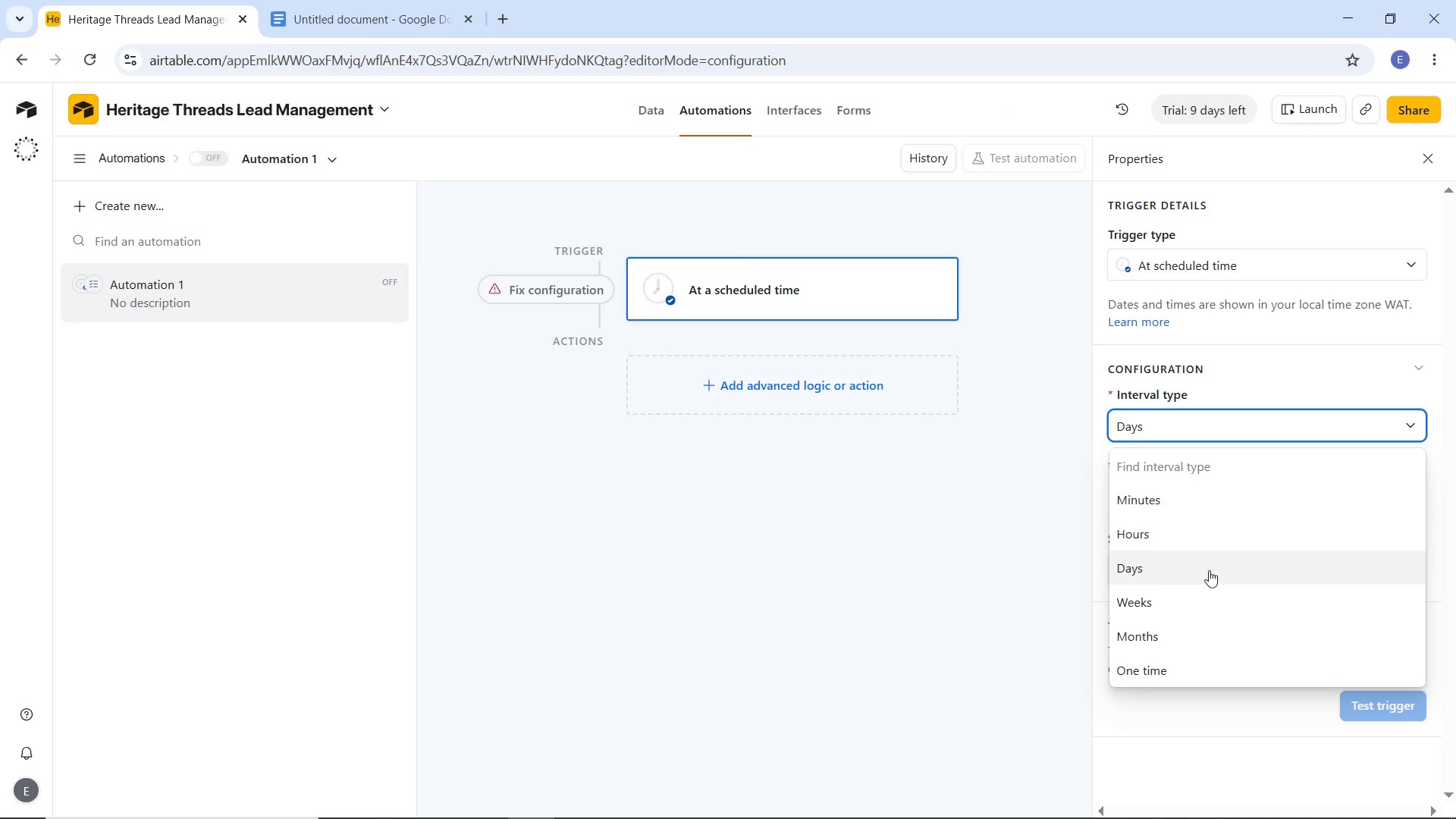 
scroll: coordinate [1207, 588], scroll_direction: down, amount: 3.0
 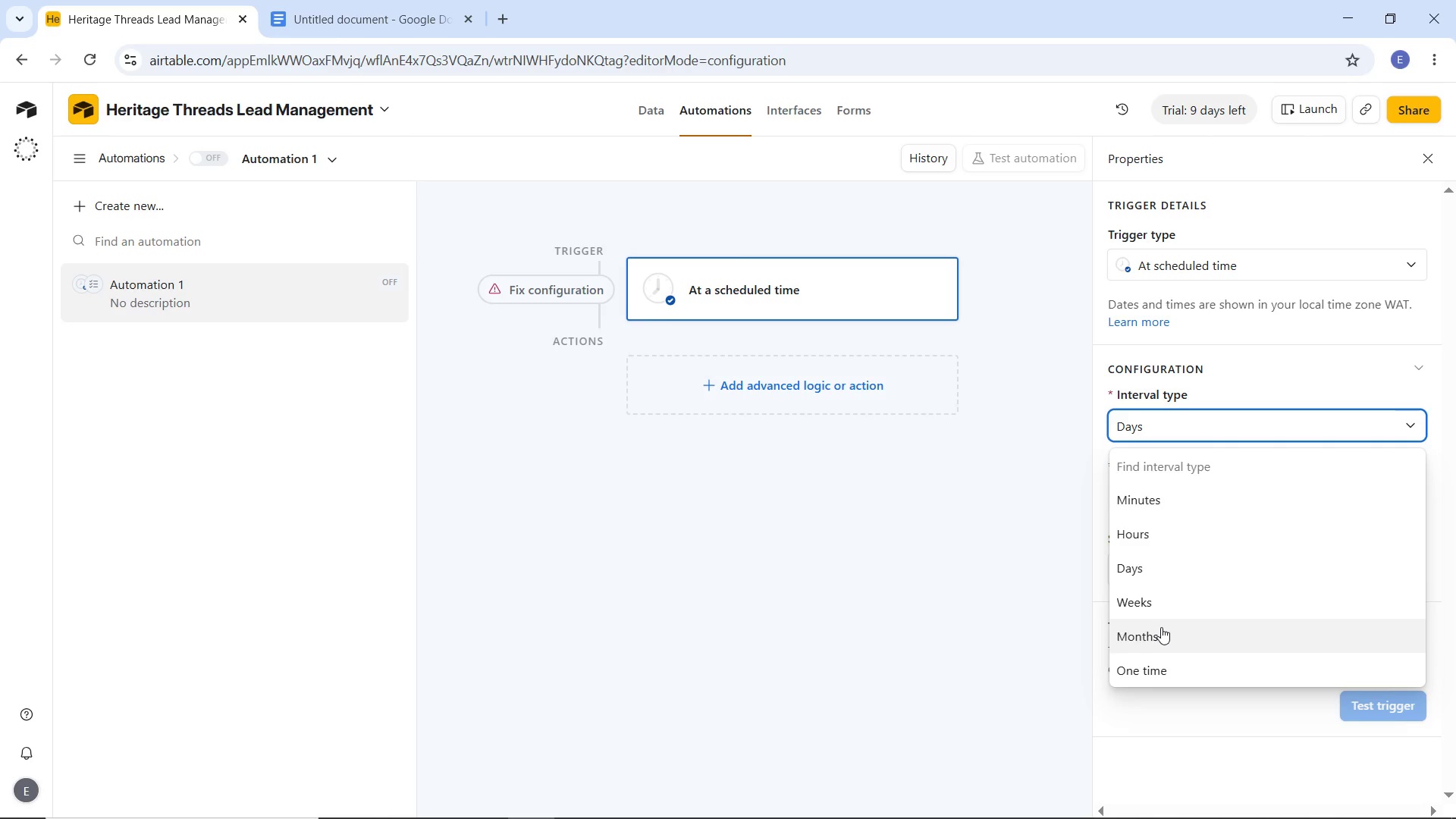 
wait(16.45)
 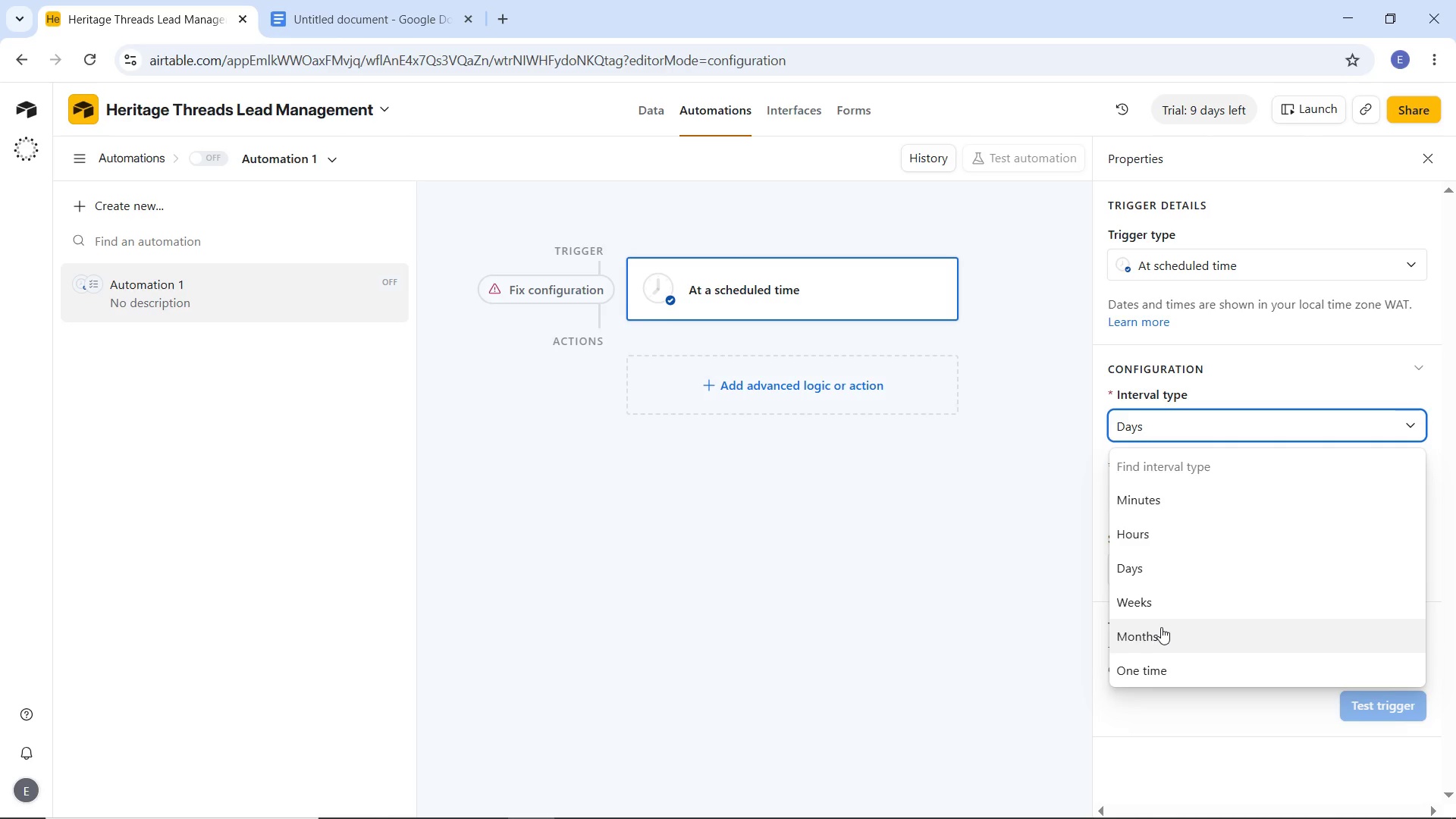 
left_click([1150, 547])
 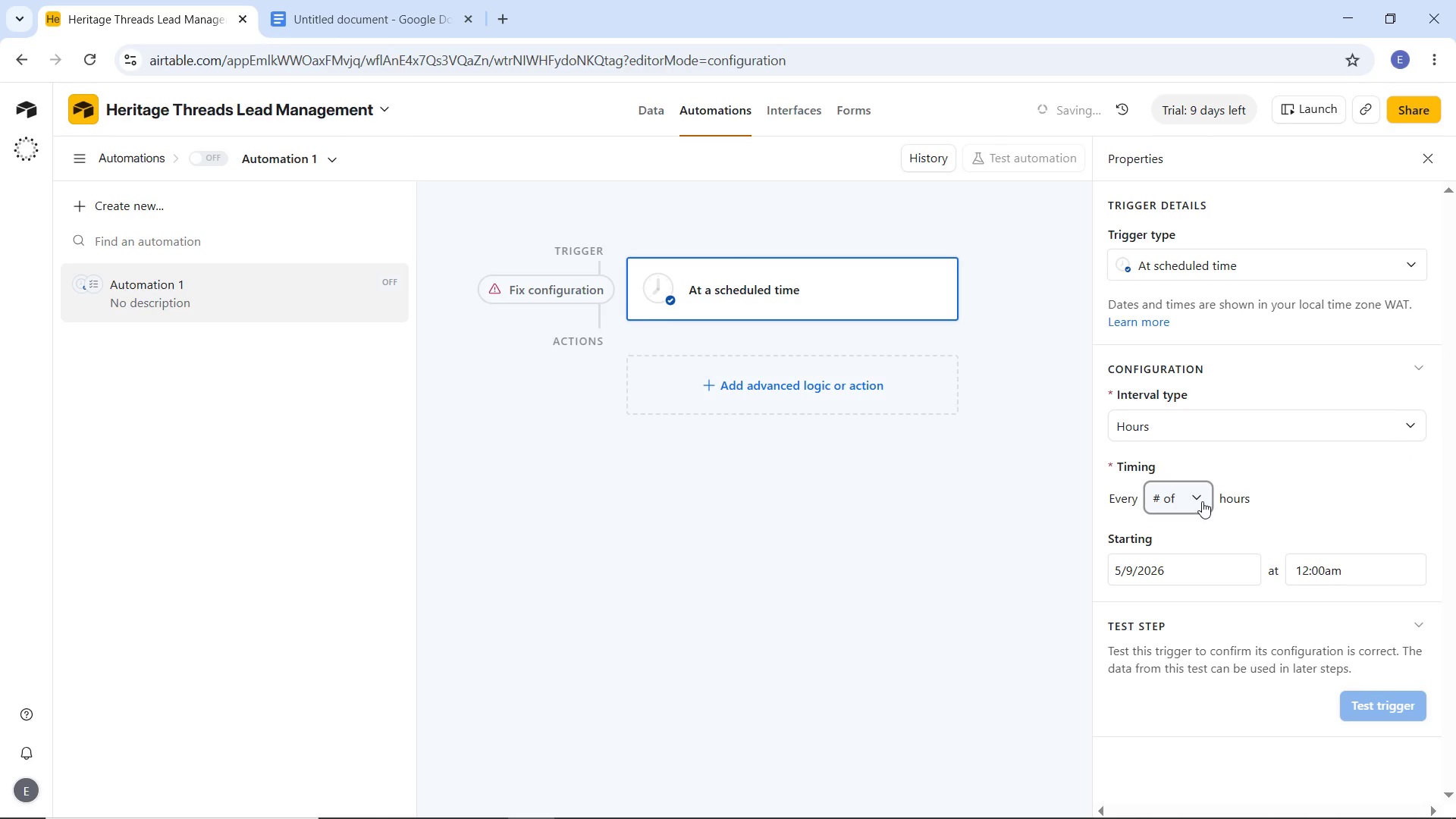 
left_click([1202, 501])
 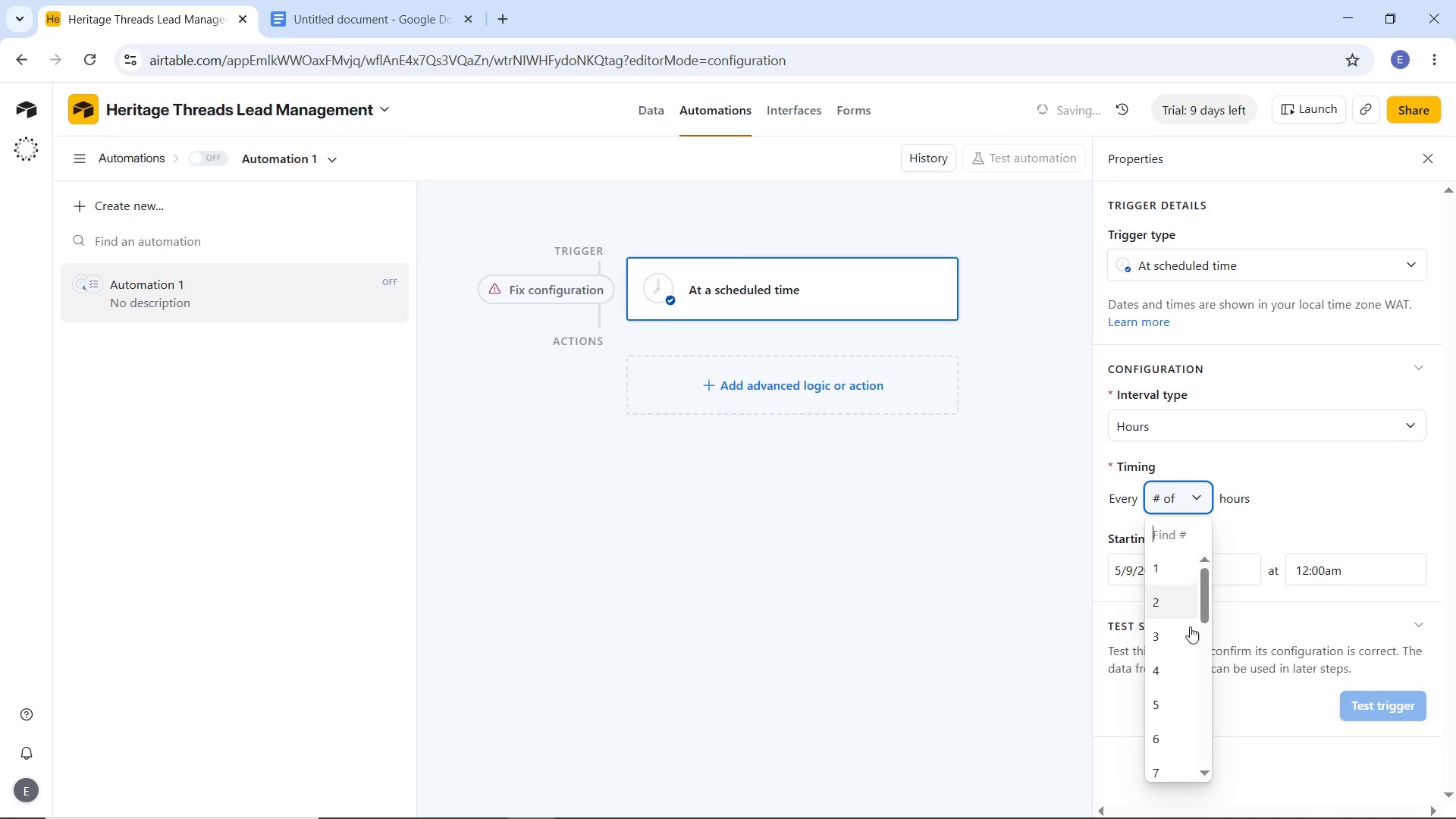 
scroll: coordinate [1169, 712], scroll_direction: down, amount: 9.0
 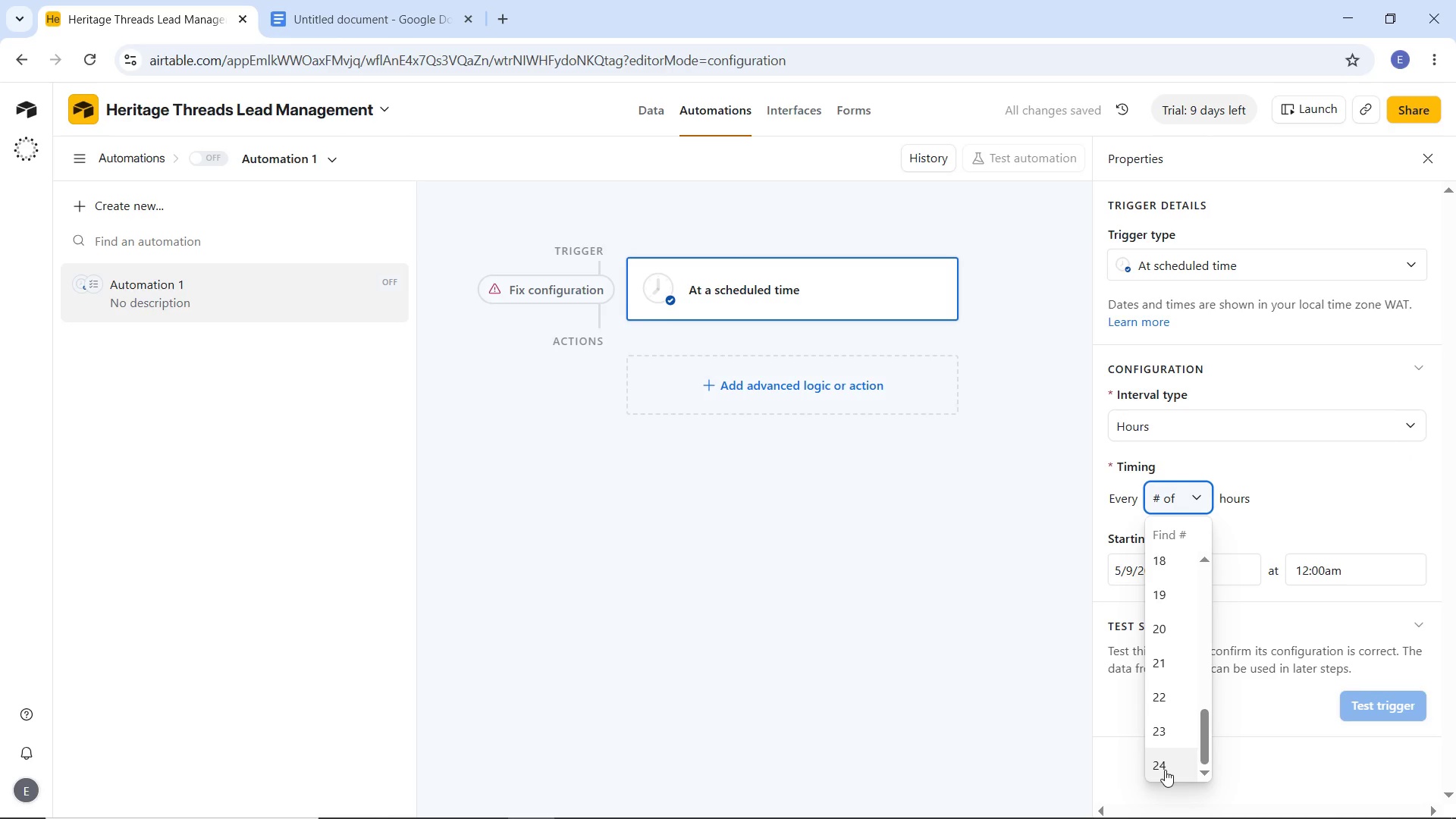 
left_click([1165, 770])
 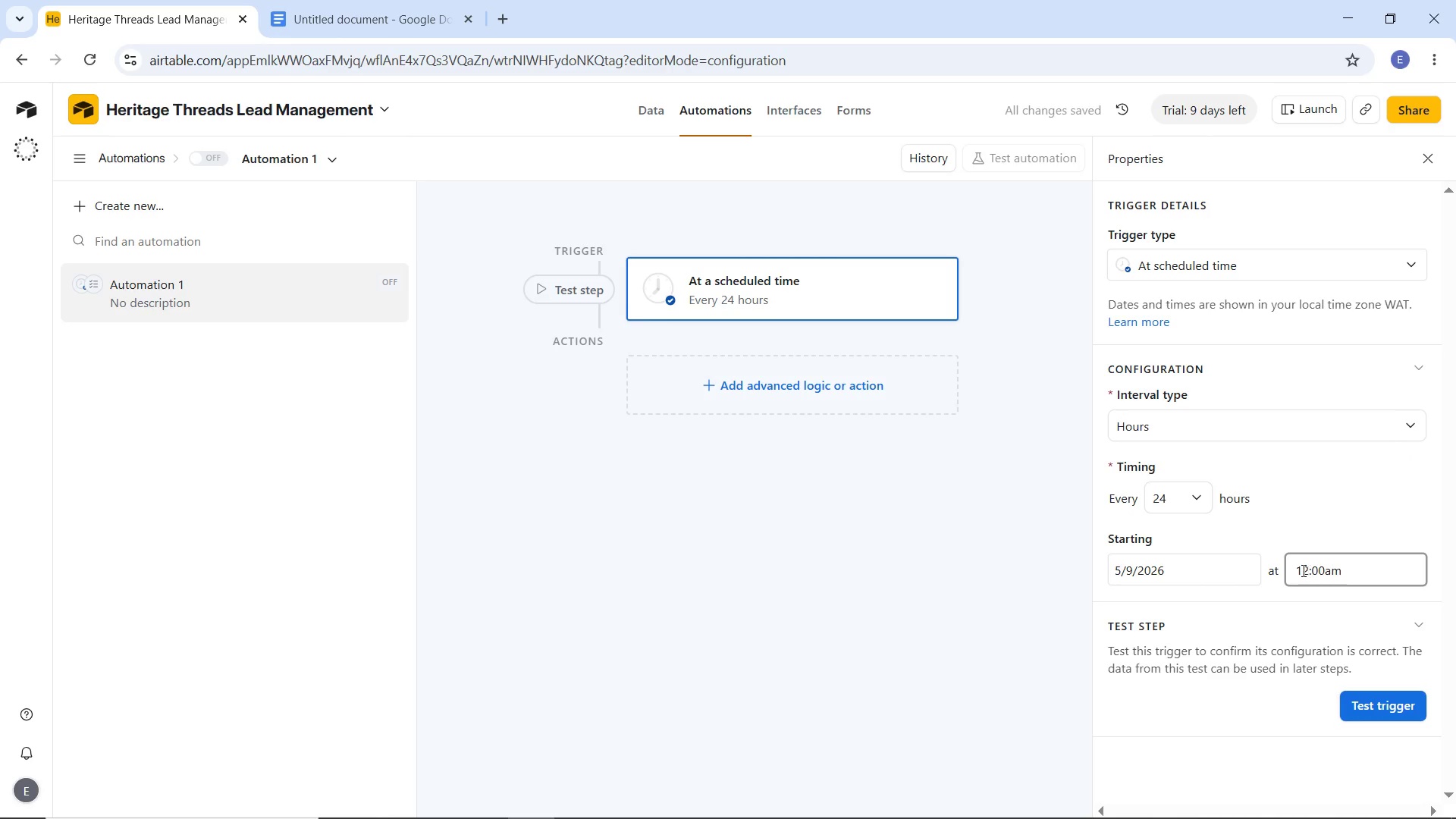 
double_click([1301, 570])
 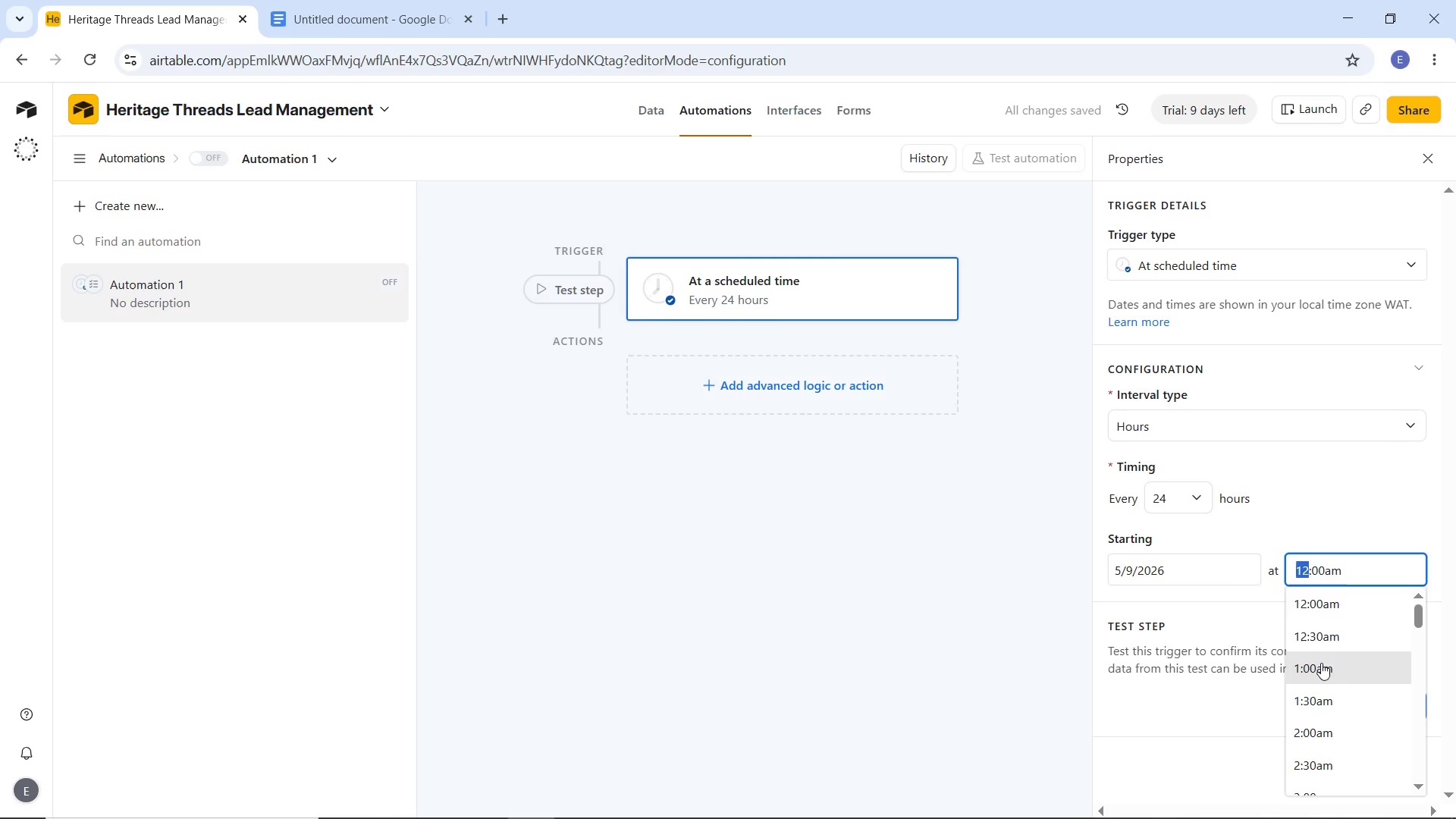 
scroll: coordinate [1321, 666], scroll_direction: up, amount: 8.0
 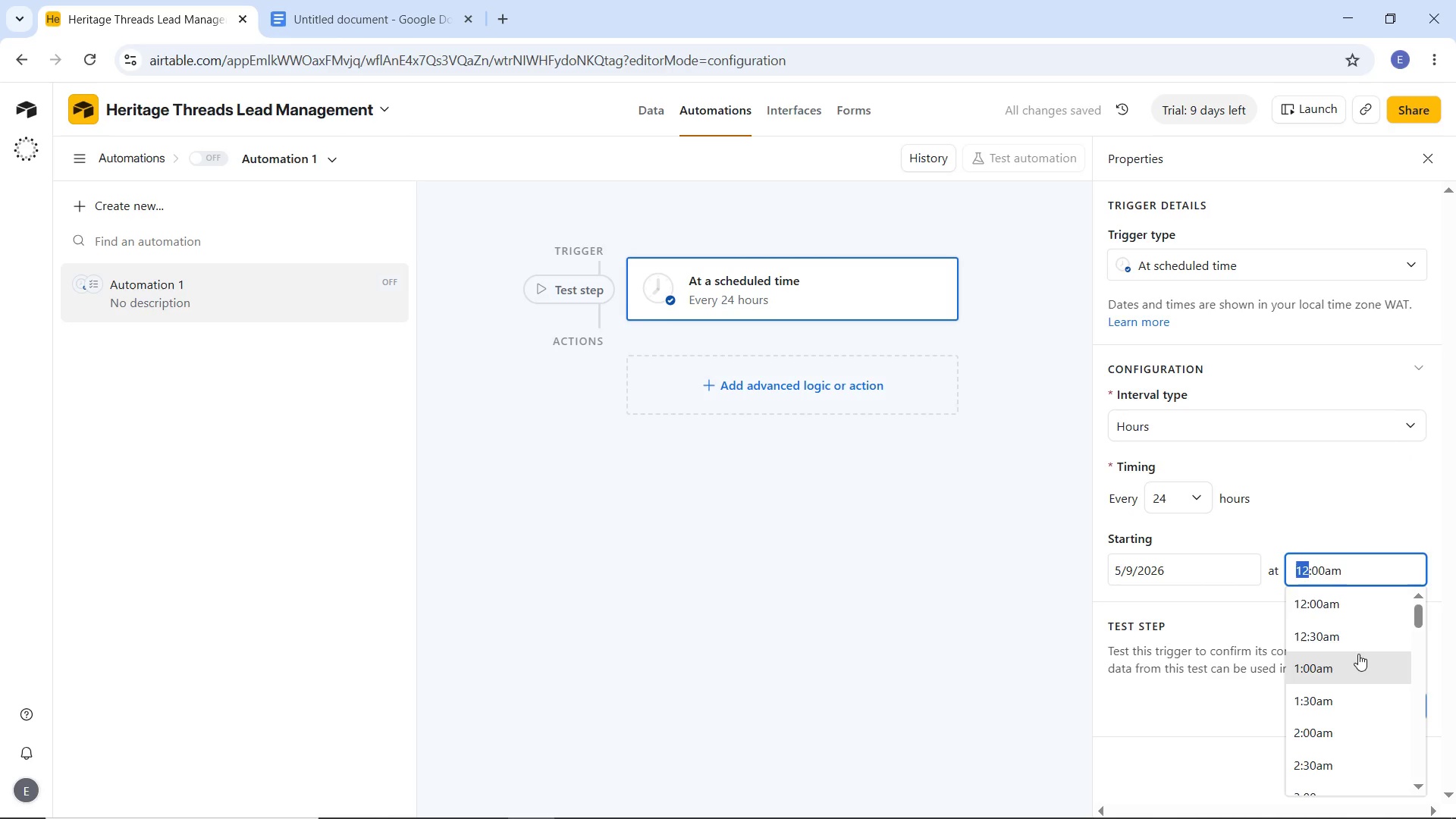 
scroll: coordinate [1354, 666], scroll_direction: down, amount: 5.0
 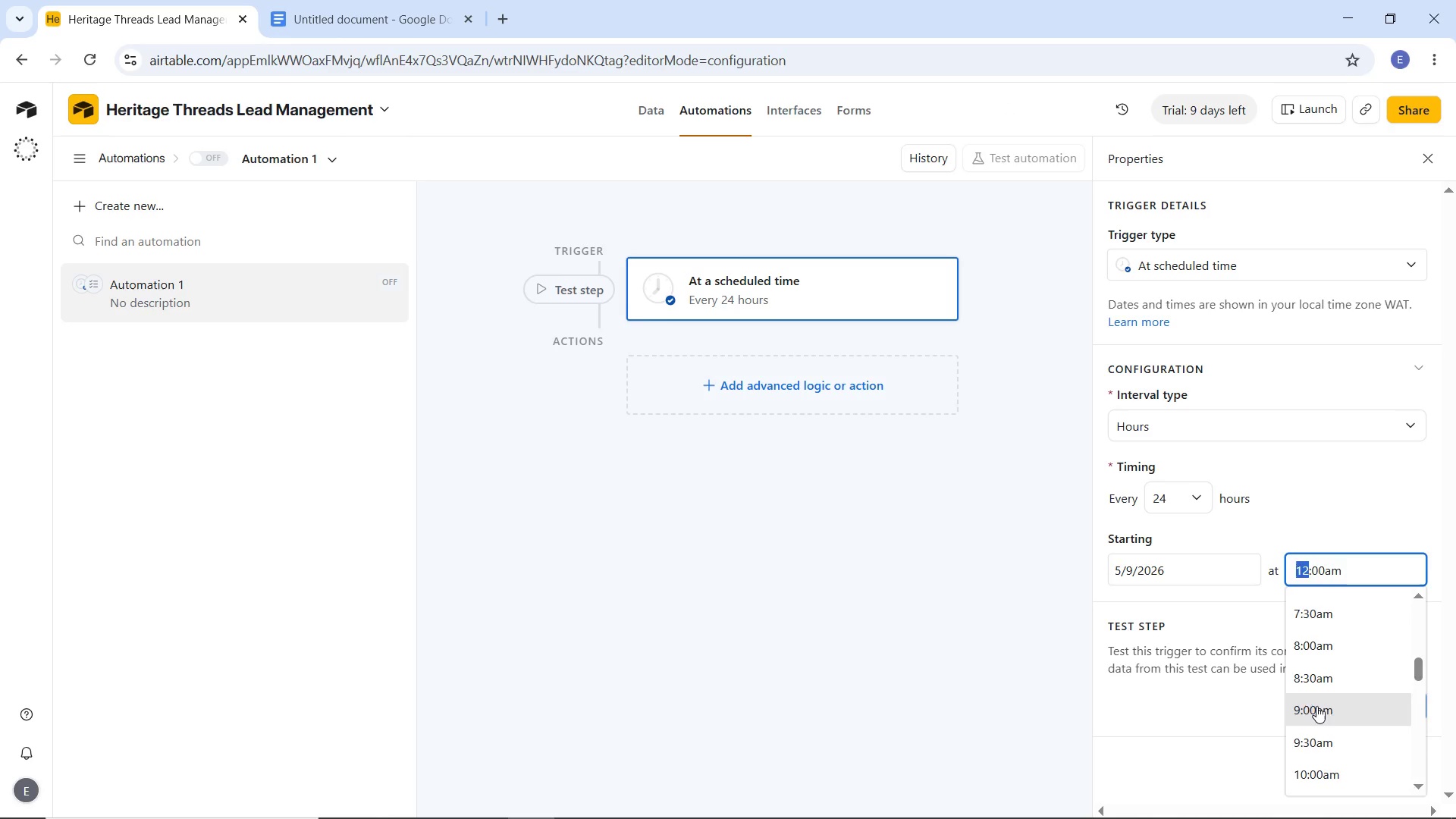 
left_click([1316, 706])
 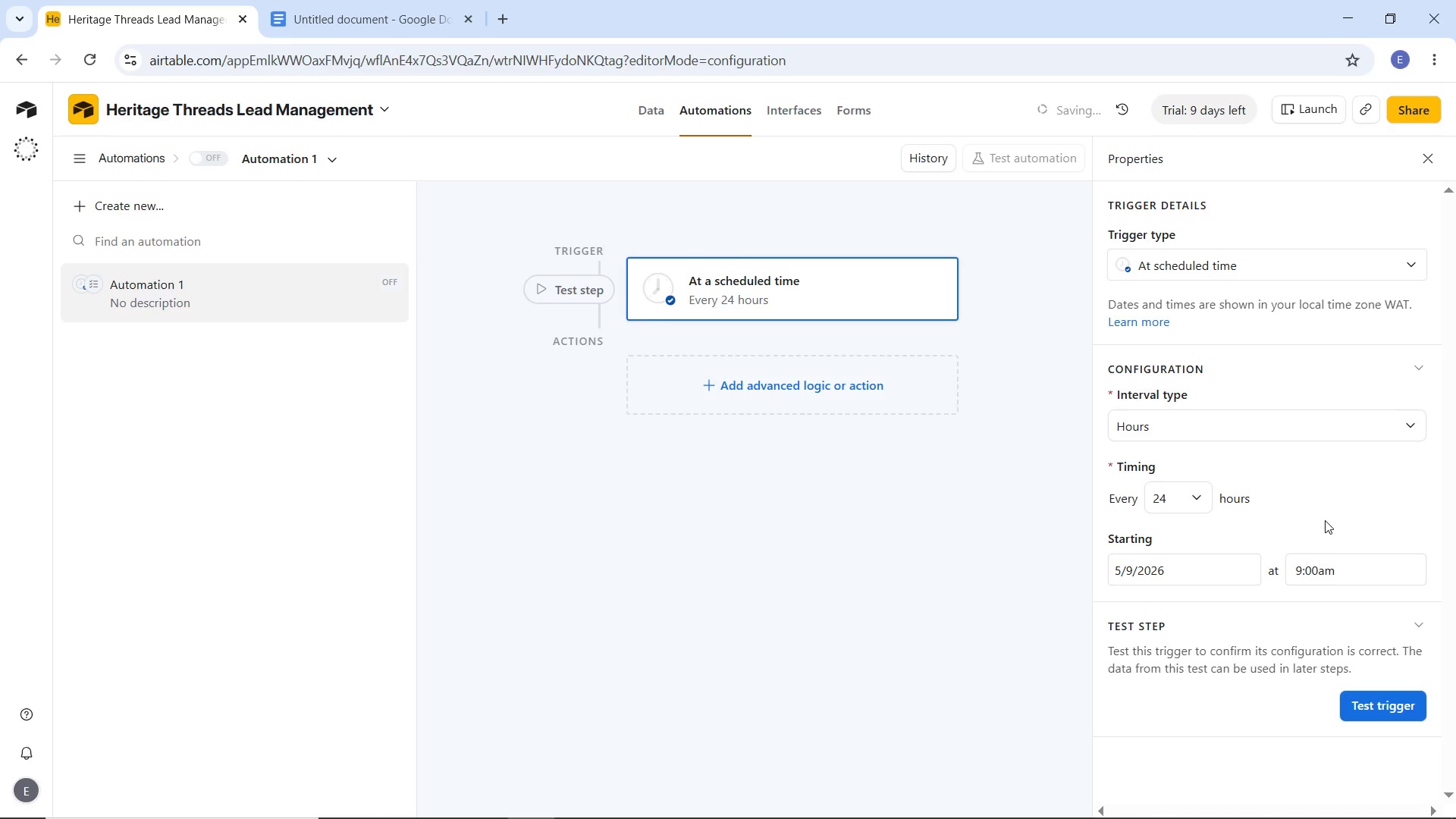 
left_click([1325, 520])
 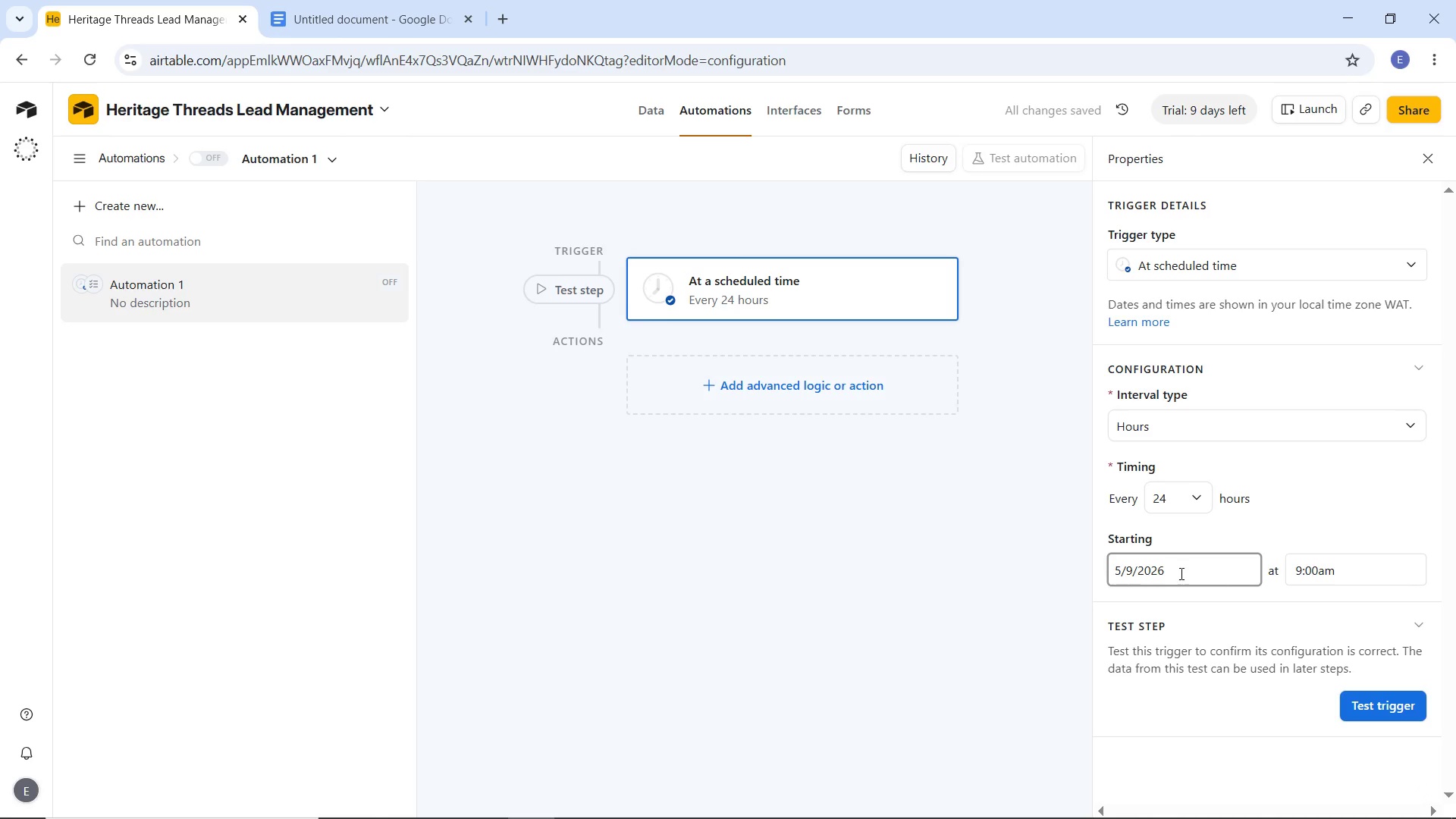 
left_click_drag(start_coordinate=[1180, 573], to_coordinate=[1153, 576])
 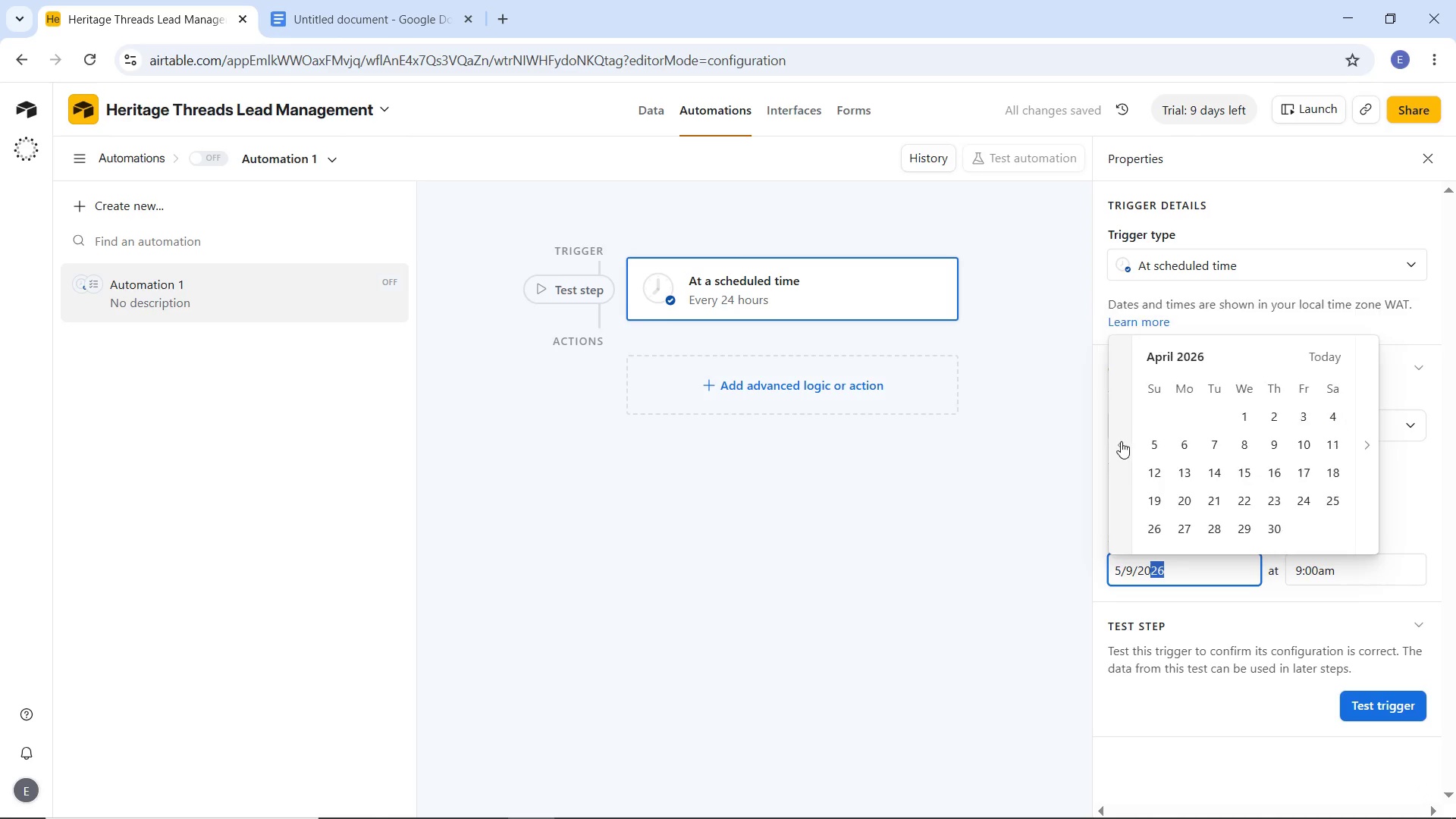 
double_click([1121, 441])
 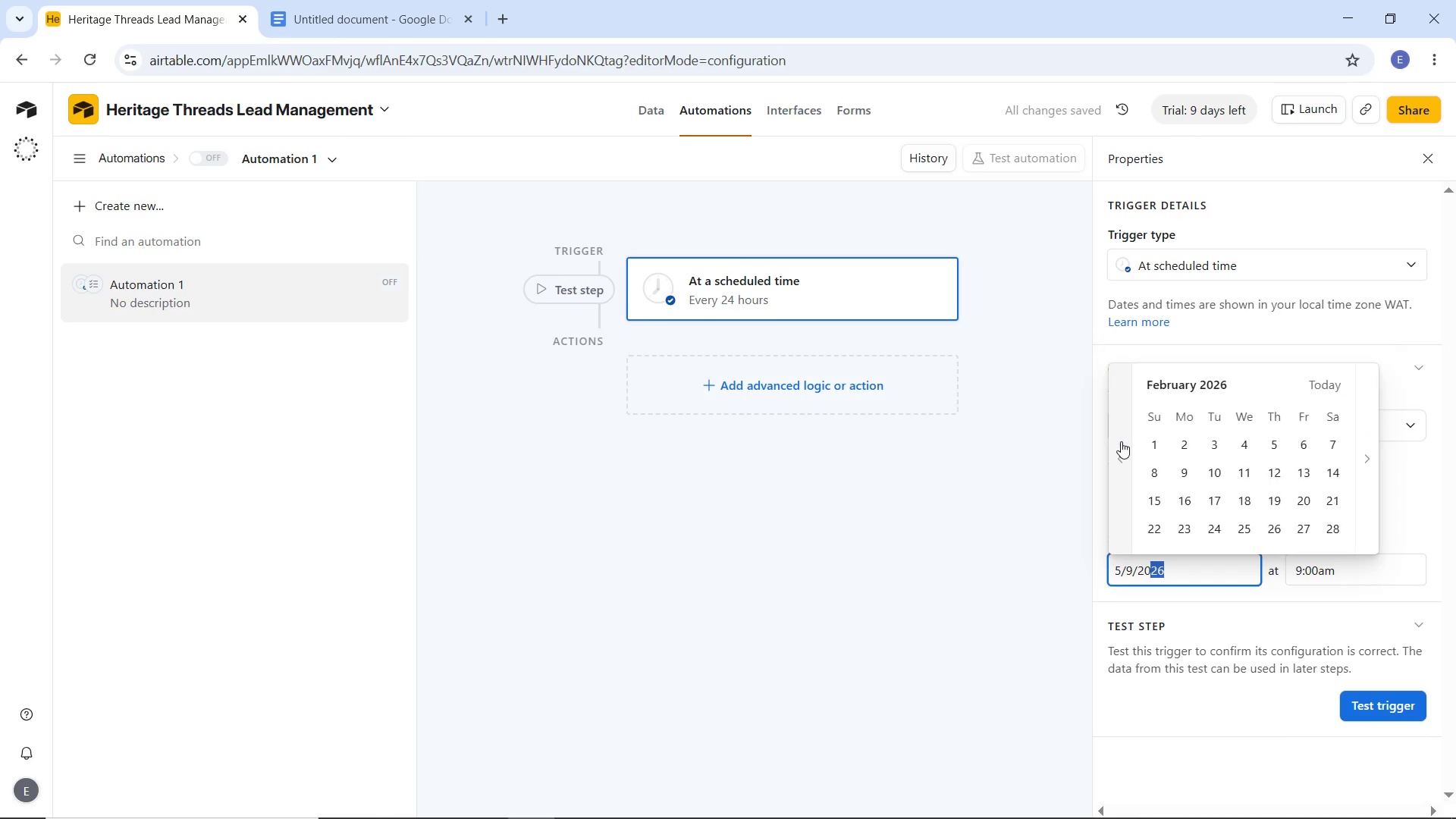 
triple_click([1121, 441])
 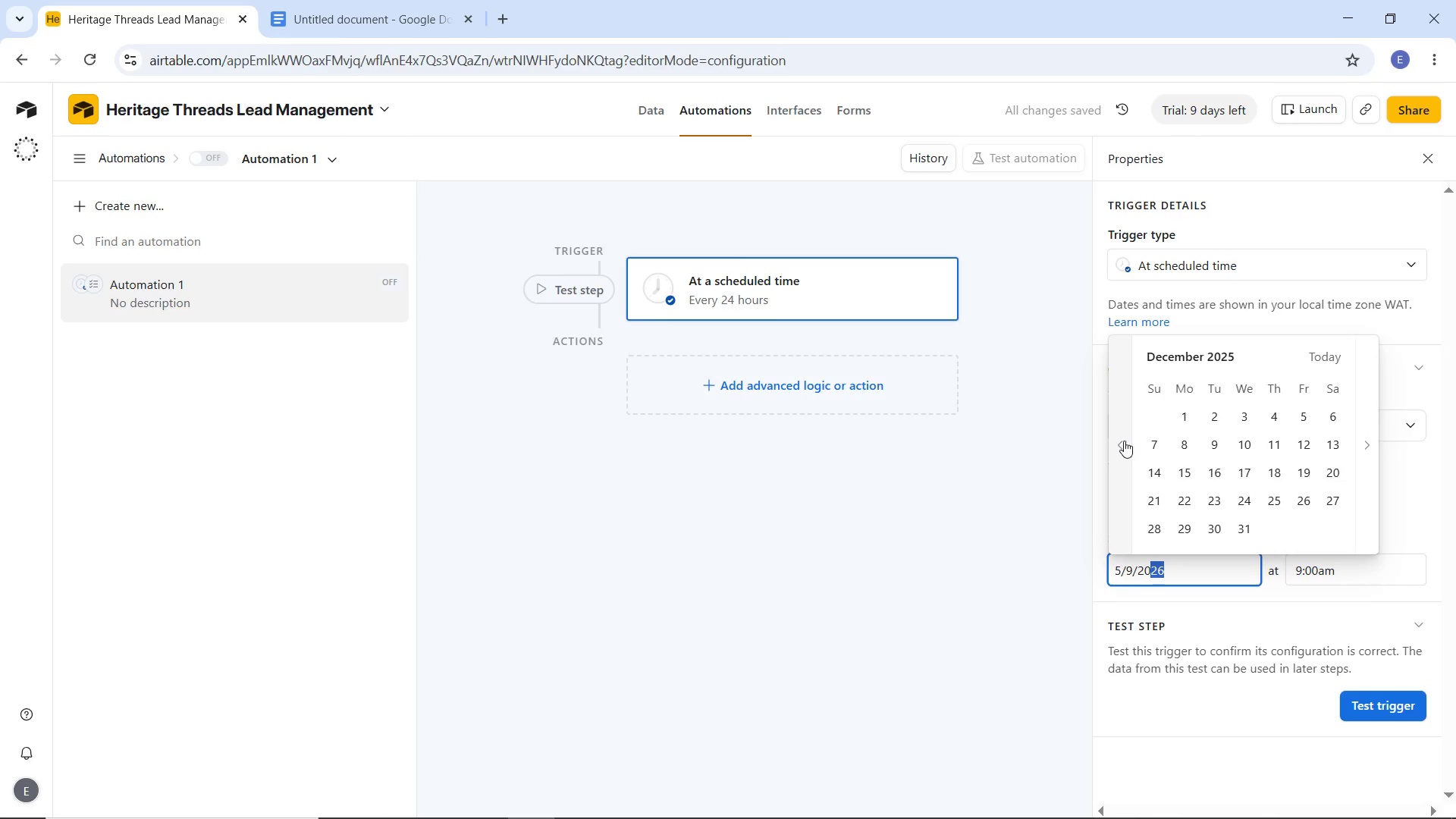 
triple_click([1124, 441])
 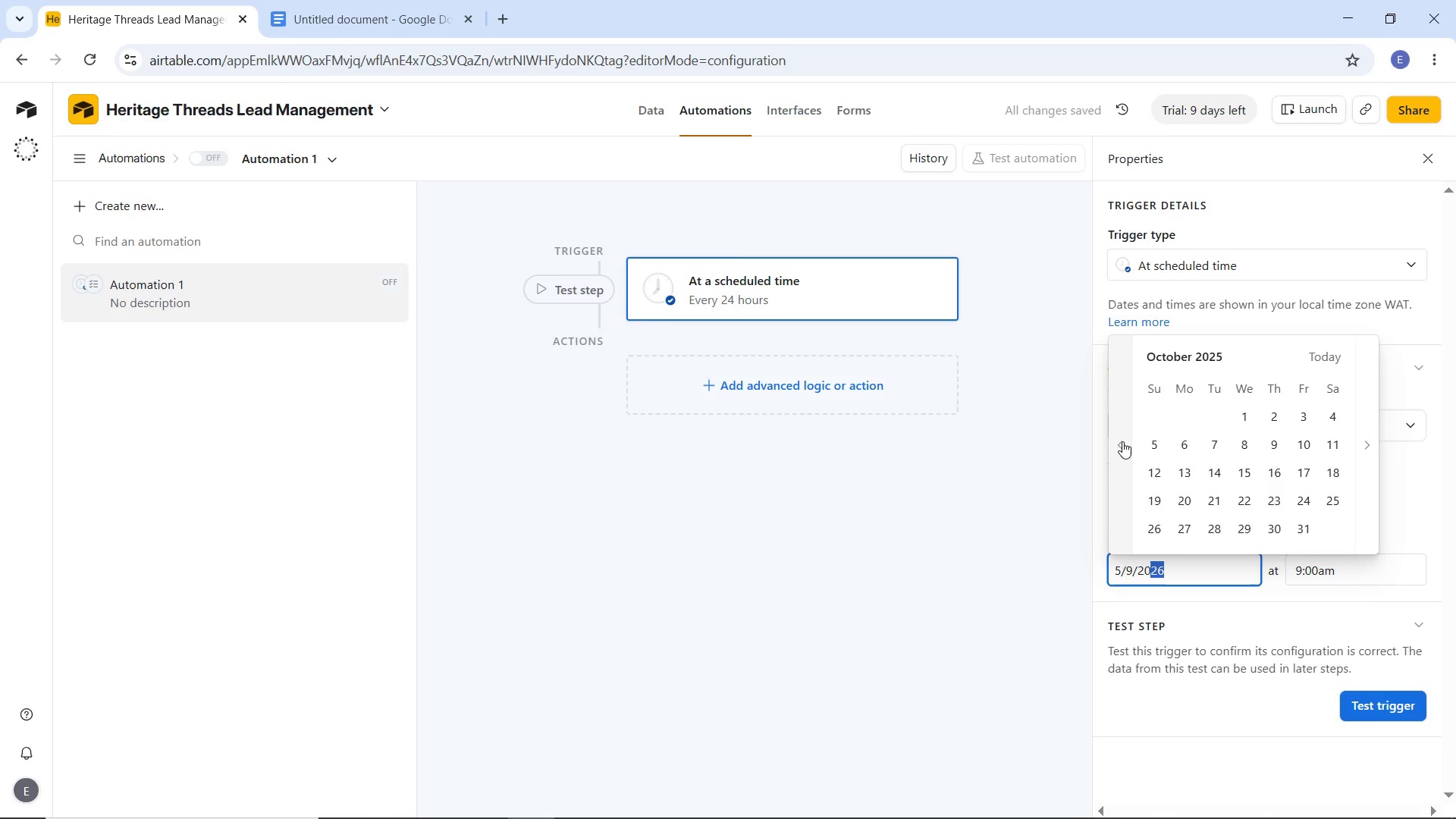 
triple_click([1122, 441])
 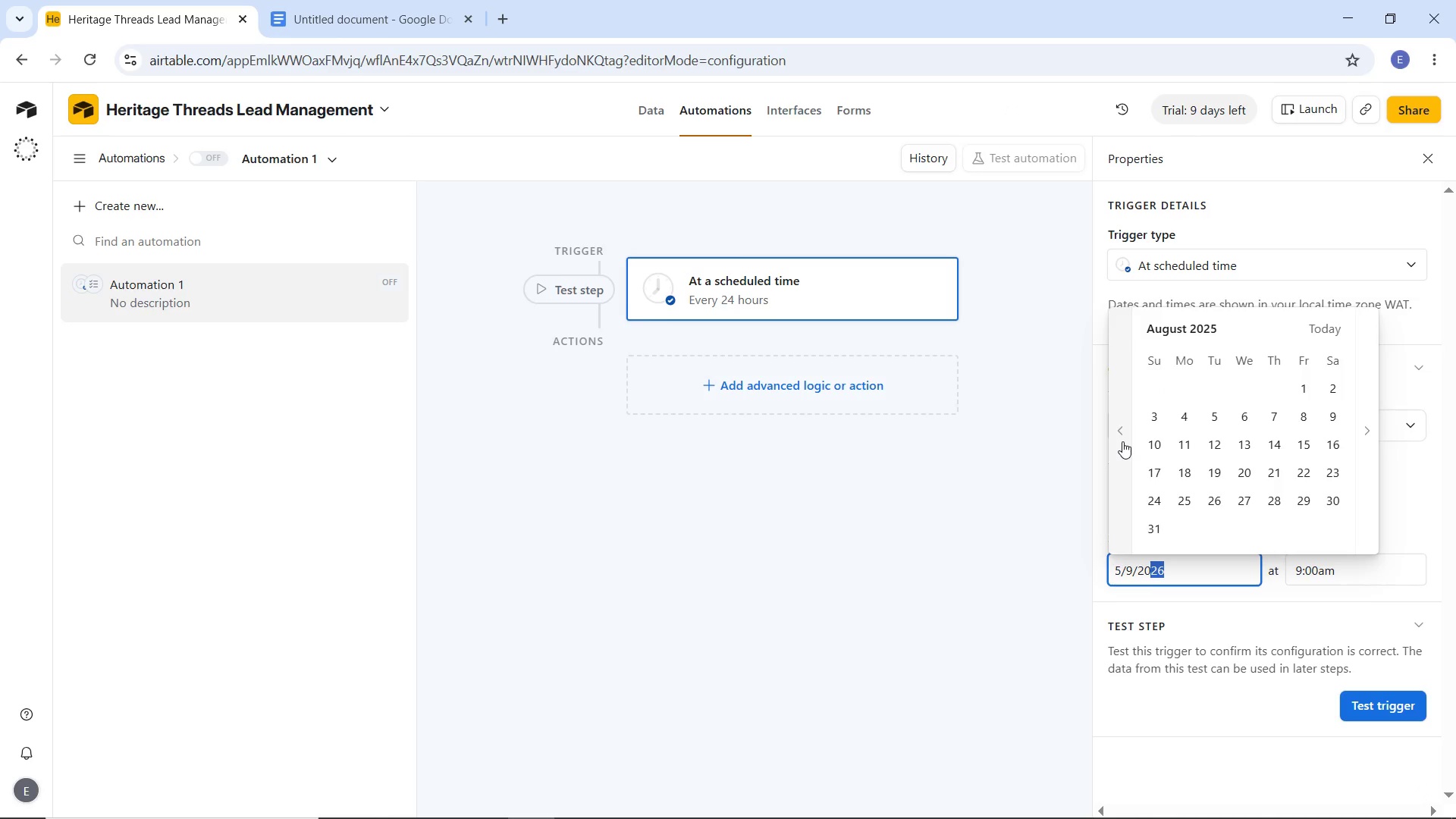 
triple_click([1122, 441])
 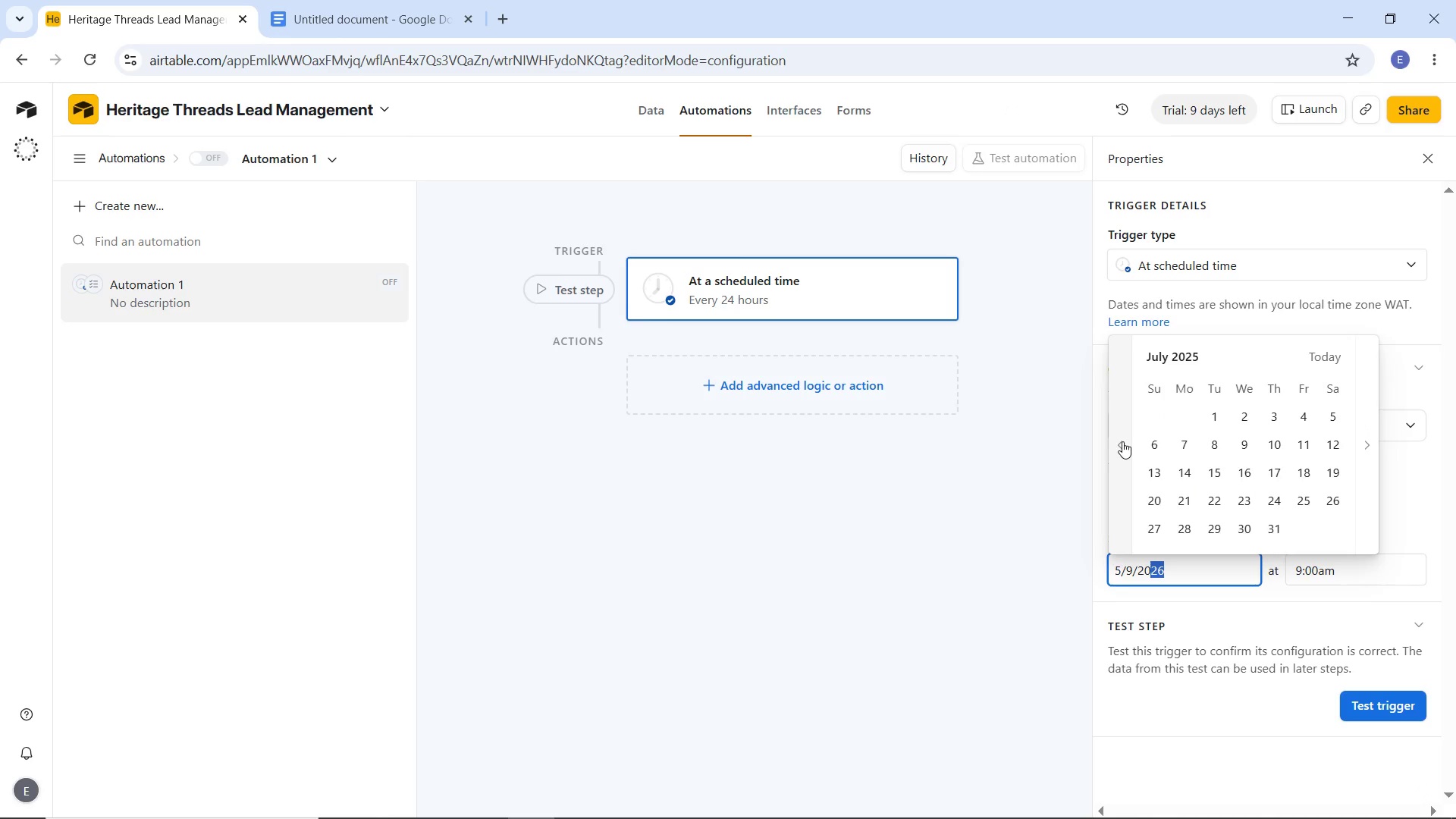 
triple_click([1122, 441])
 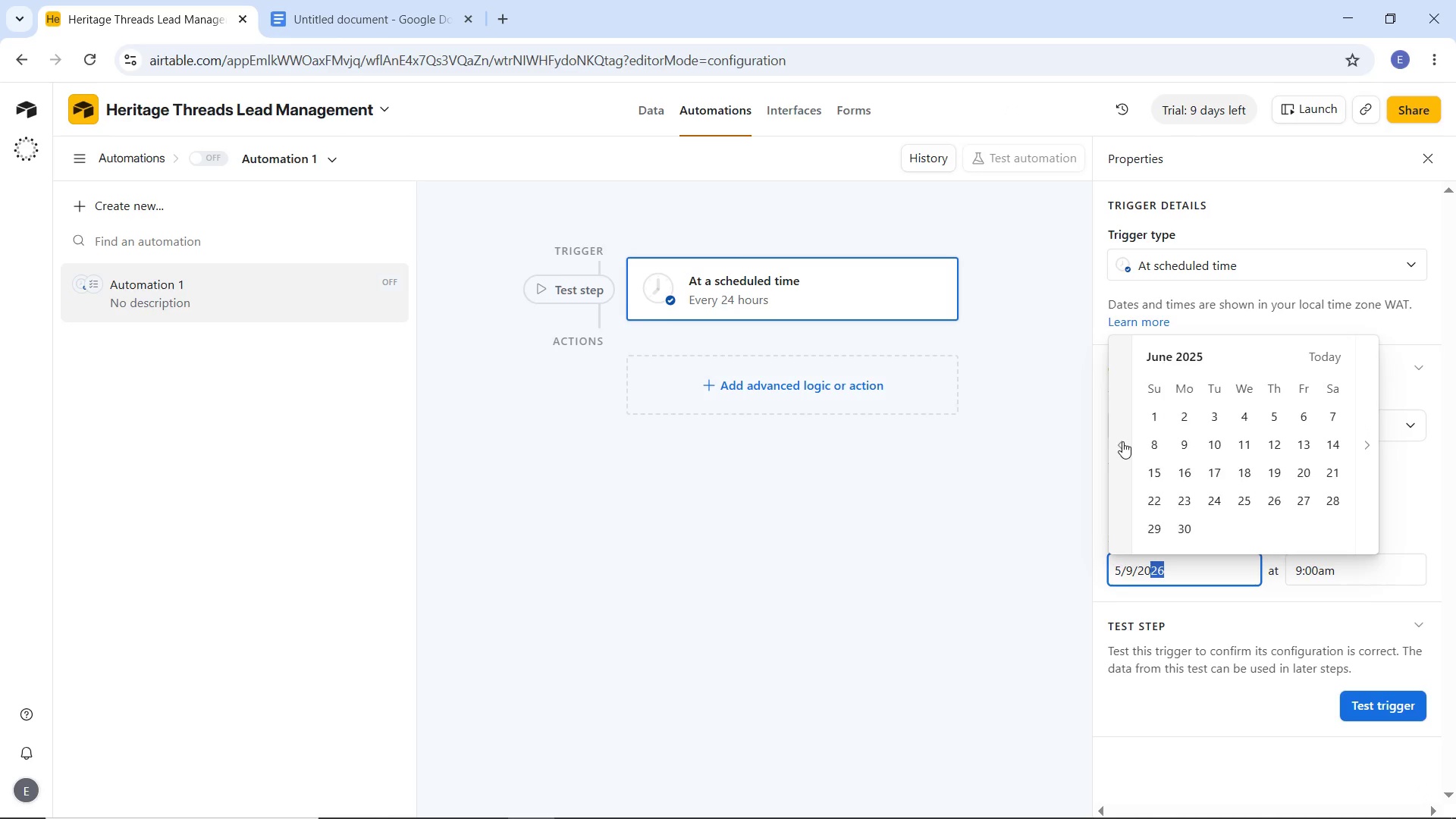 
triple_click([1122, 441])
 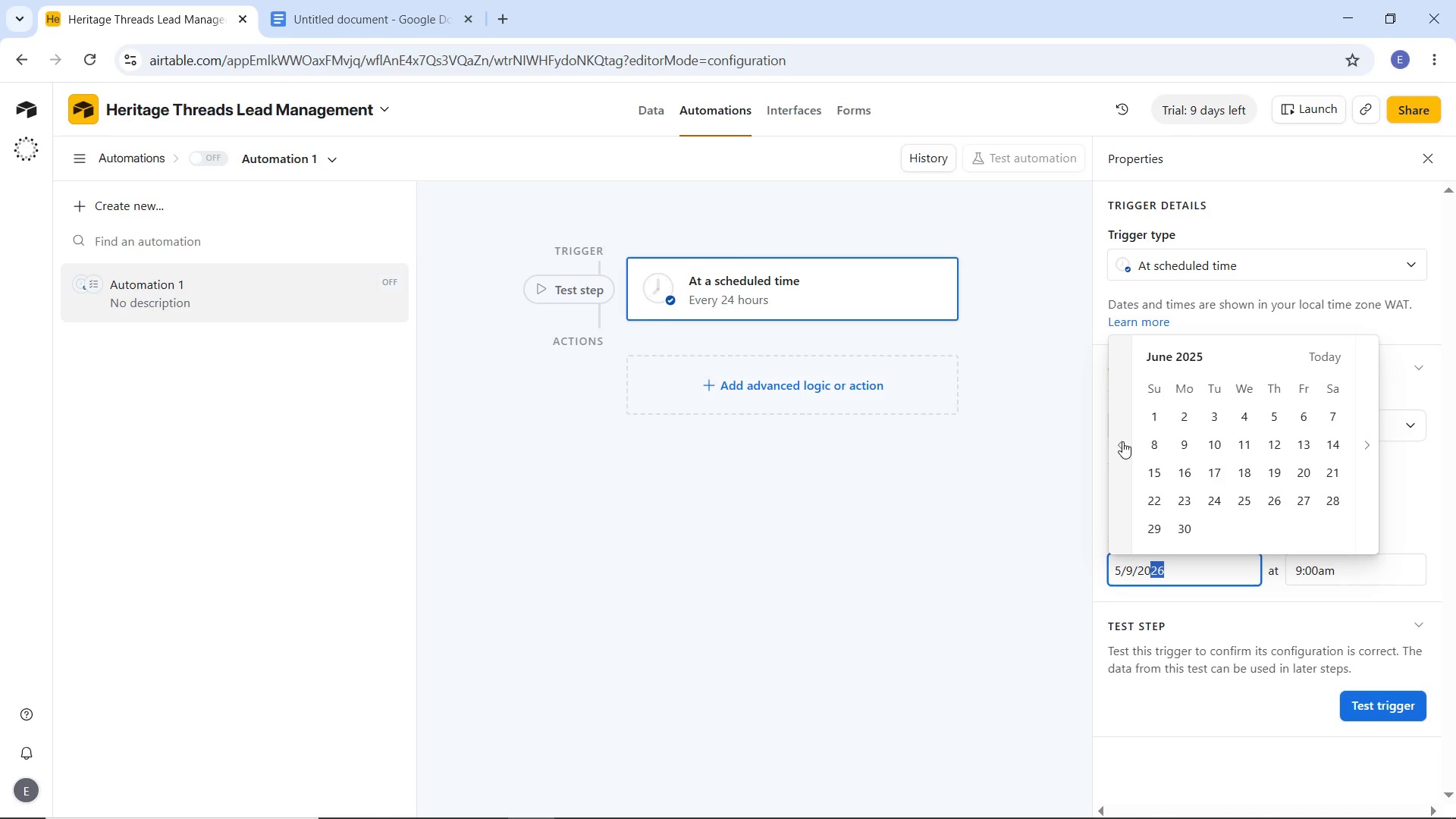 
triple_click([1122, 441])
 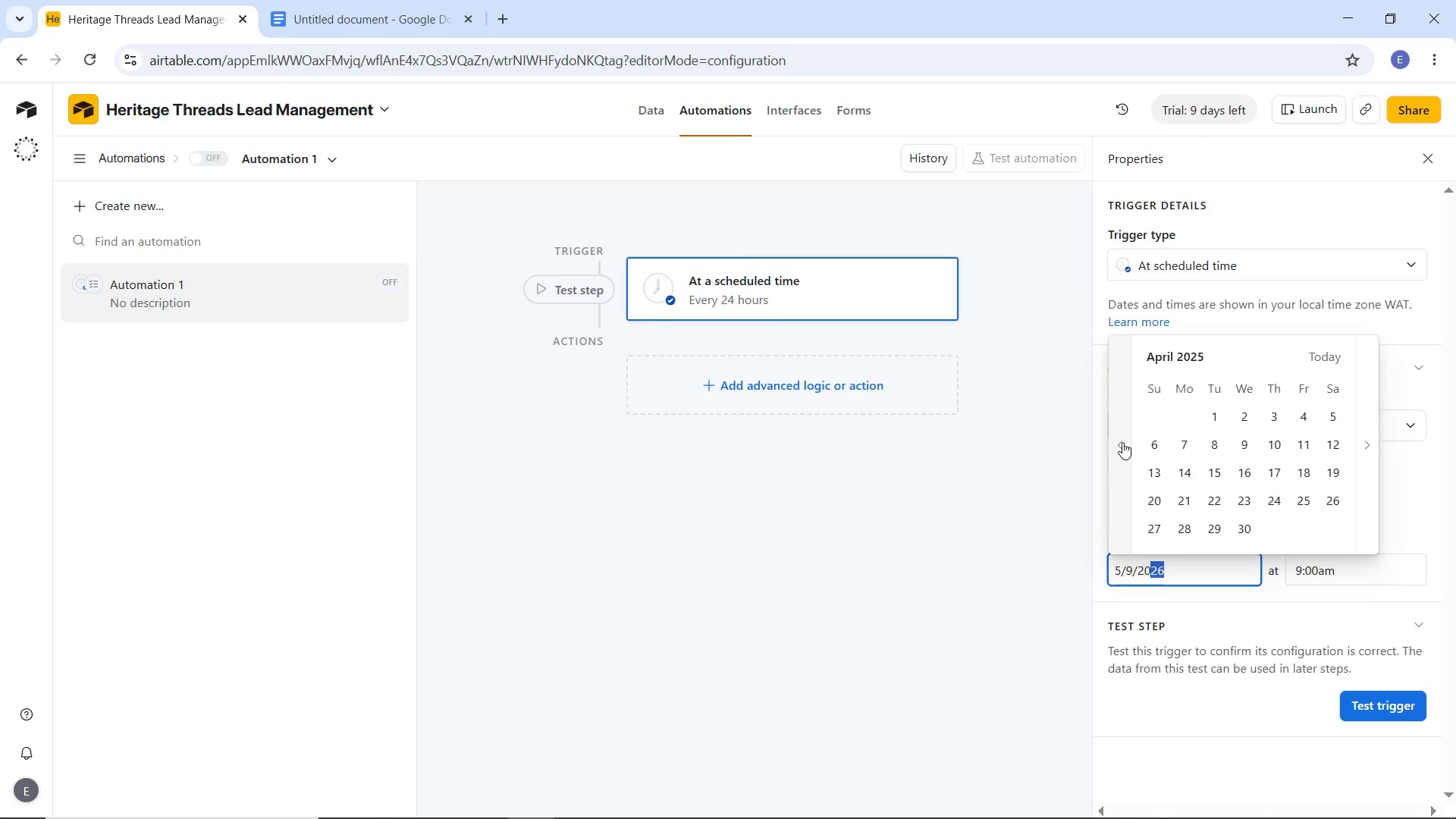 
triple_click([1122, 441])
 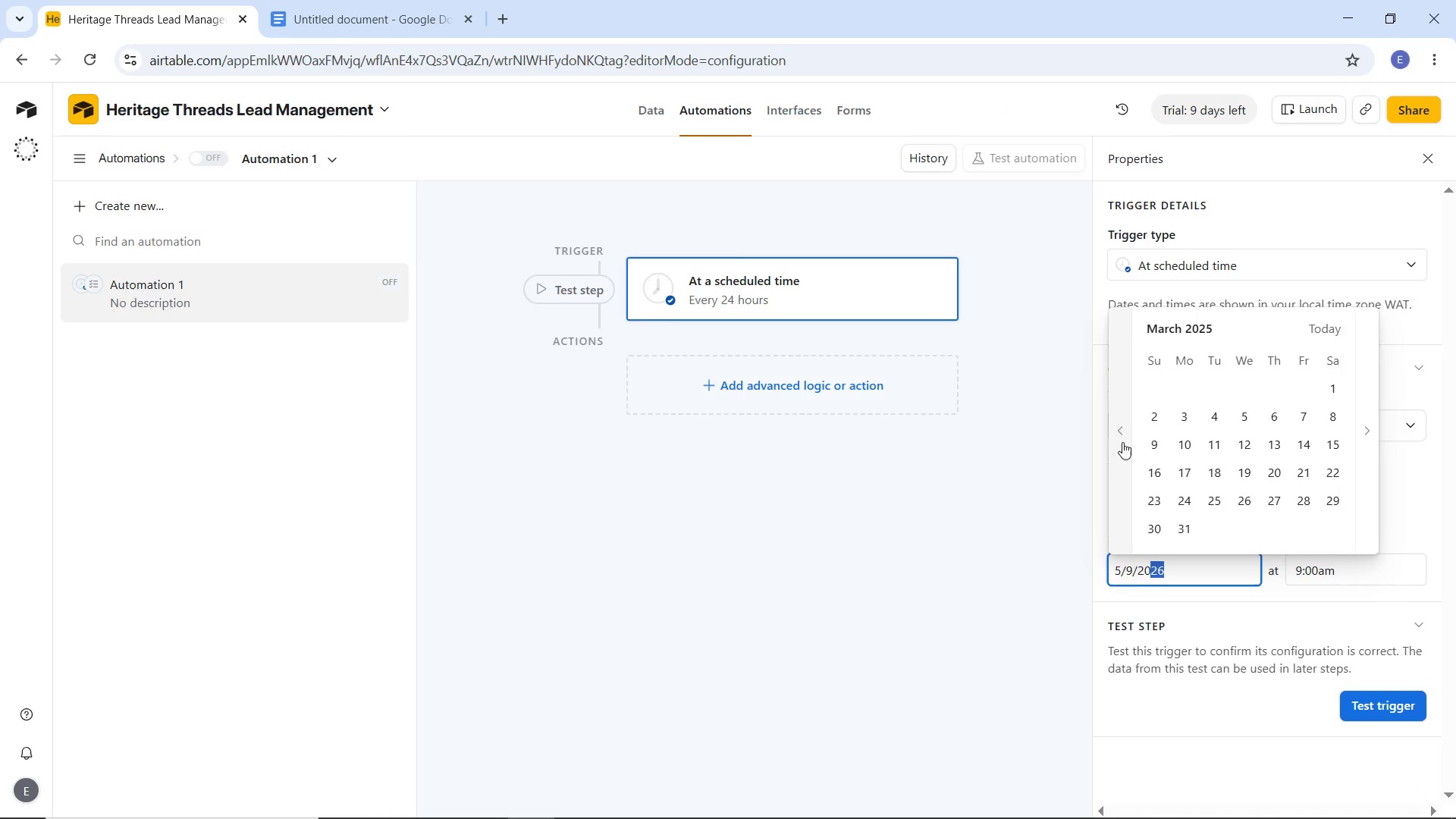 
triple_click([1122, 442])
 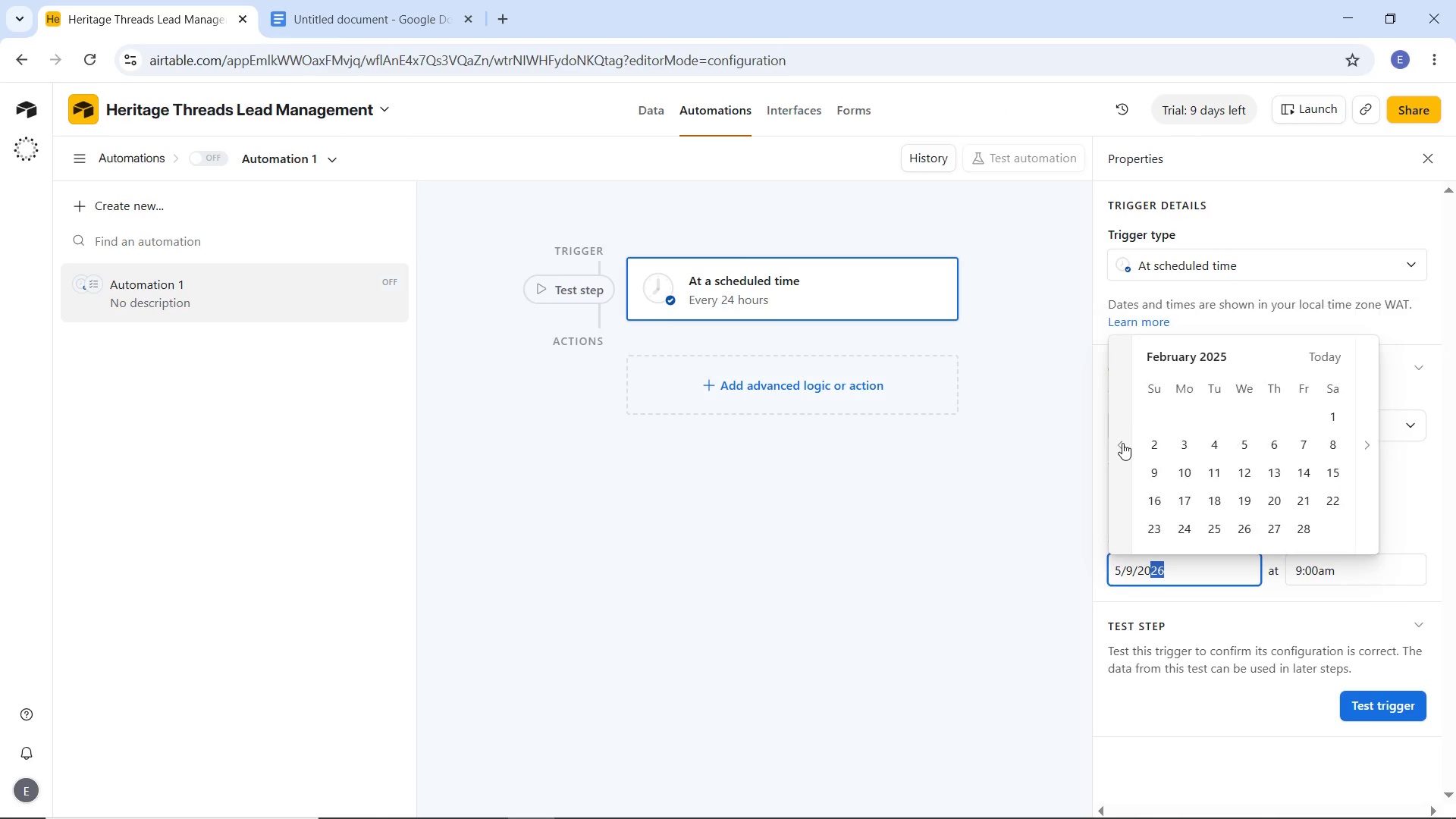 
triple_click([1122, 442])
 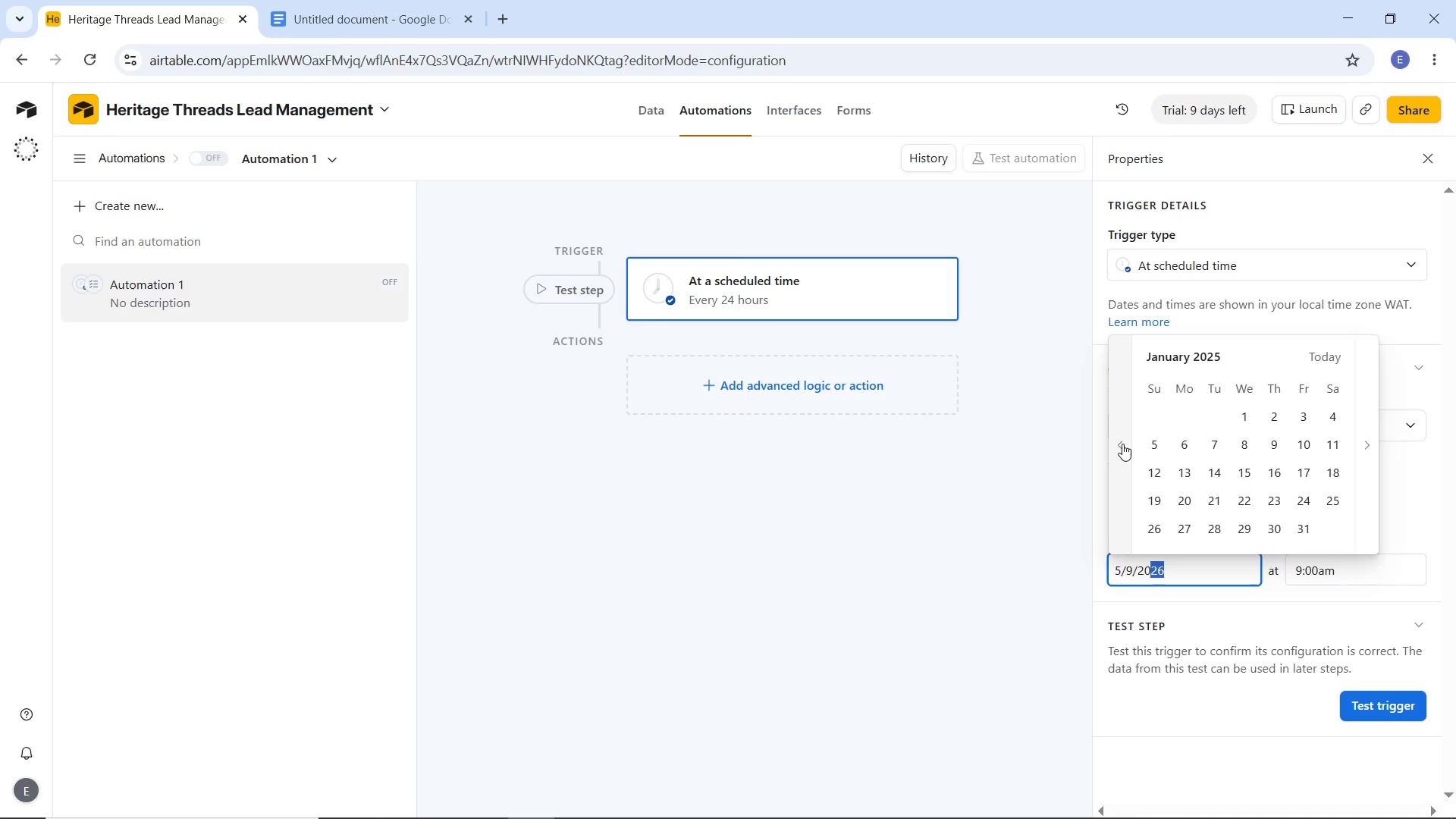 
triple_click([1122, 443])
 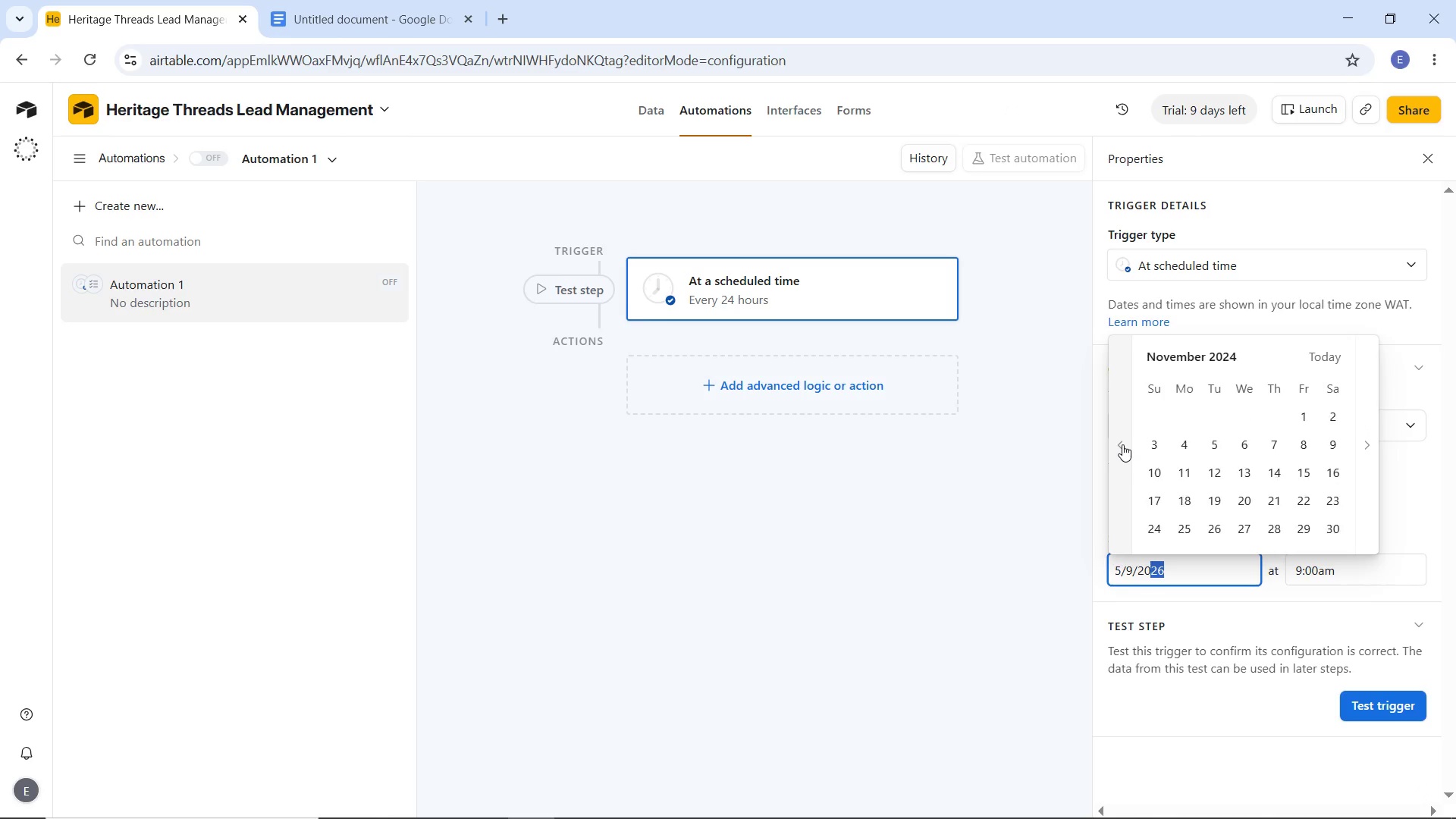 
triple_click([1122, 444])
 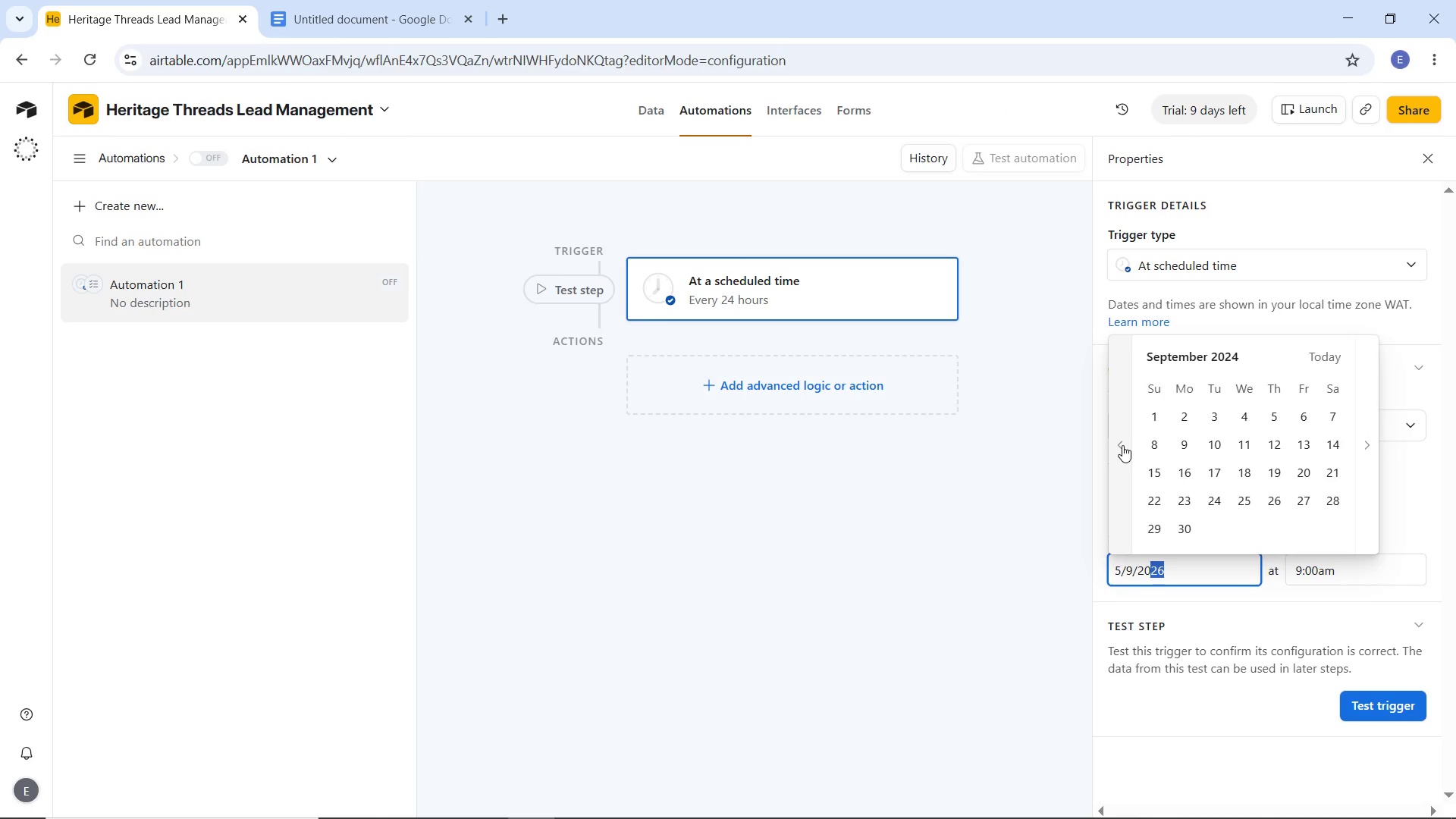 
triple_click([1122, 445])
 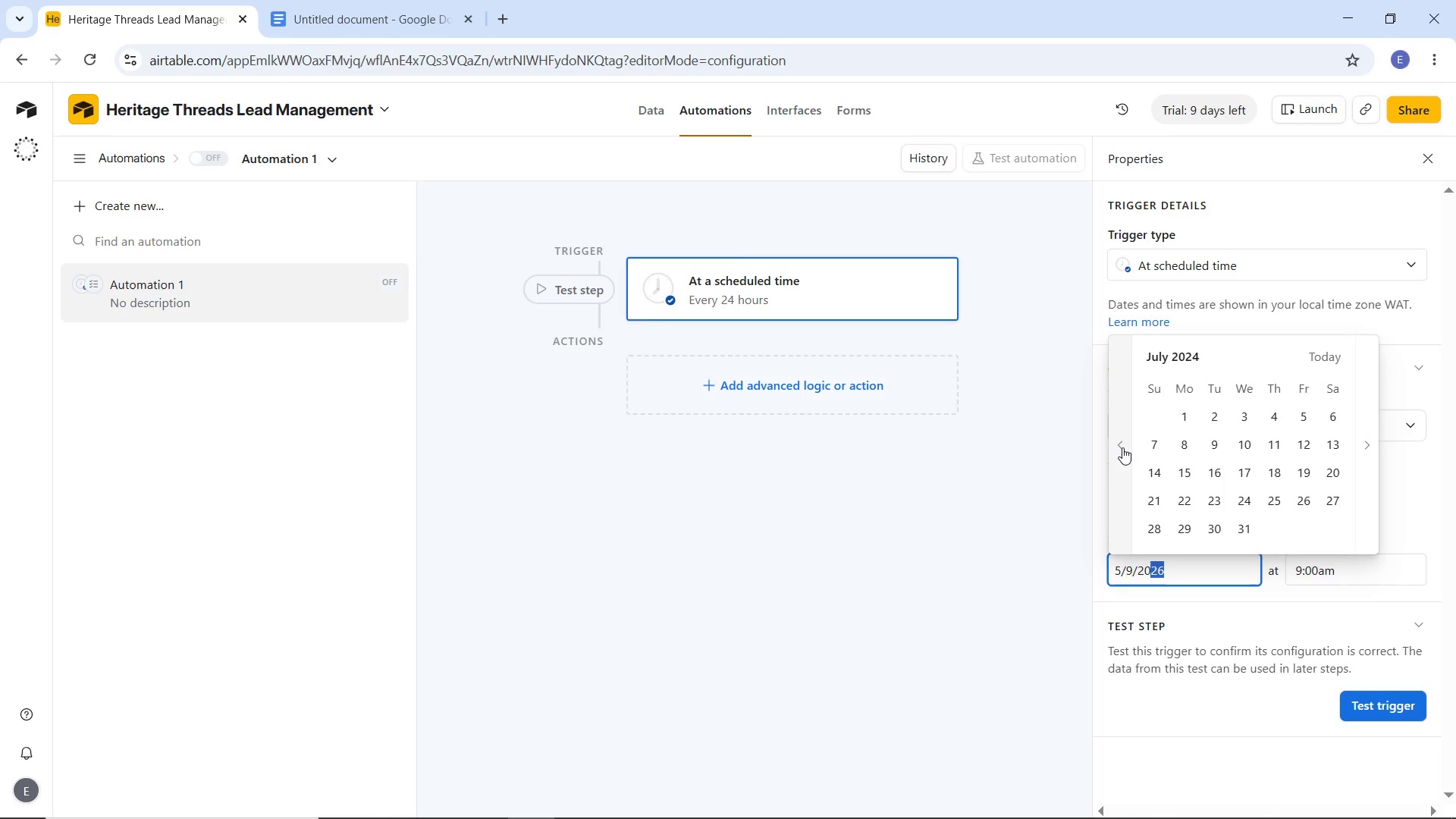 
triple_click([1122, 447])
 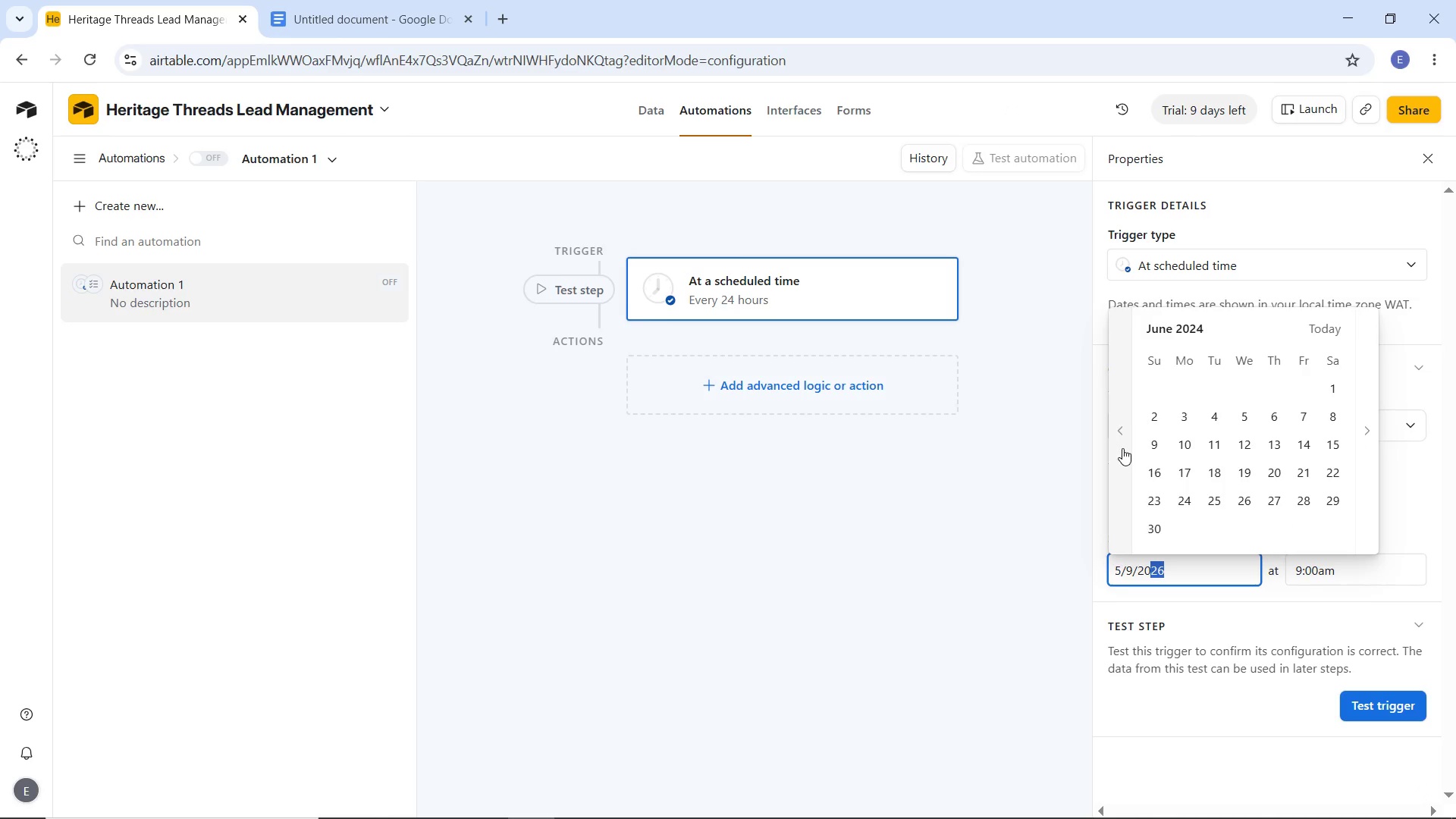 
triple_click([1122, 448])
 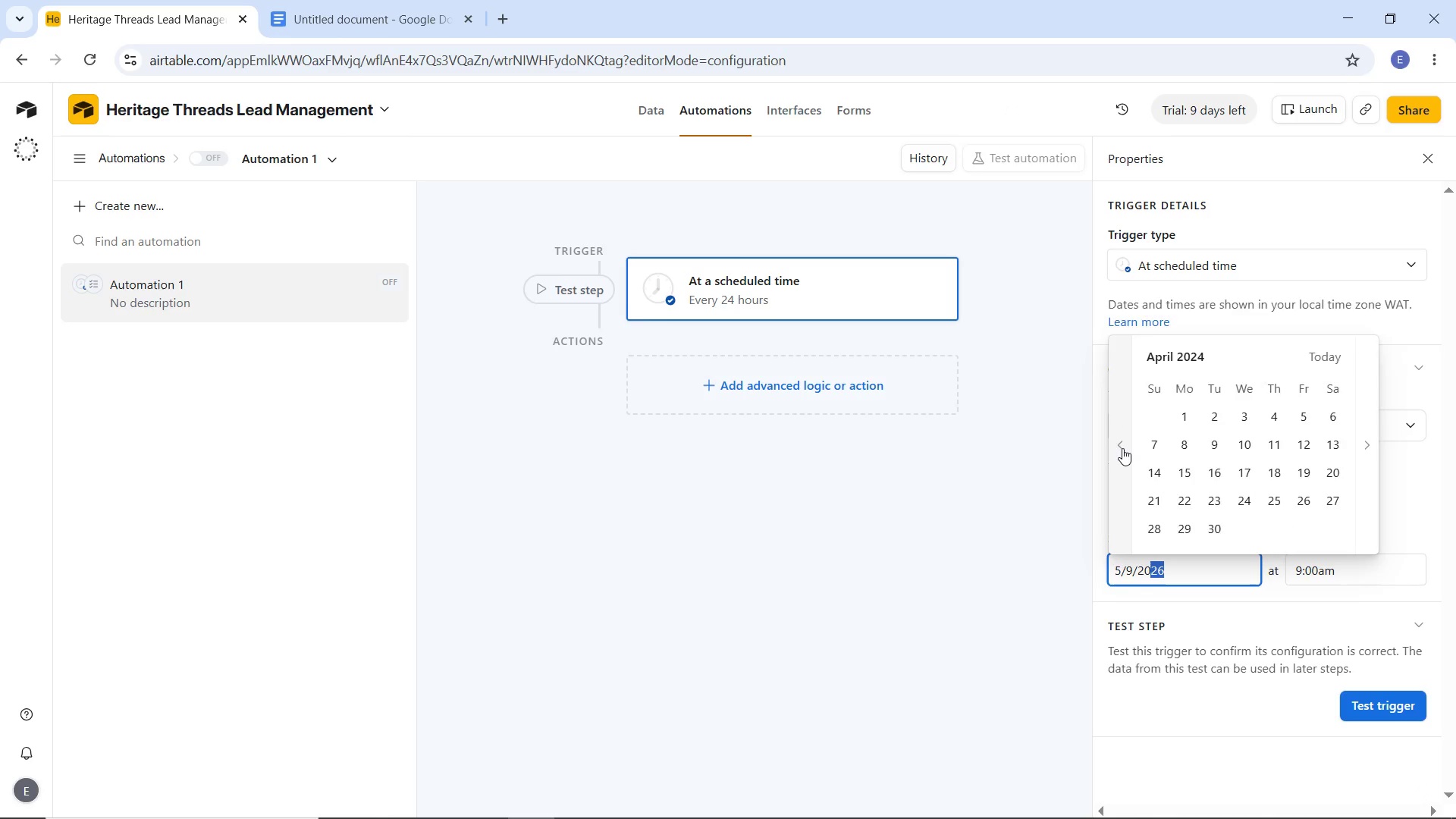 
triple_click([1122, 448])
 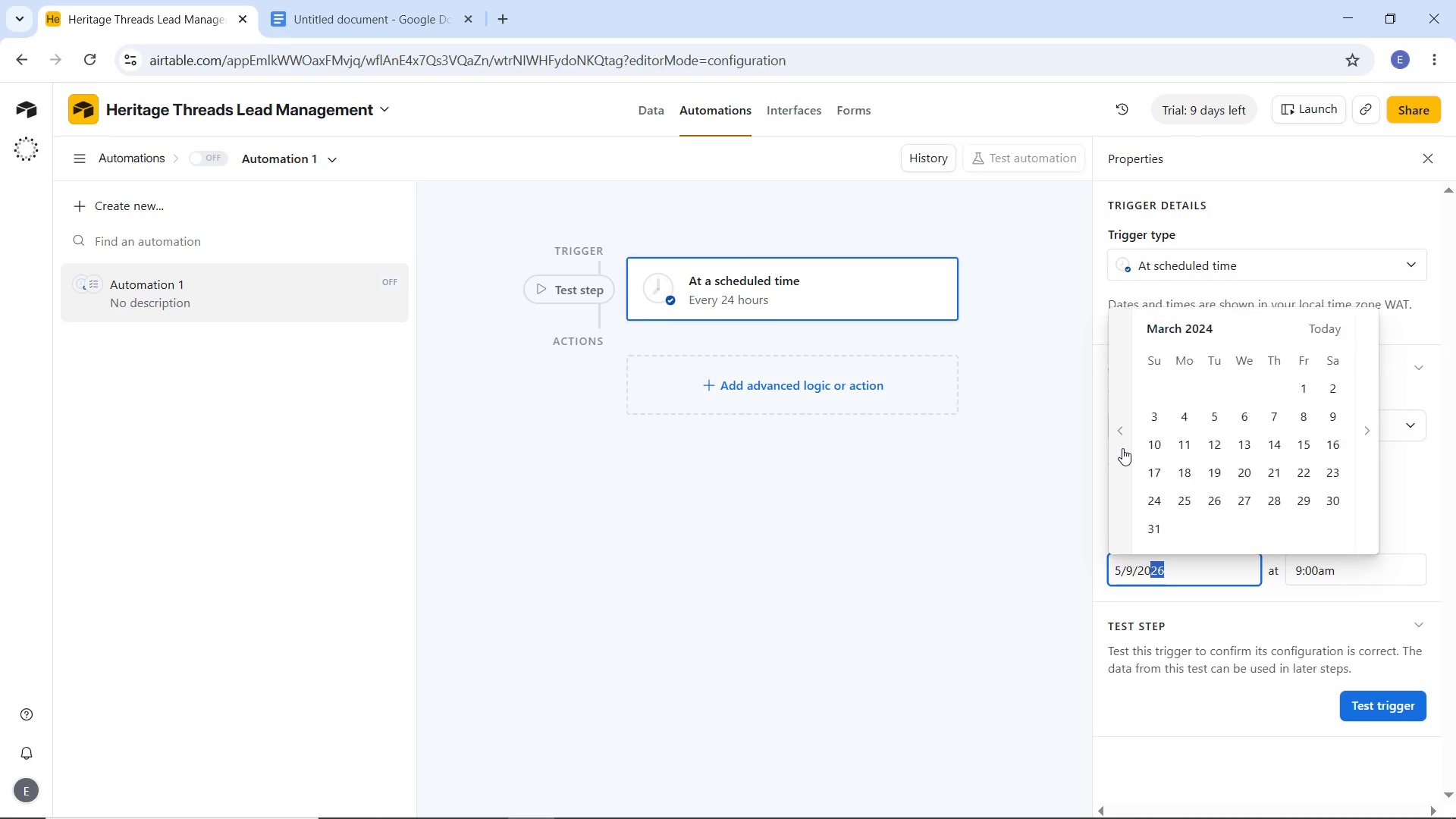 
triple_click([1122, 448])
 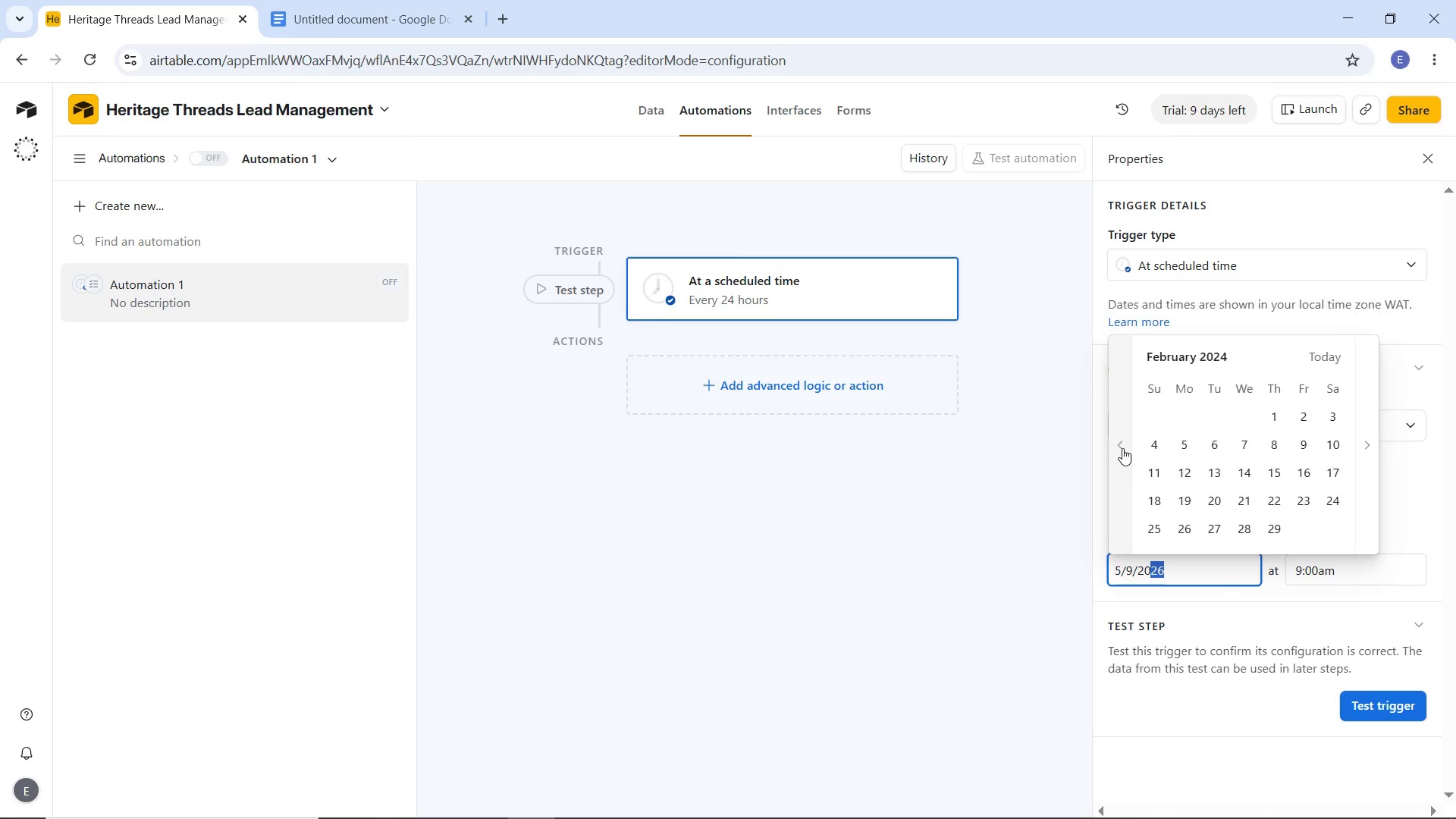 
triple_click([1122, 448])
 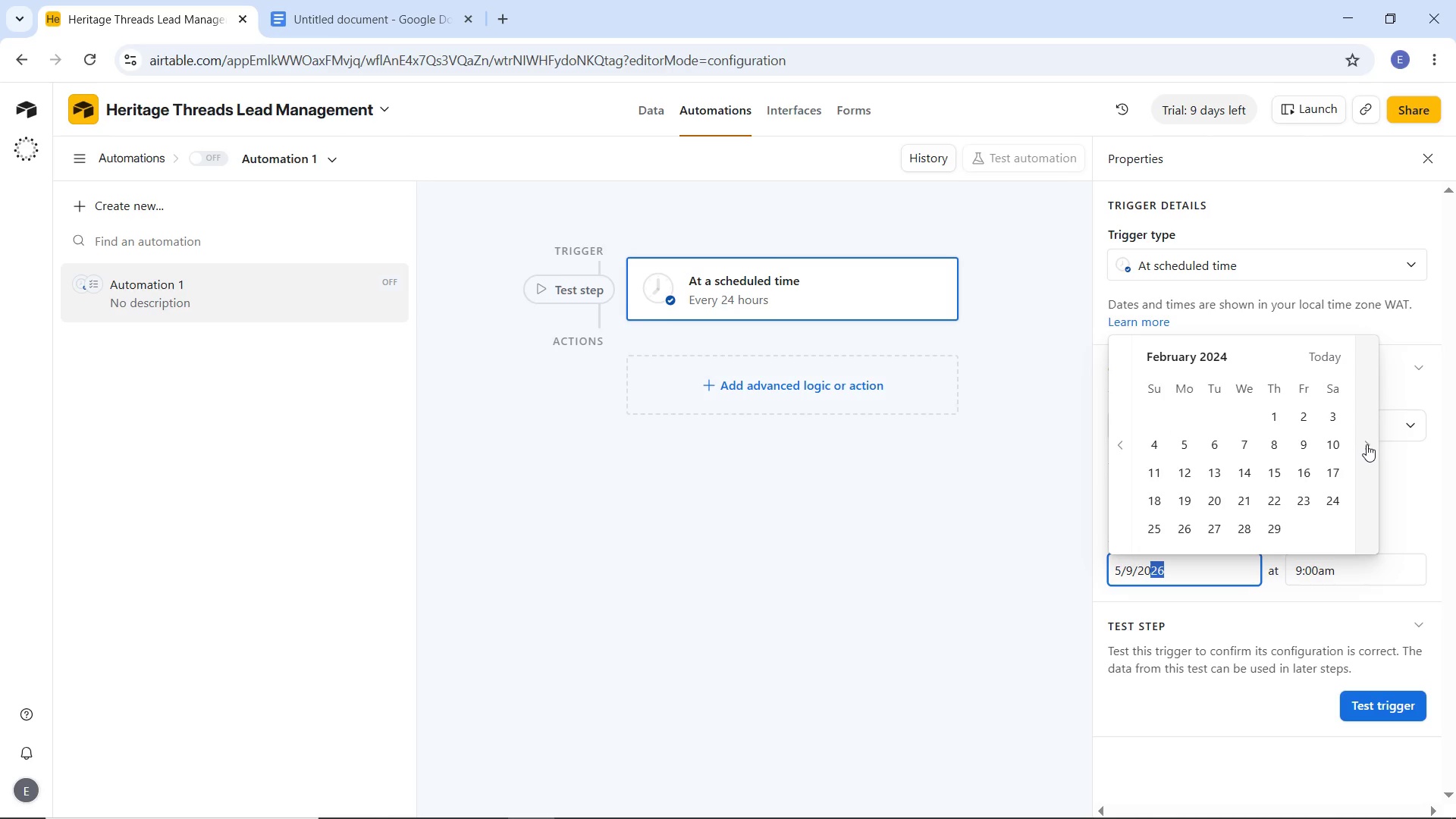 
double_click([1367, 444])
 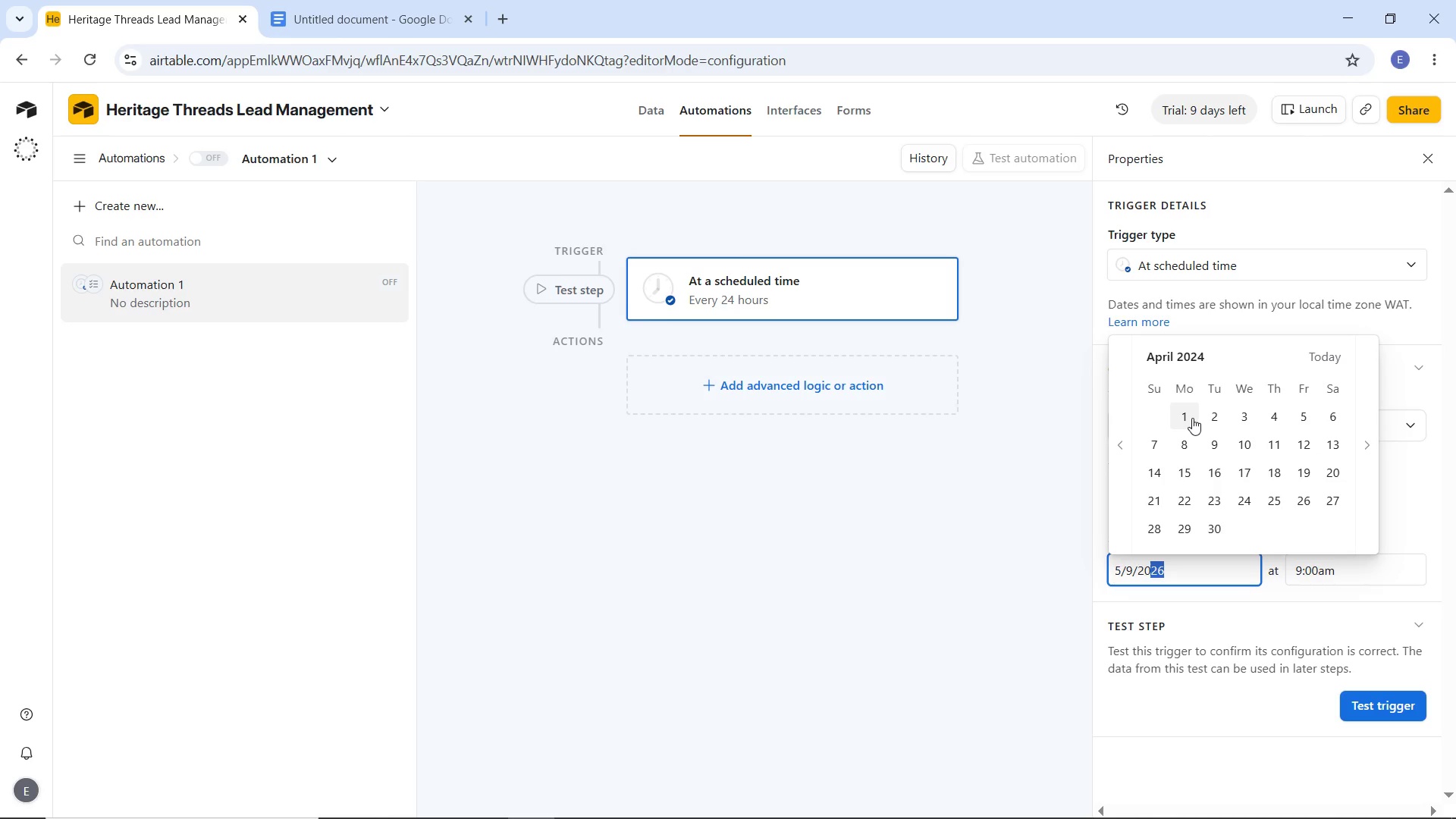 
left_click([1191, 418])
 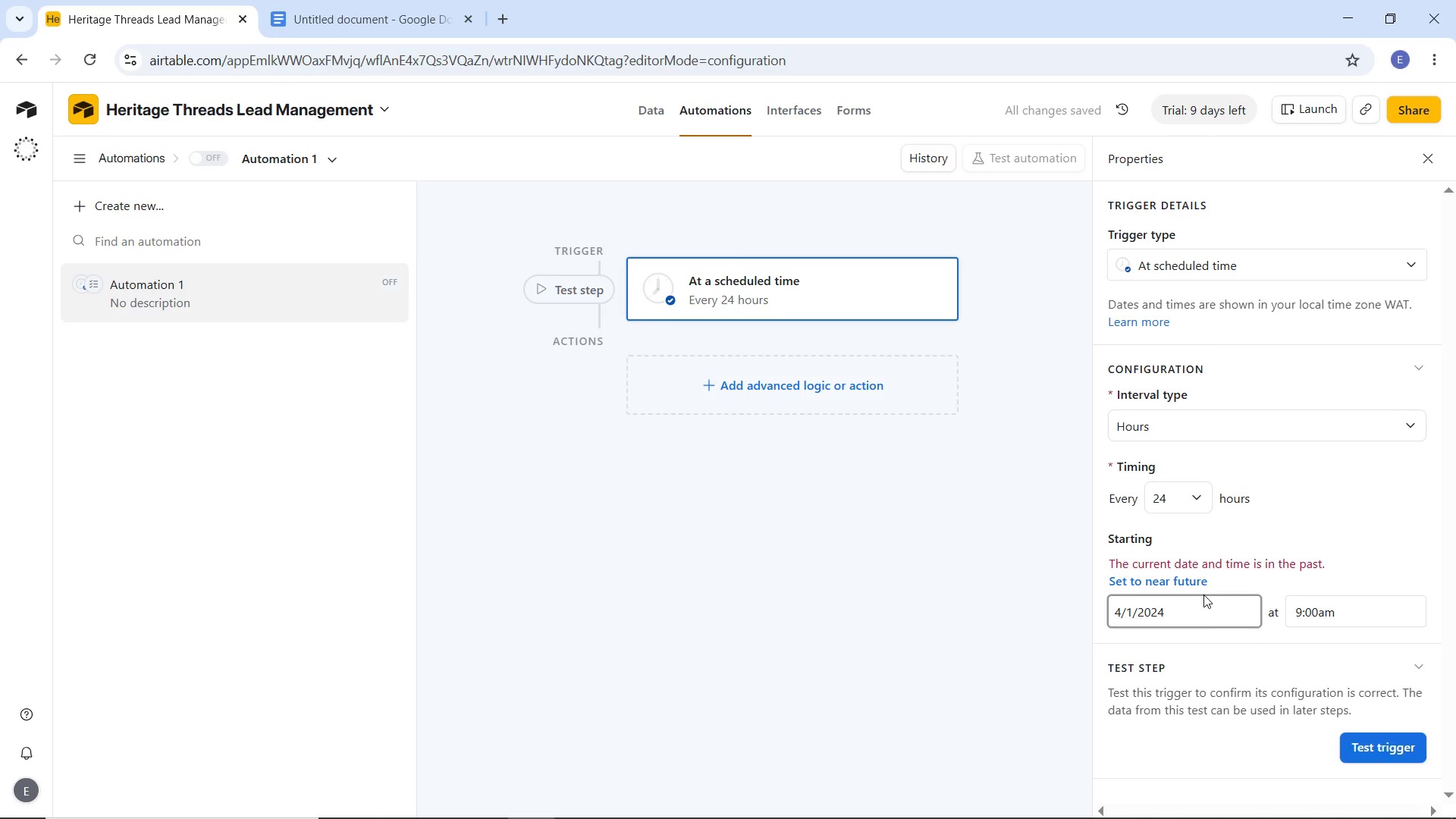 
left_click([1169, 583])
 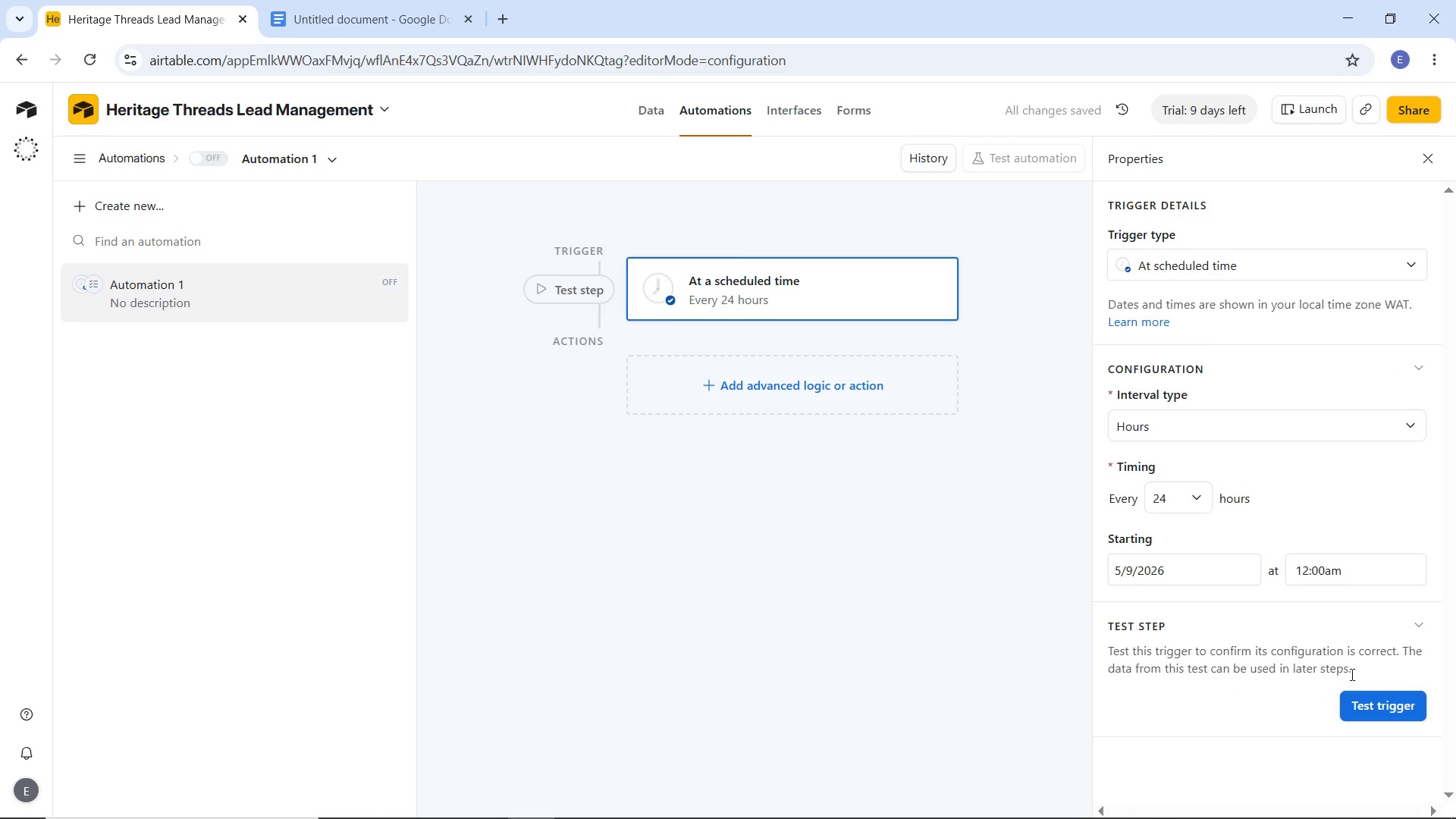 
left_click([1377, 703])
 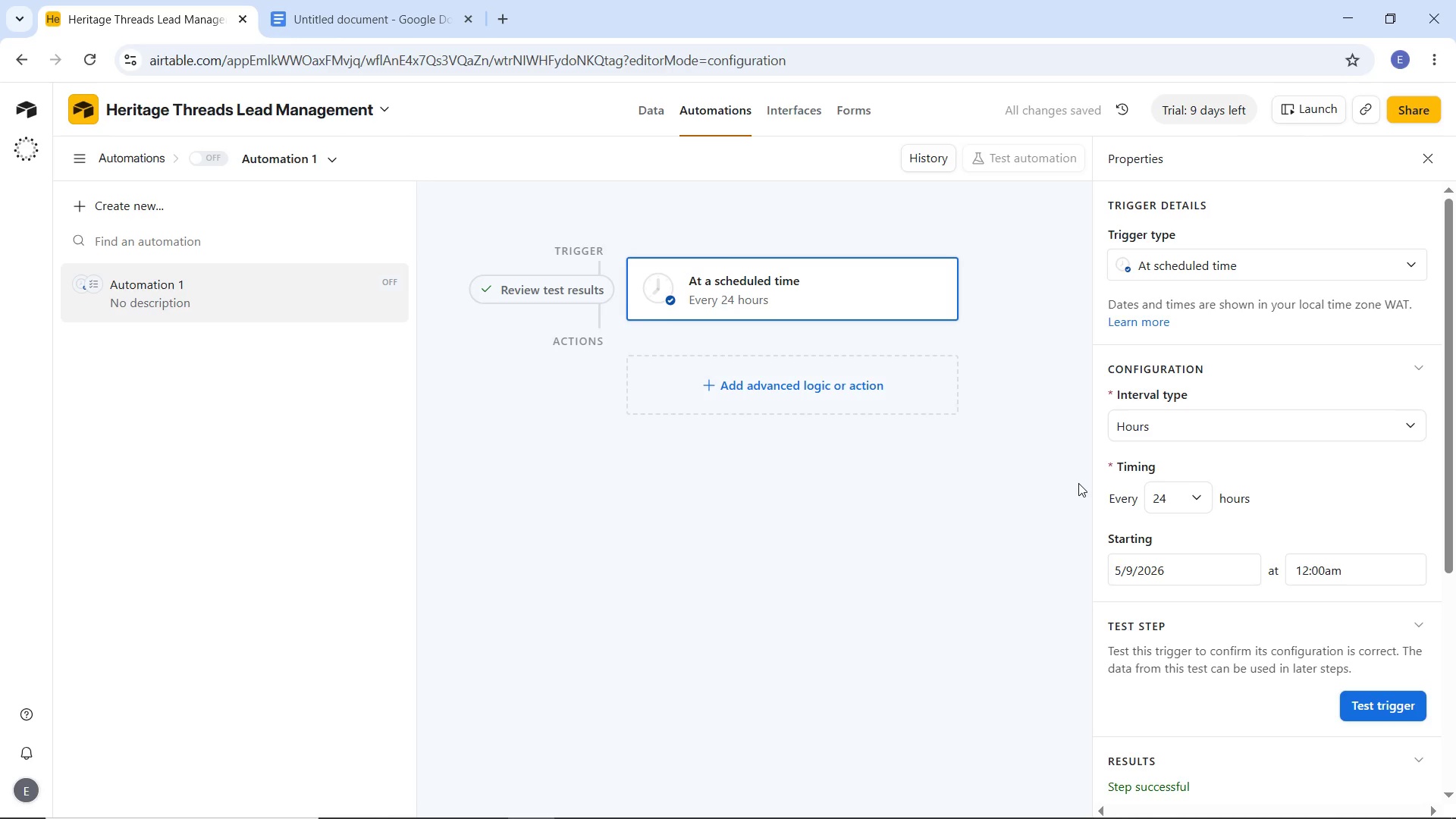 
wait(7.22)
 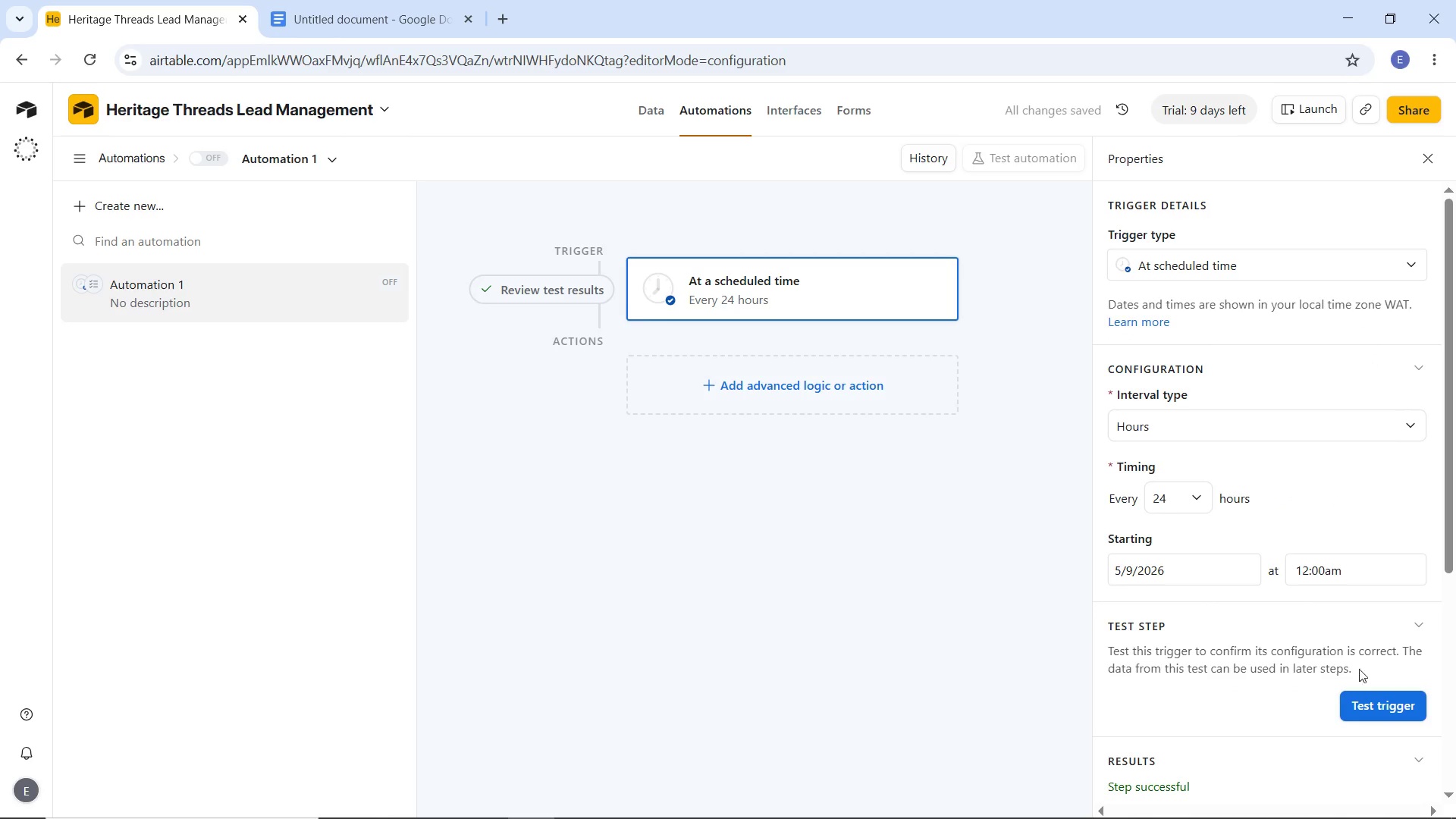 
left_click([840, 394])
 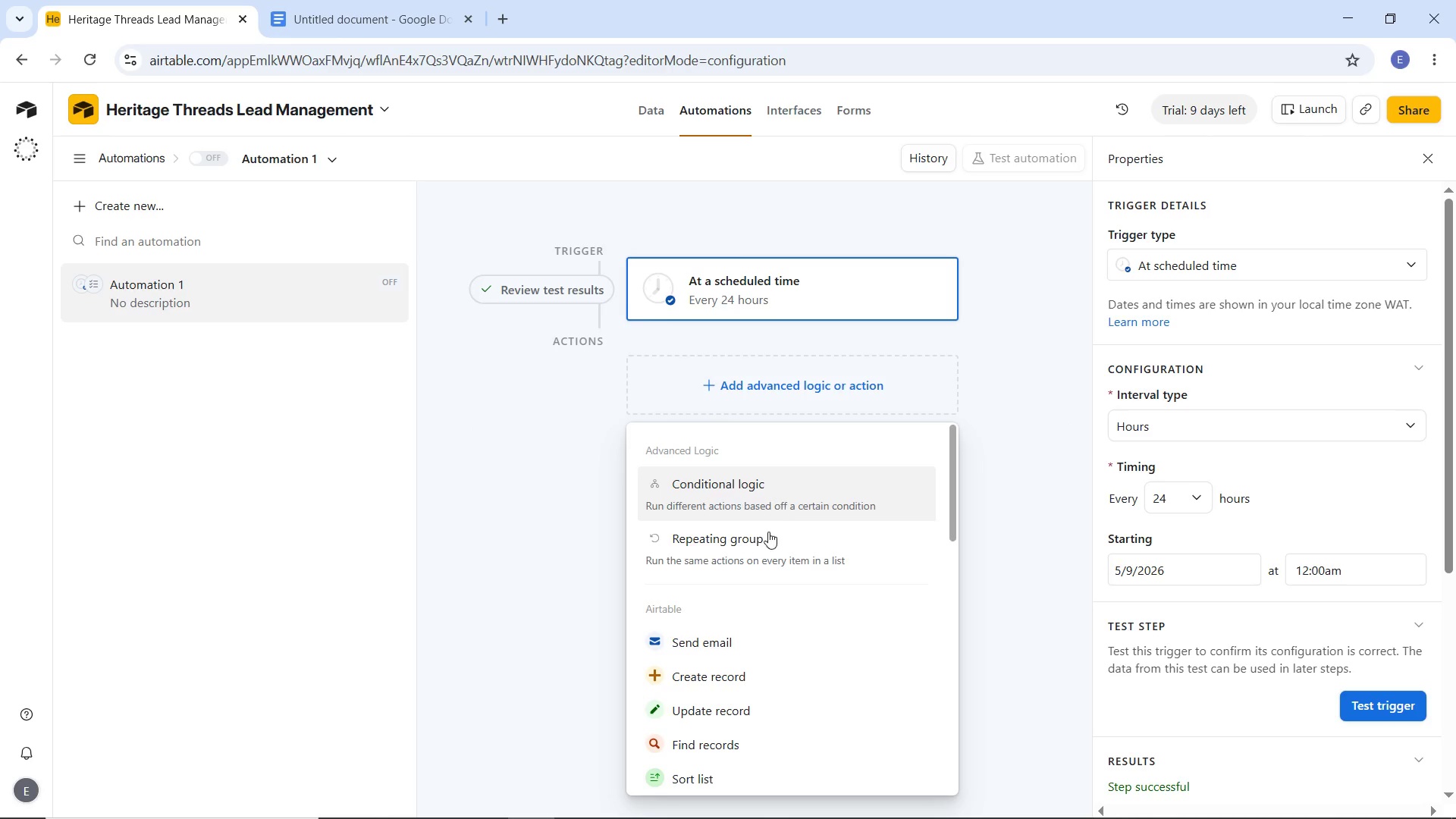 
scroll: coordinate [770, 604], scroll_direction: down, amount: 2.0
 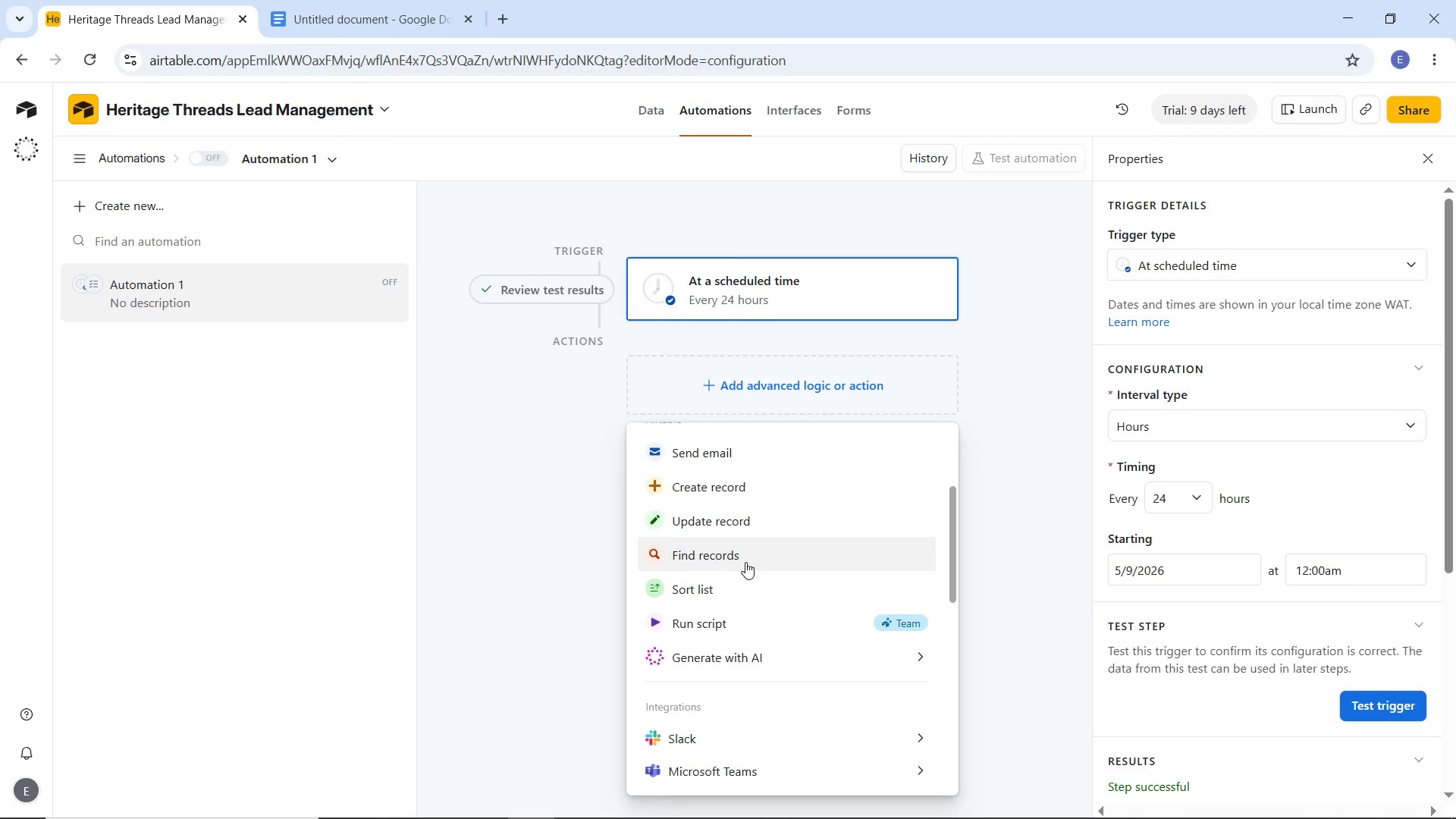 
left_click([745, 562])
 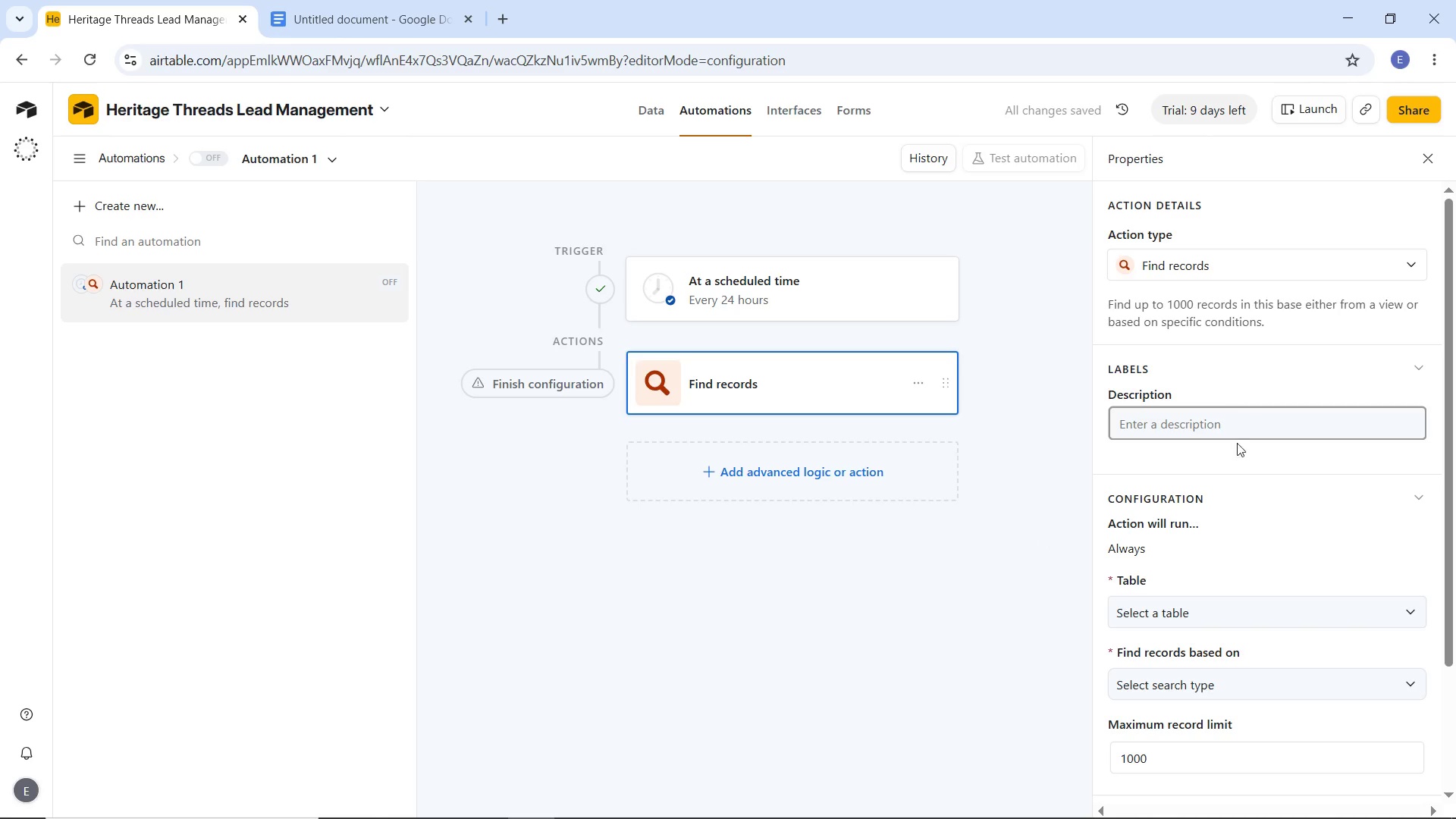 
scroll: coordinate [1207, 576], scroll_direction: down, amount: 2.0
 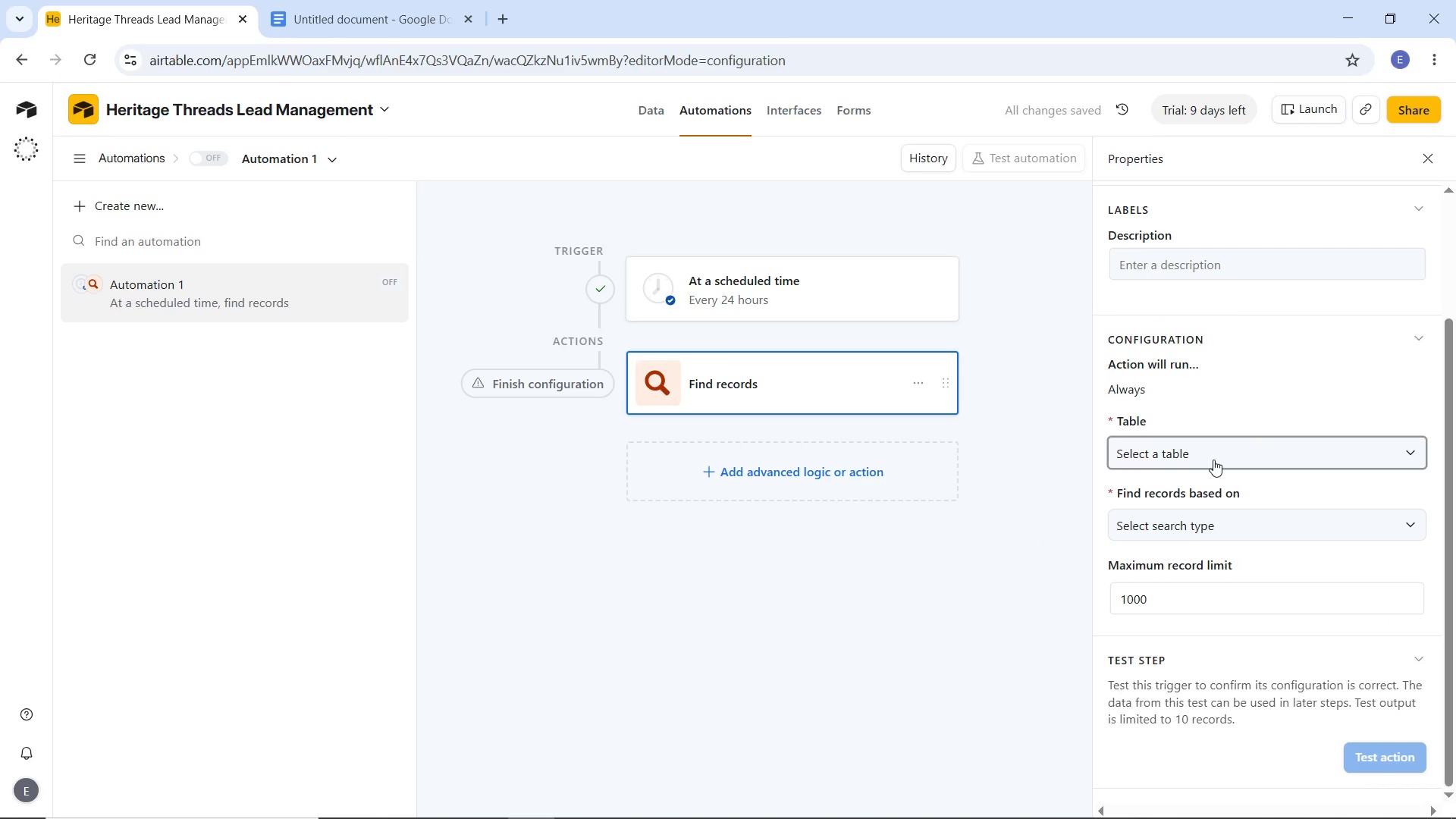 
left_click([1213, 460])
 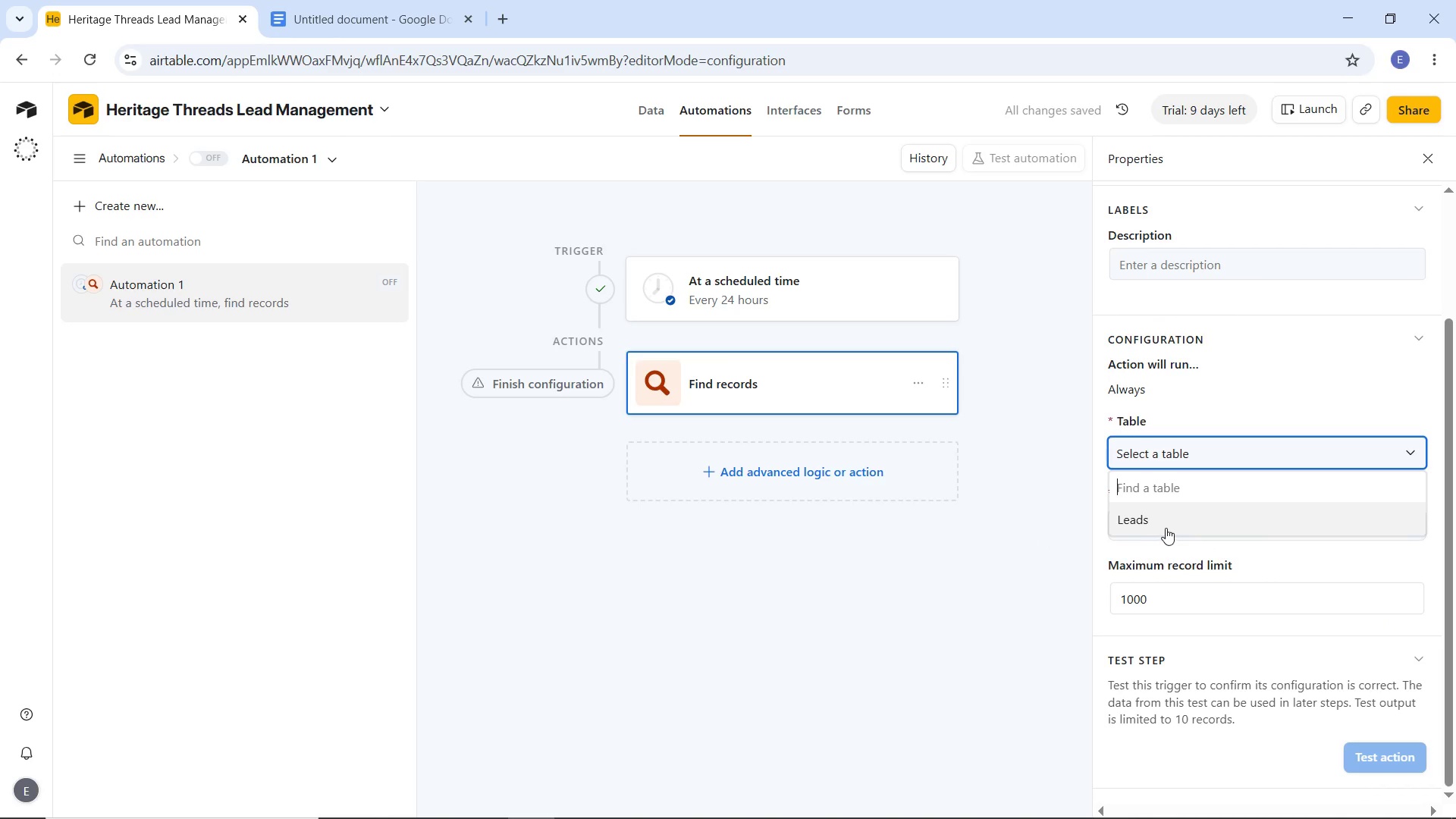 
left_click([1166, 528])
 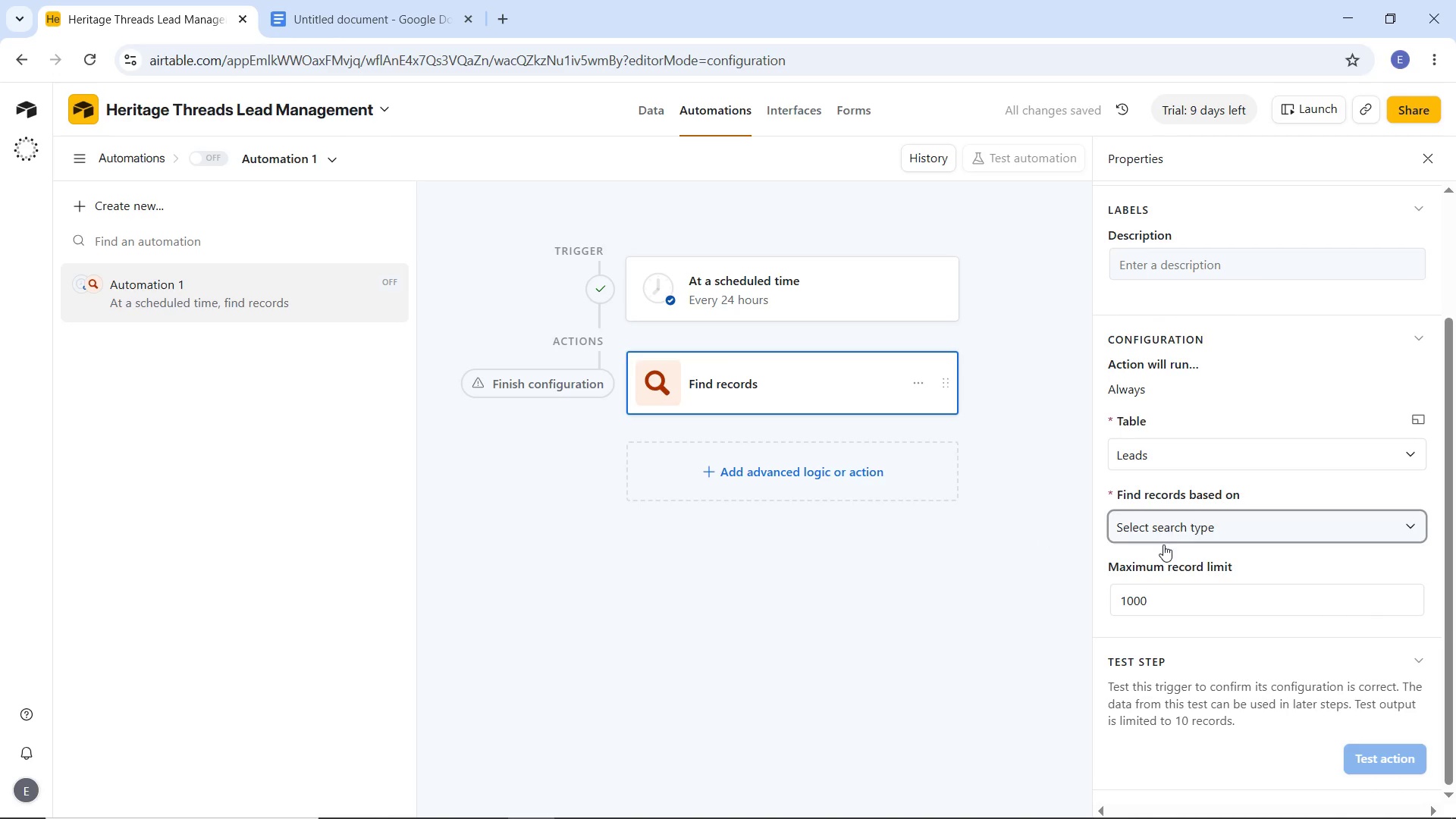 
scroll: coordinate [1158, 585], scroll_direction: down, amount: 5.0
 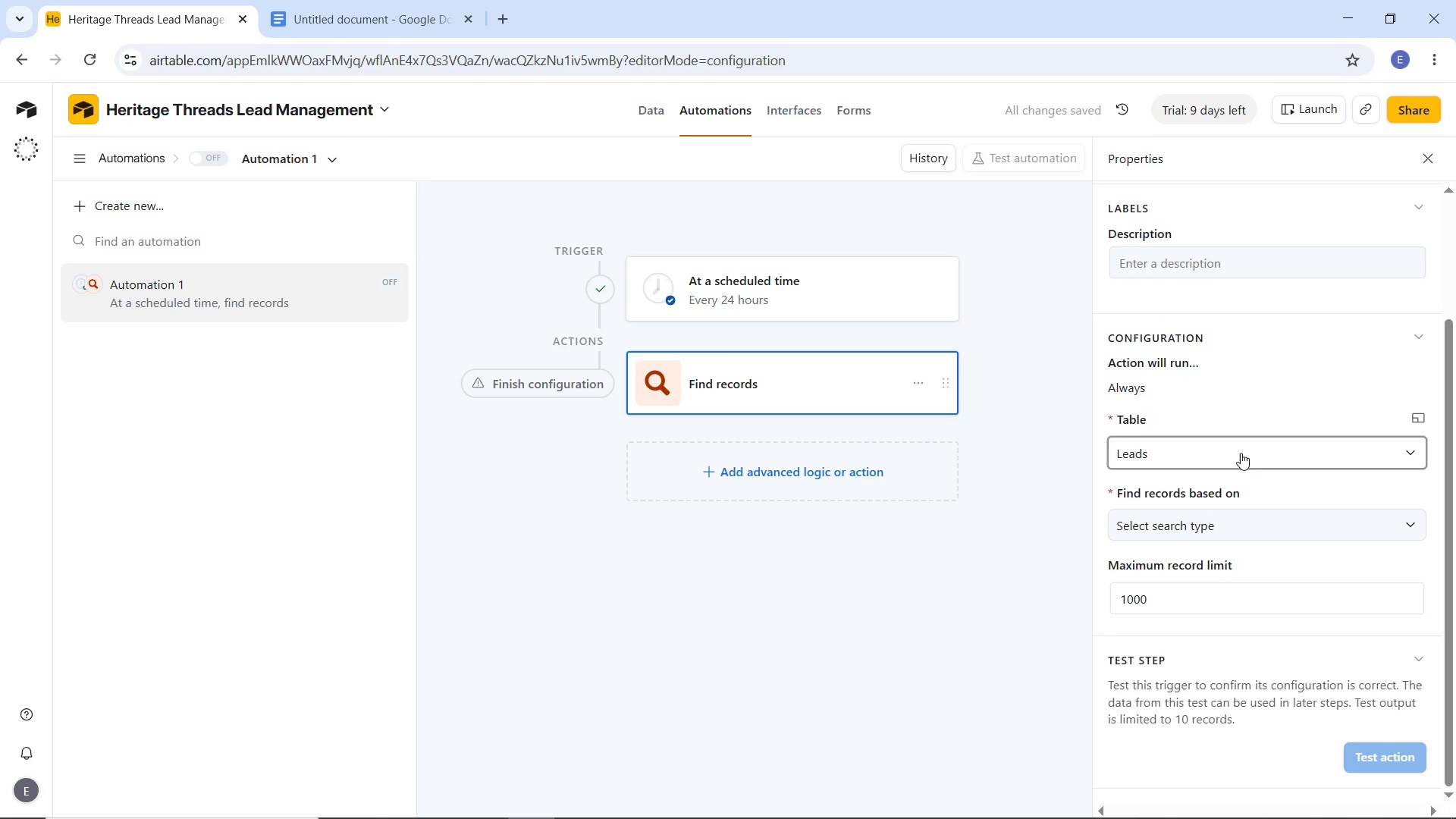 
left_click([1241, 453])
 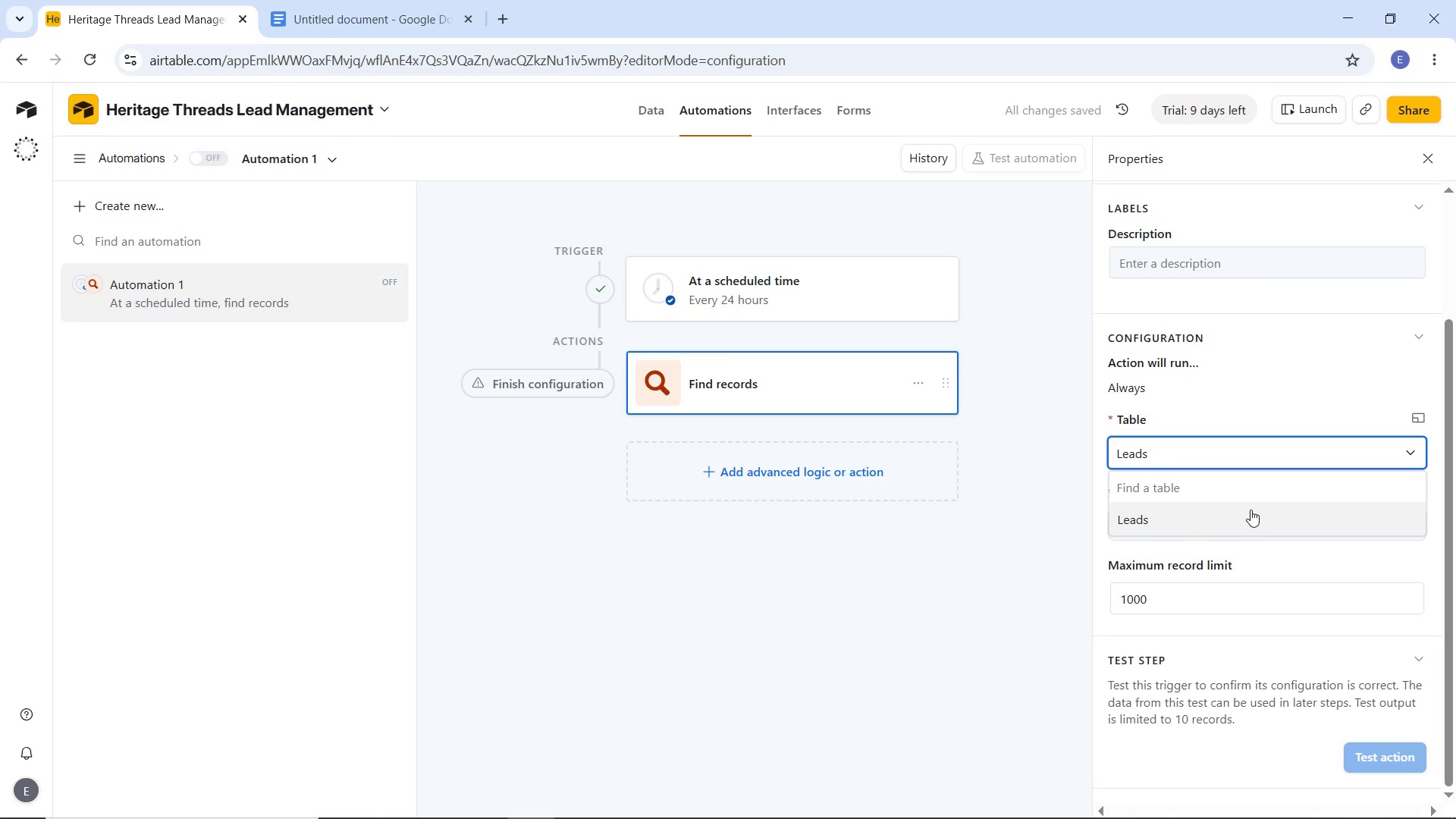 
mouse_move([1257, 531])
 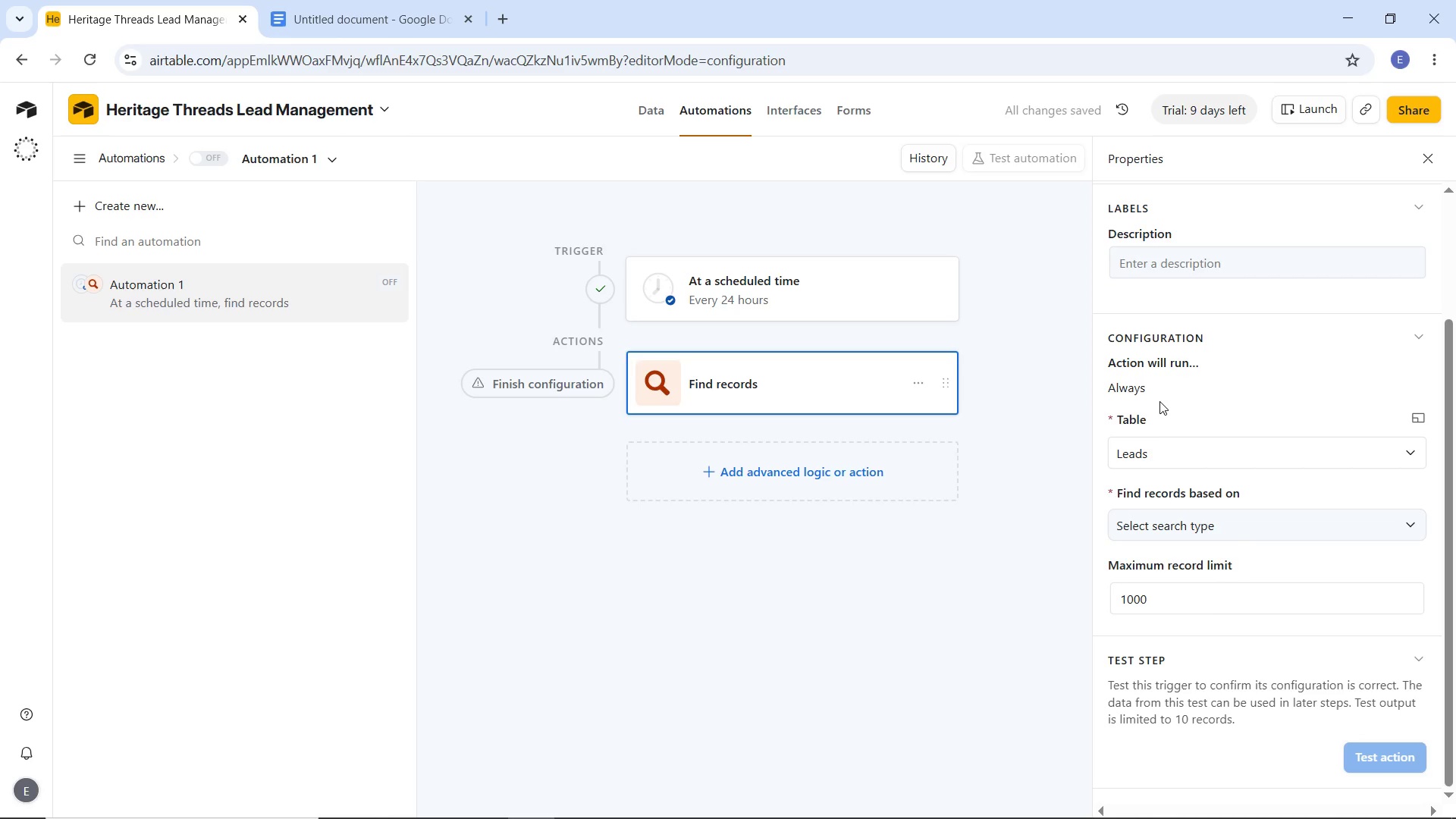 
scroll: coordinate [1159, 397], scroll_direction: up, amount: 4.0
 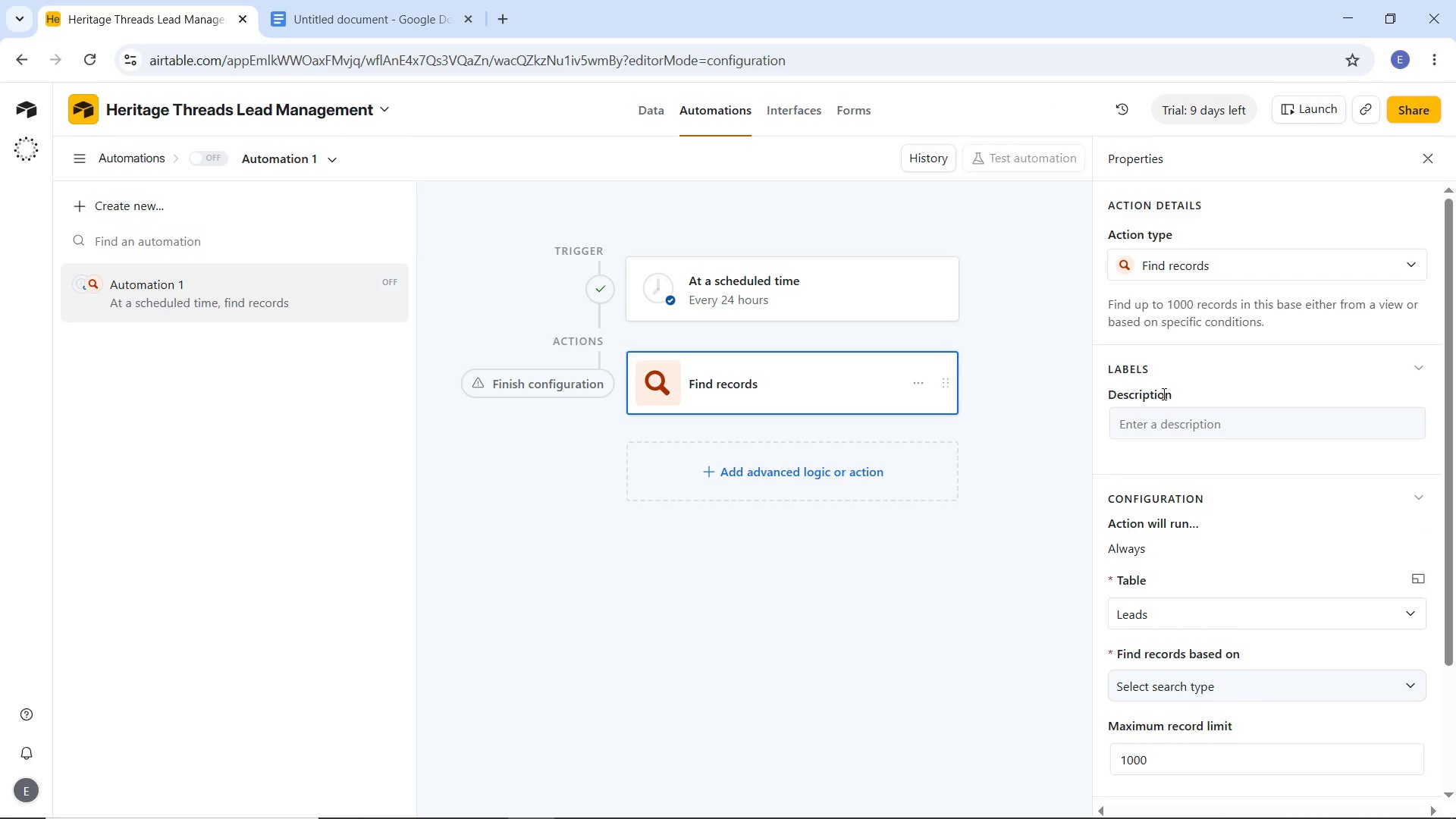 
wait(10.84)
 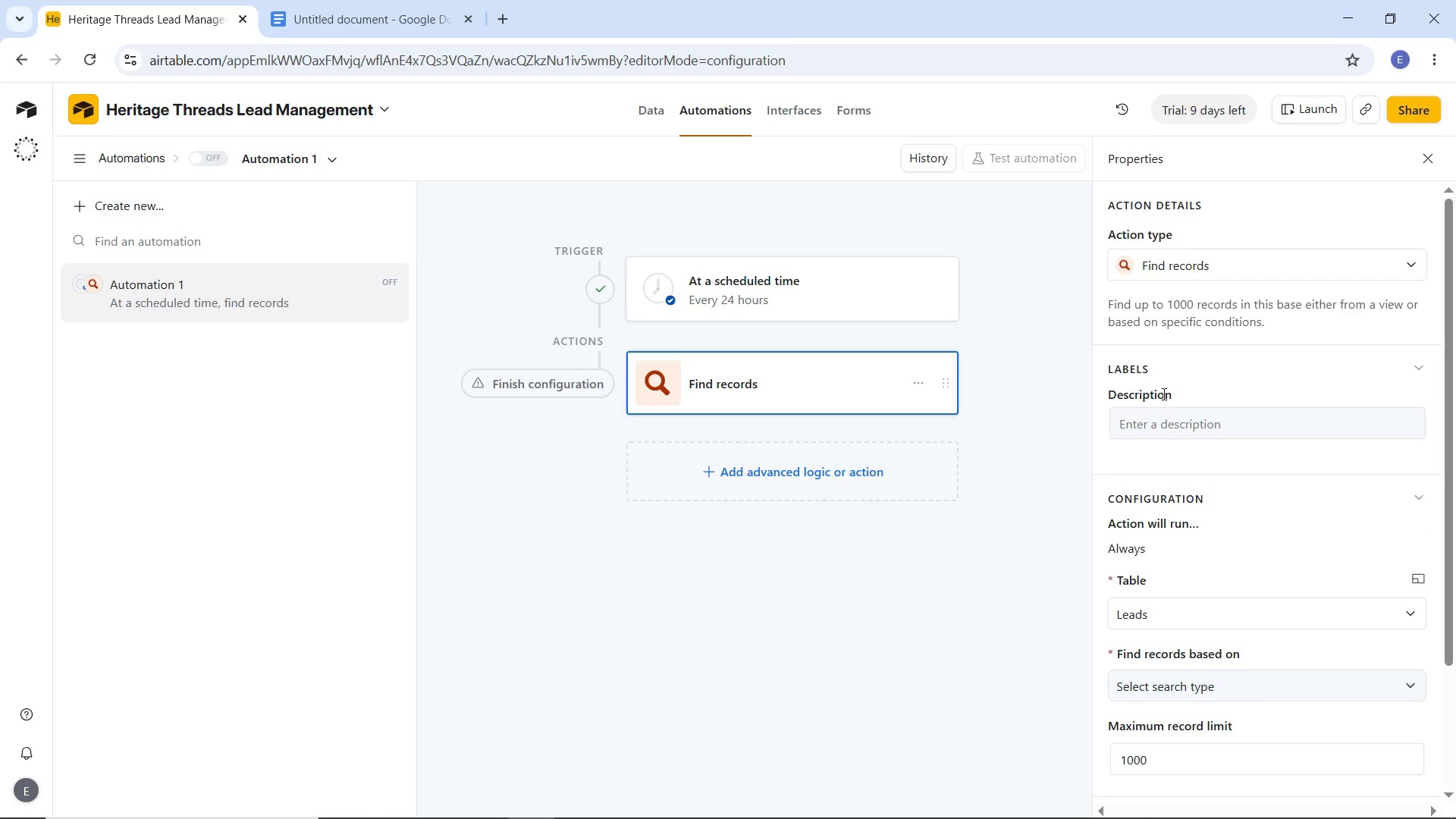 
left_click([1312, 616])
 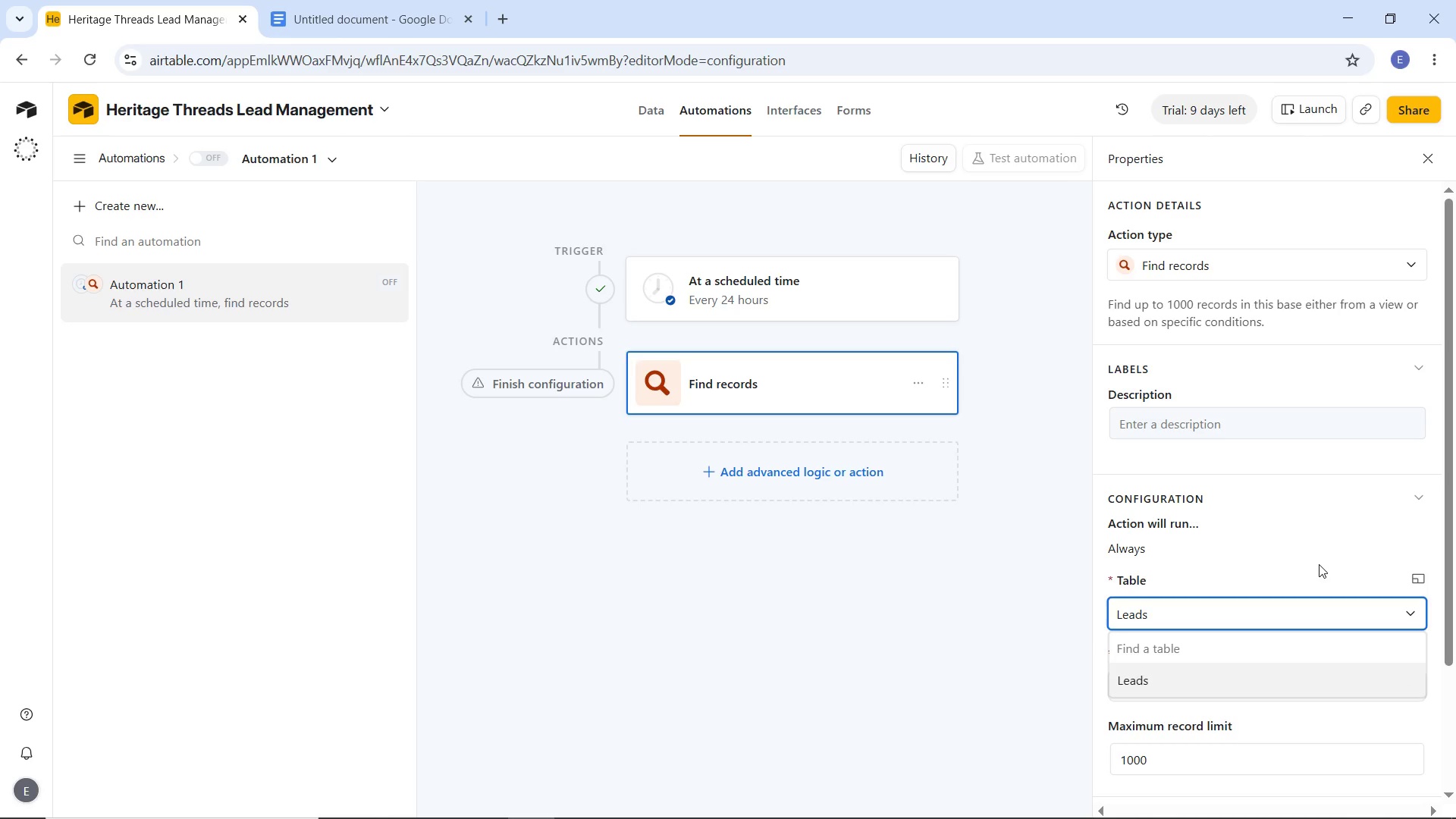 
left_click([1319, 564])
 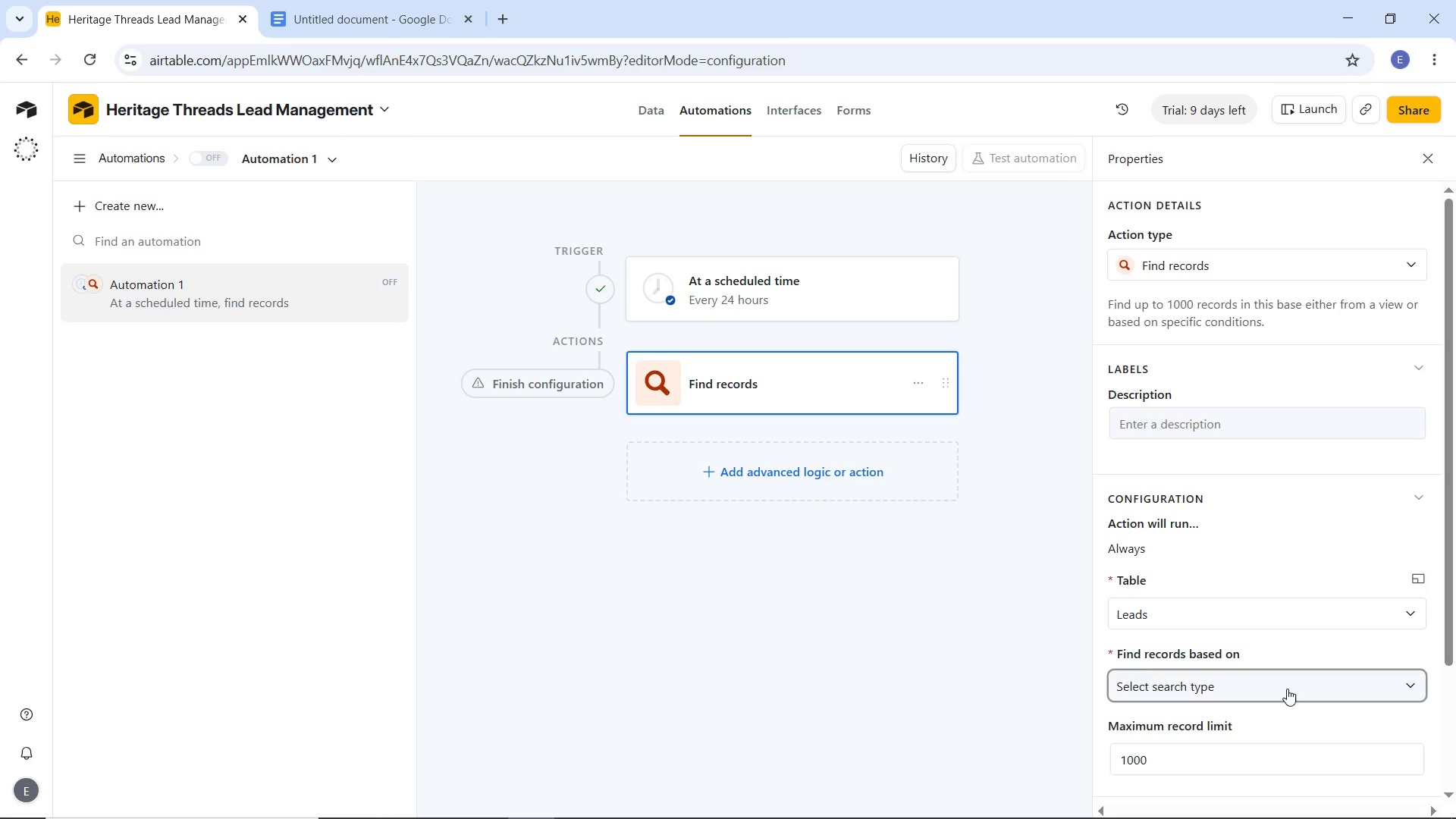 
left_click([1287, 689])
 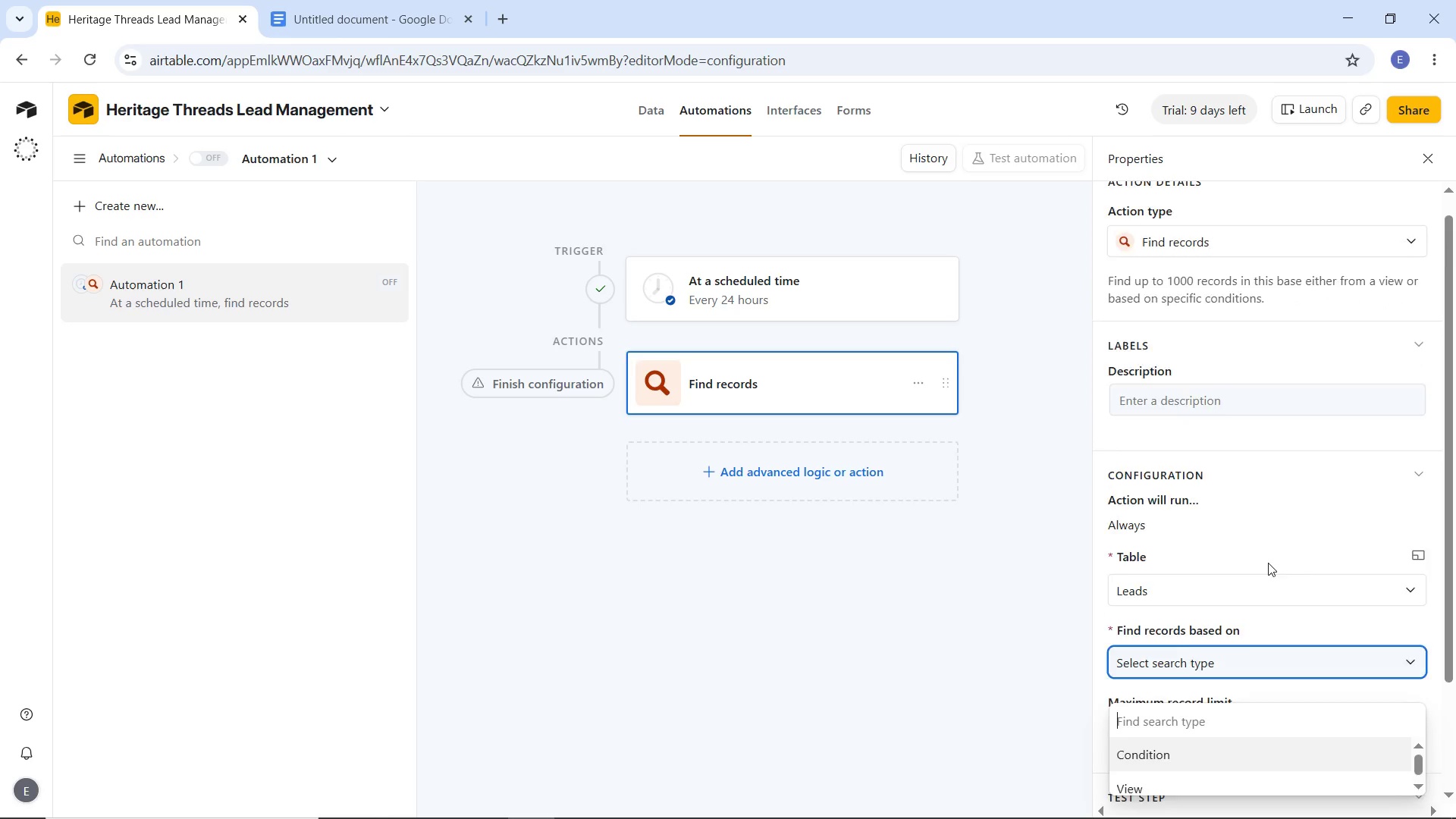 
scroll: coordinate [1269, 559], scroll_direction: down, amount: 4.0
 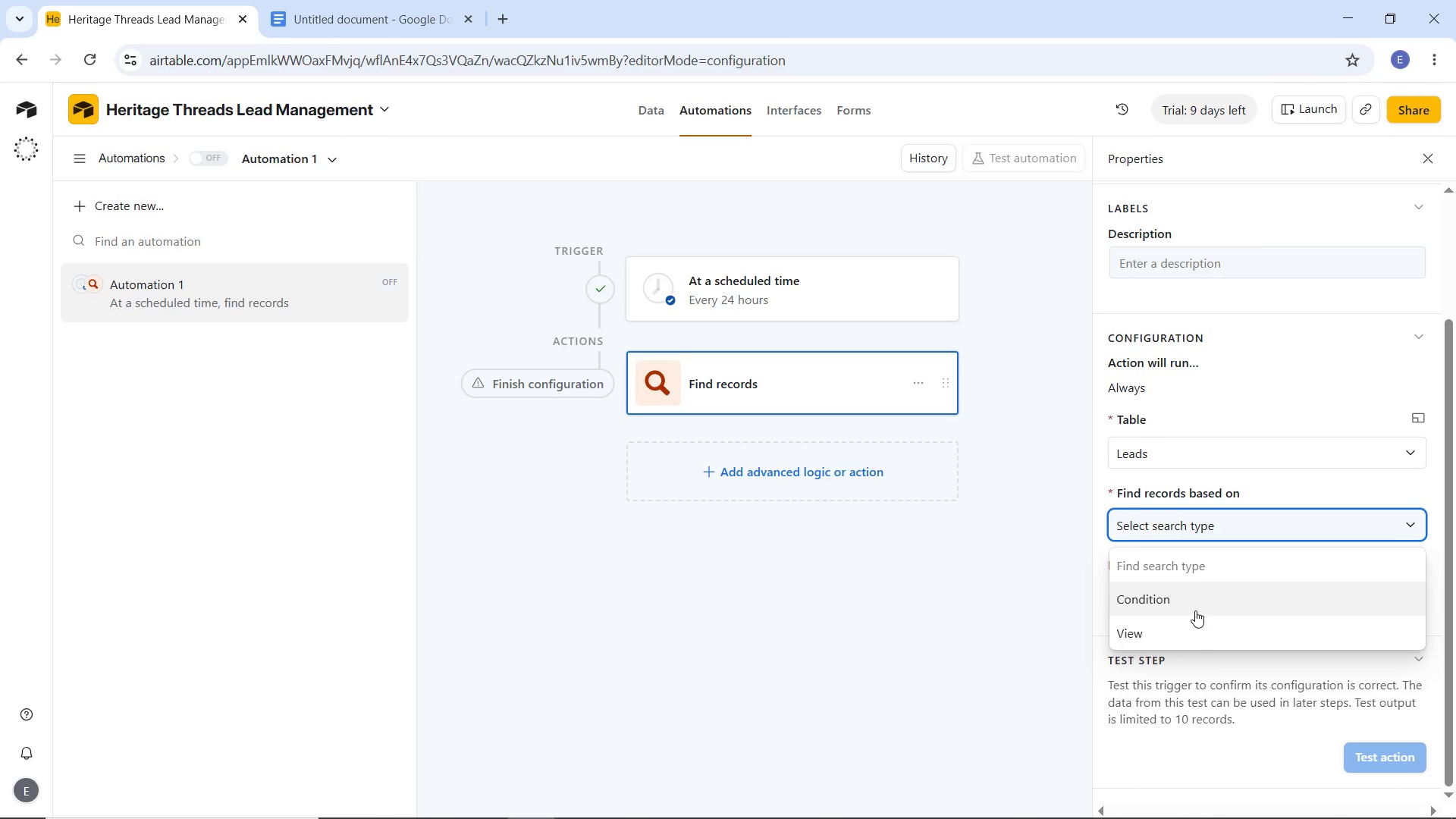 
left_click([1195, 610])
 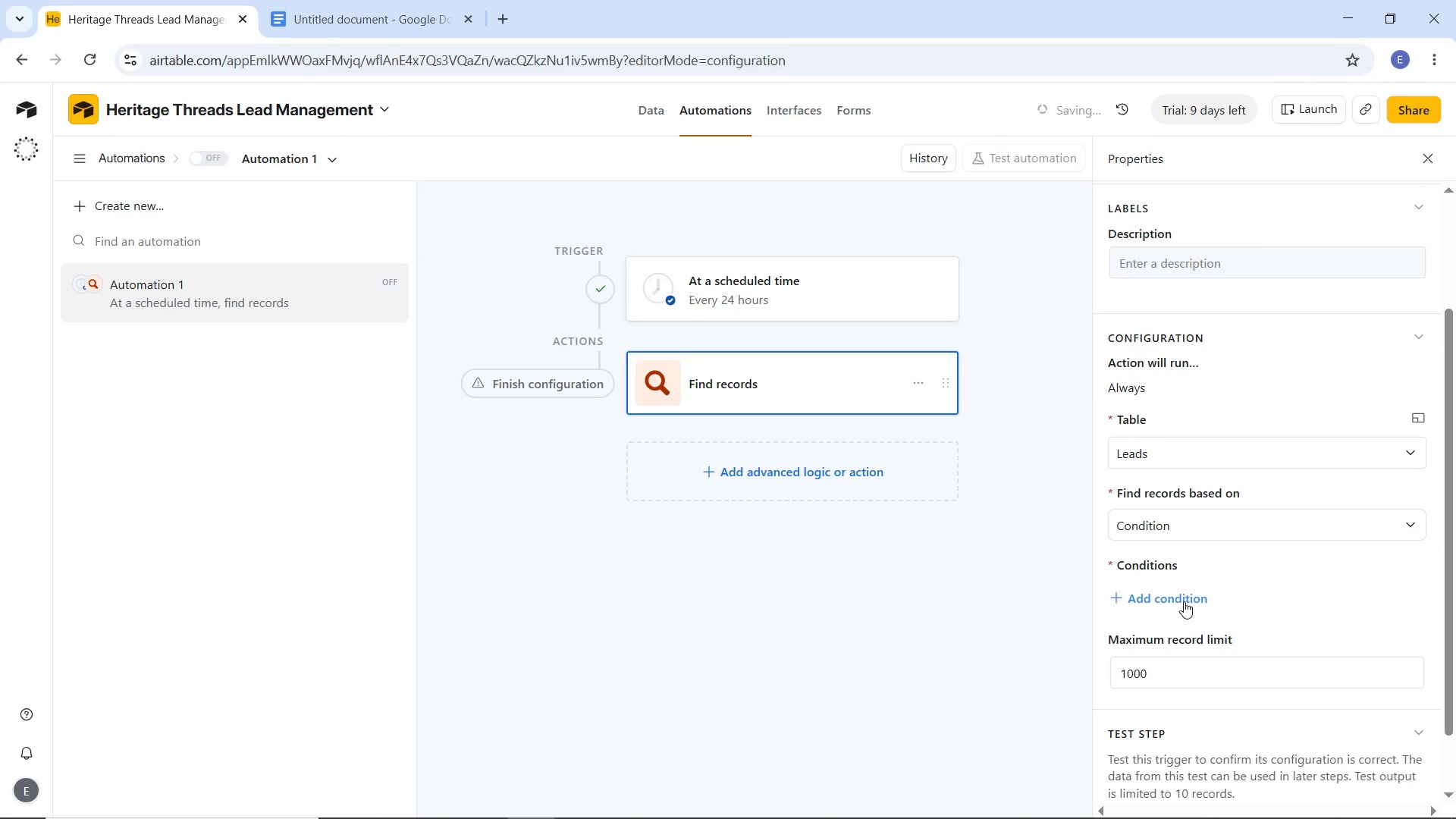 
left_click([1183, 602])
 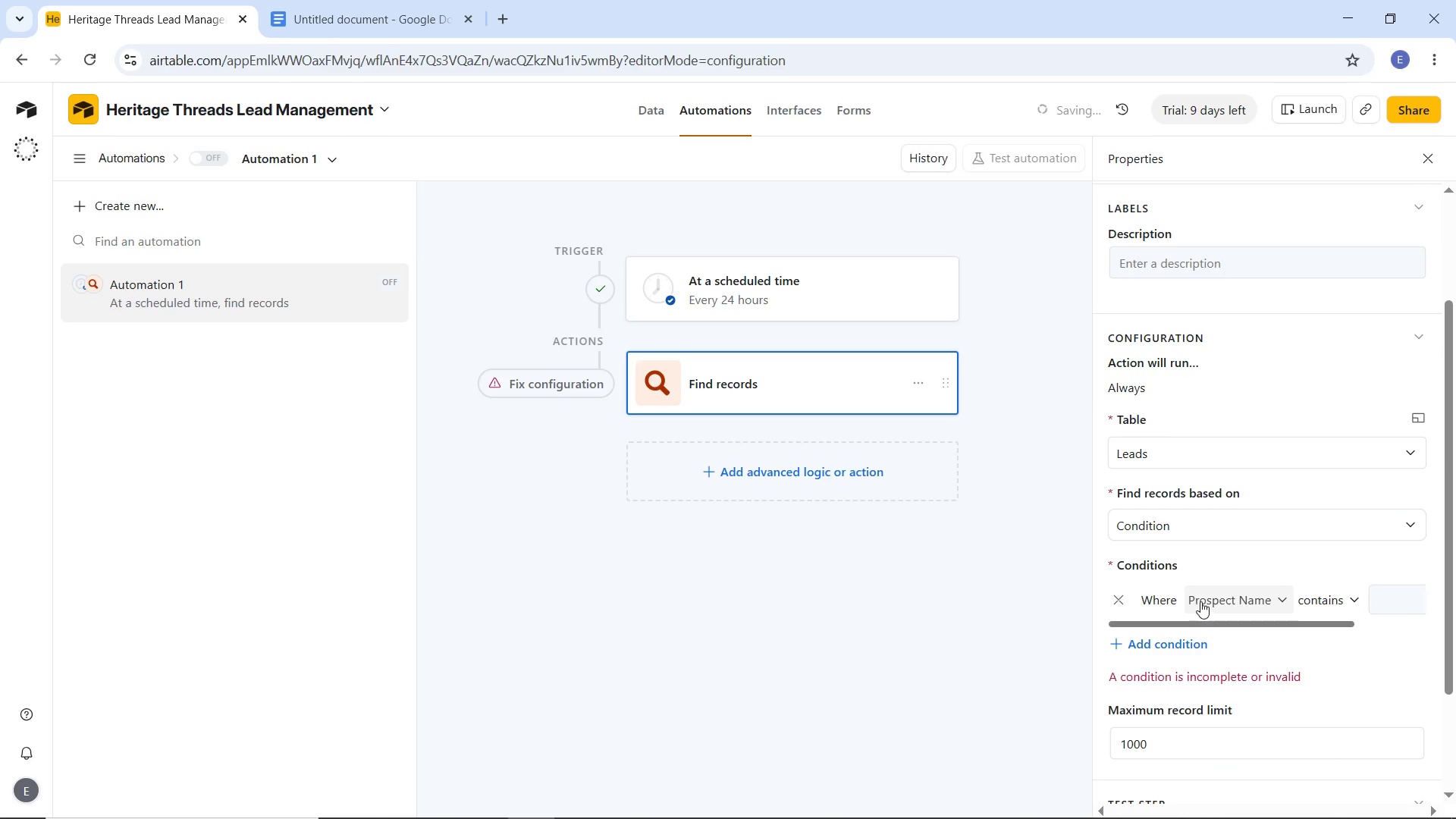 
scroll: coordinate [1200, 601], scroll_direction: down, amount: 2.0
 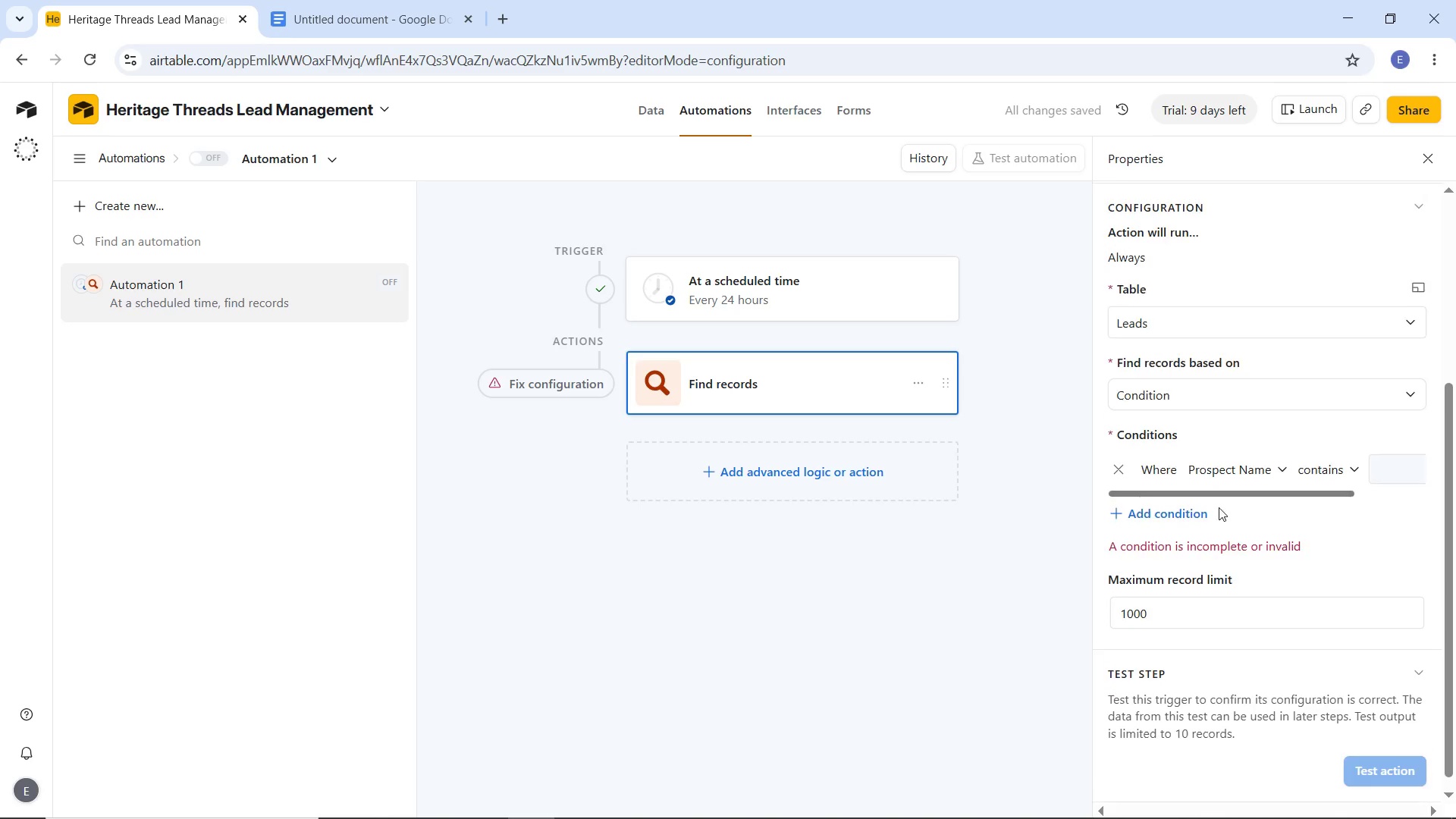 
scroll: coordinate [1219, 510], scroll_direction: up, amount: 1.0
 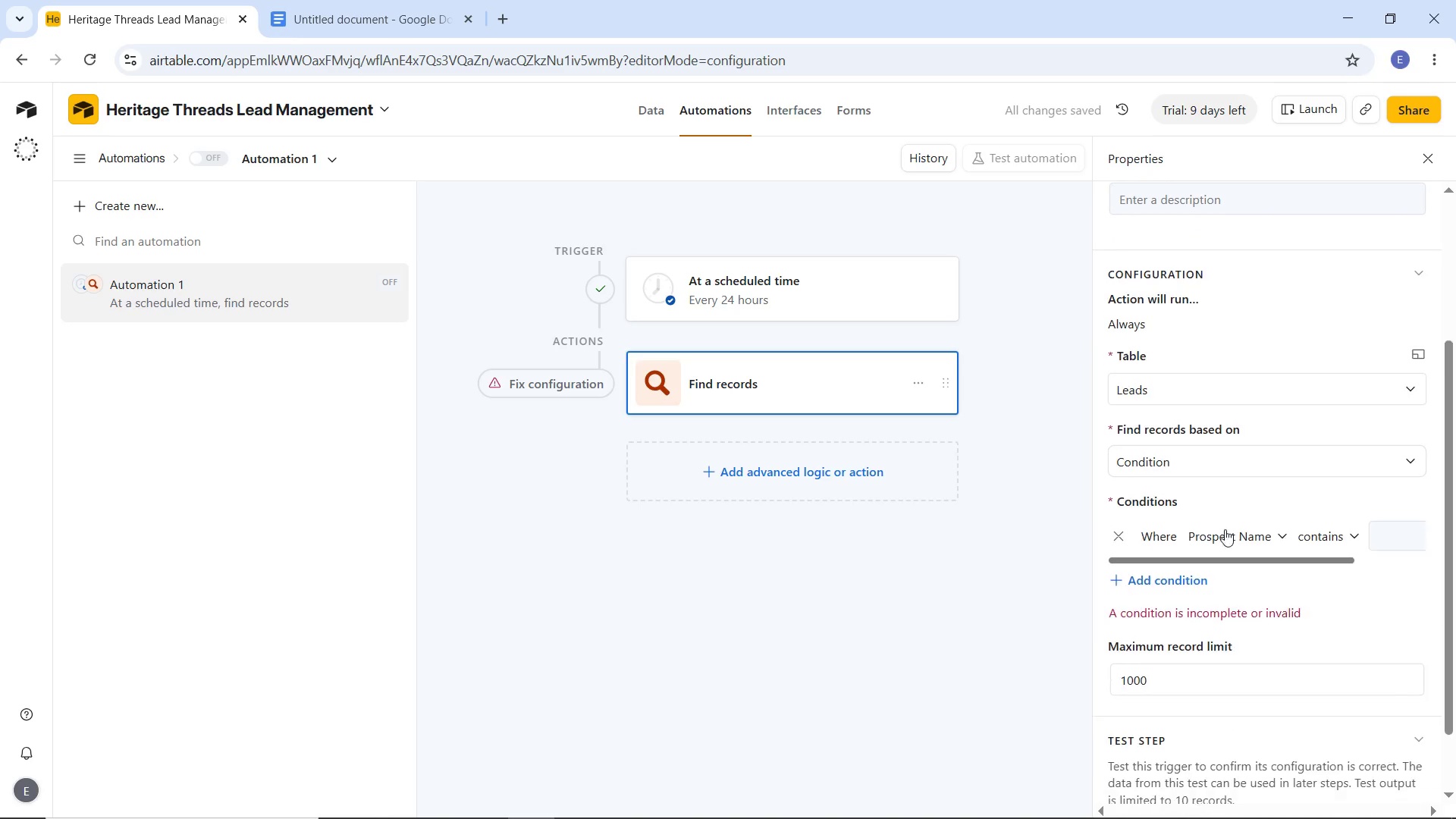 
scroll: coordinate [1225, 529], scroll_direction: down, amount: 2.0
 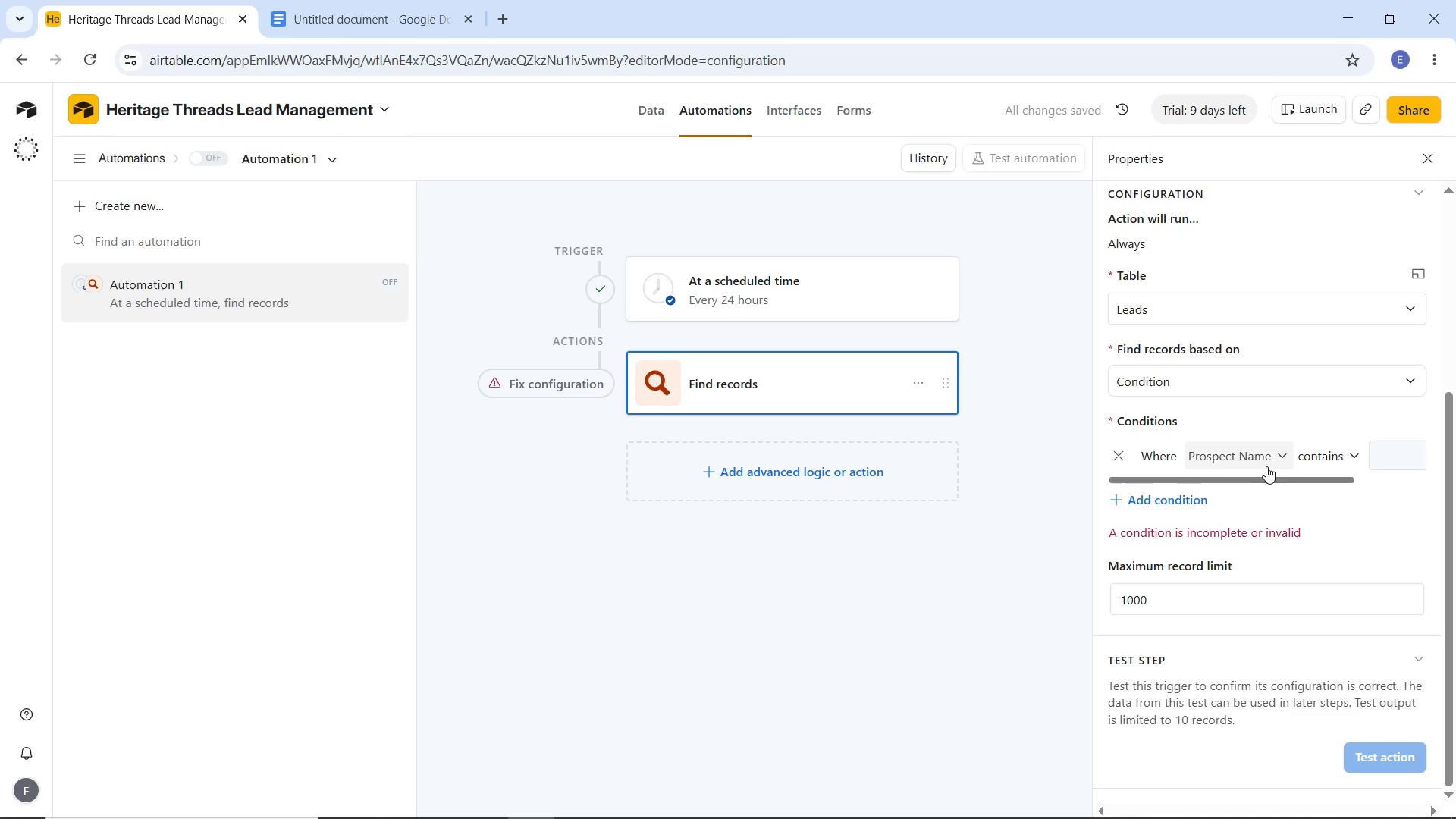 
left_click([1266, 463])
 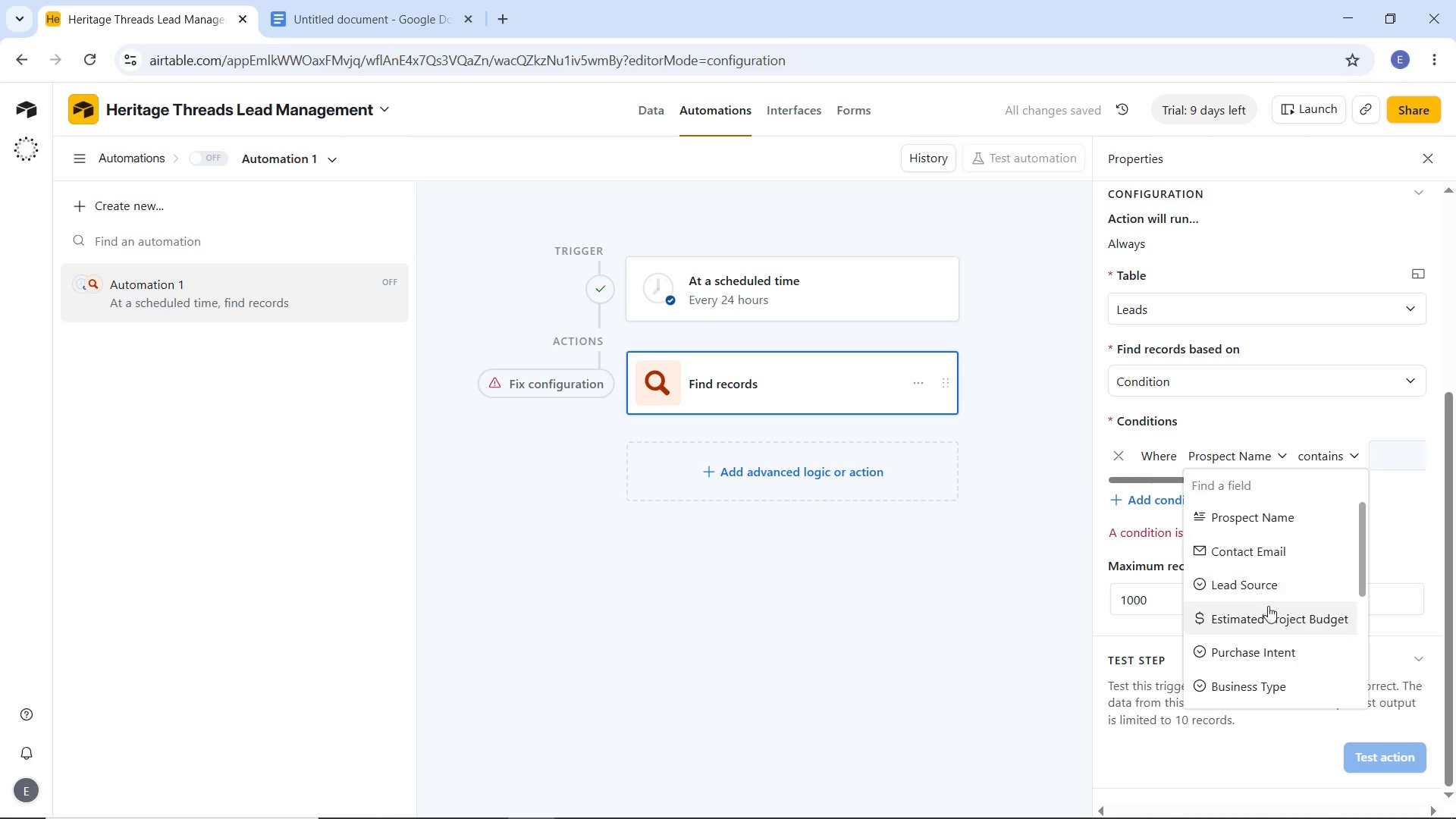 
scroll: coordinate [1272, 620], scroll_direction: down, amount: 5.0
 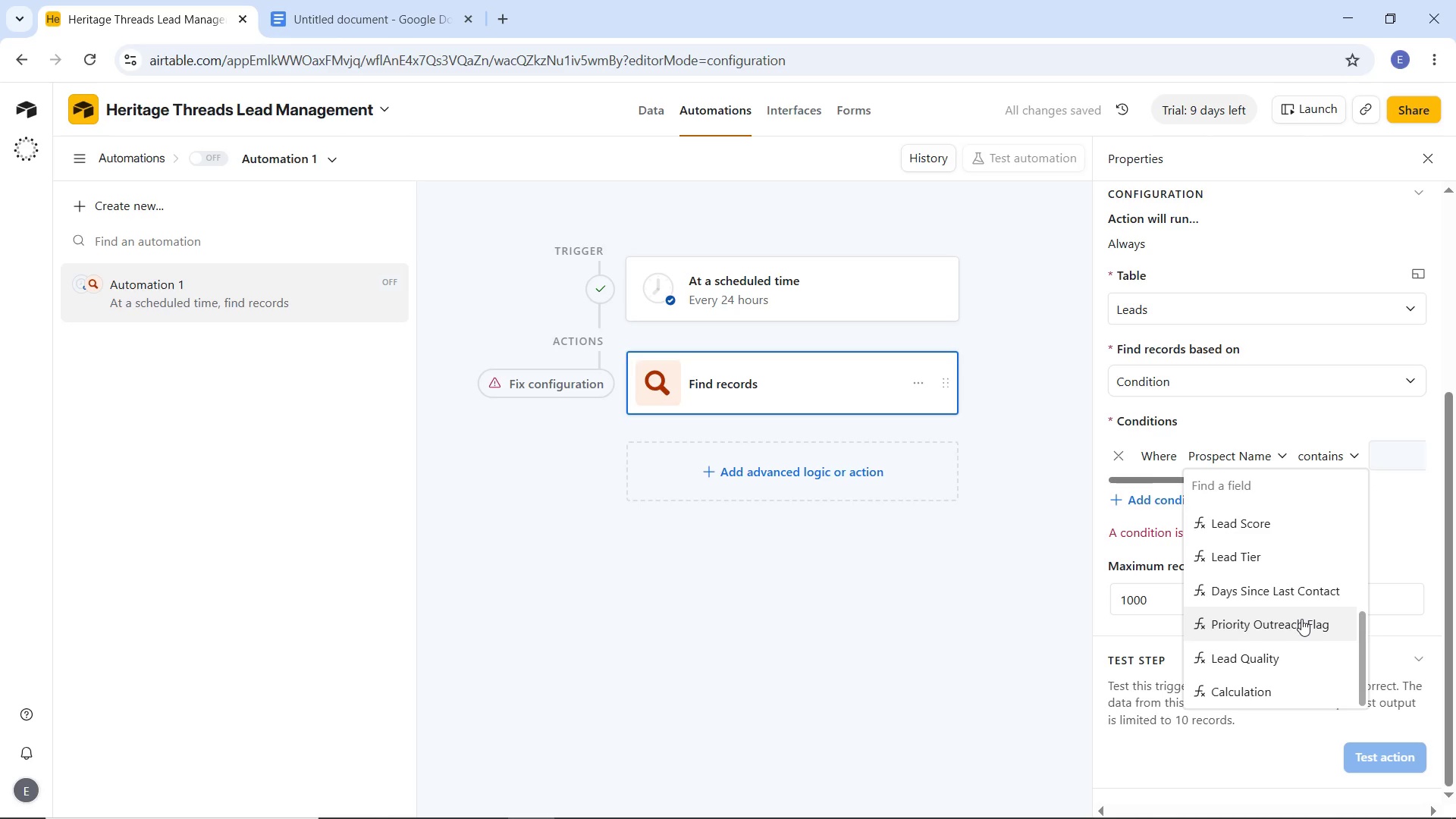 
left_click([1301, 619])
 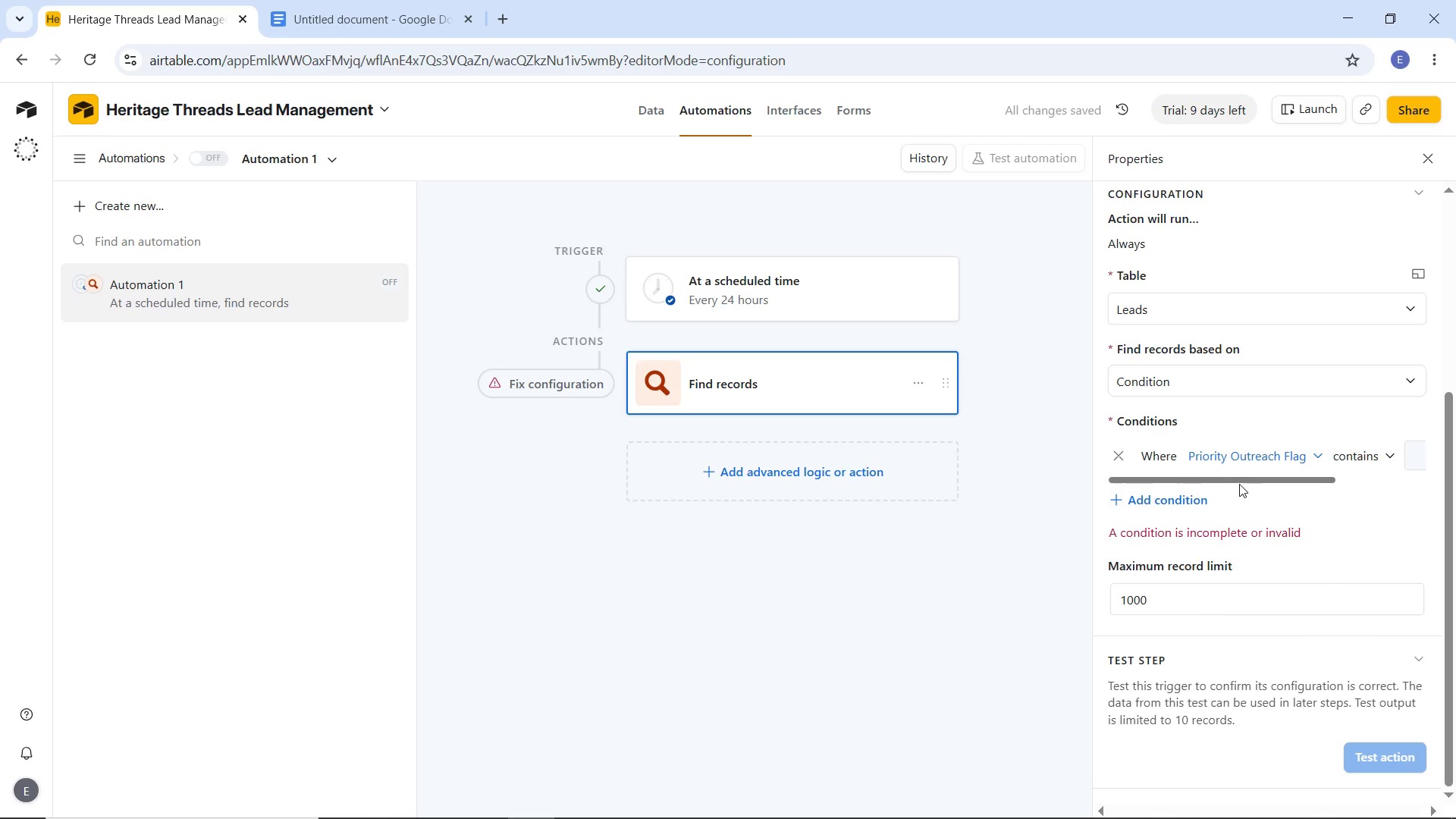 
left_click_drag(start_coordinate=[1241, 483], to_coordinate=[1336, 486])
 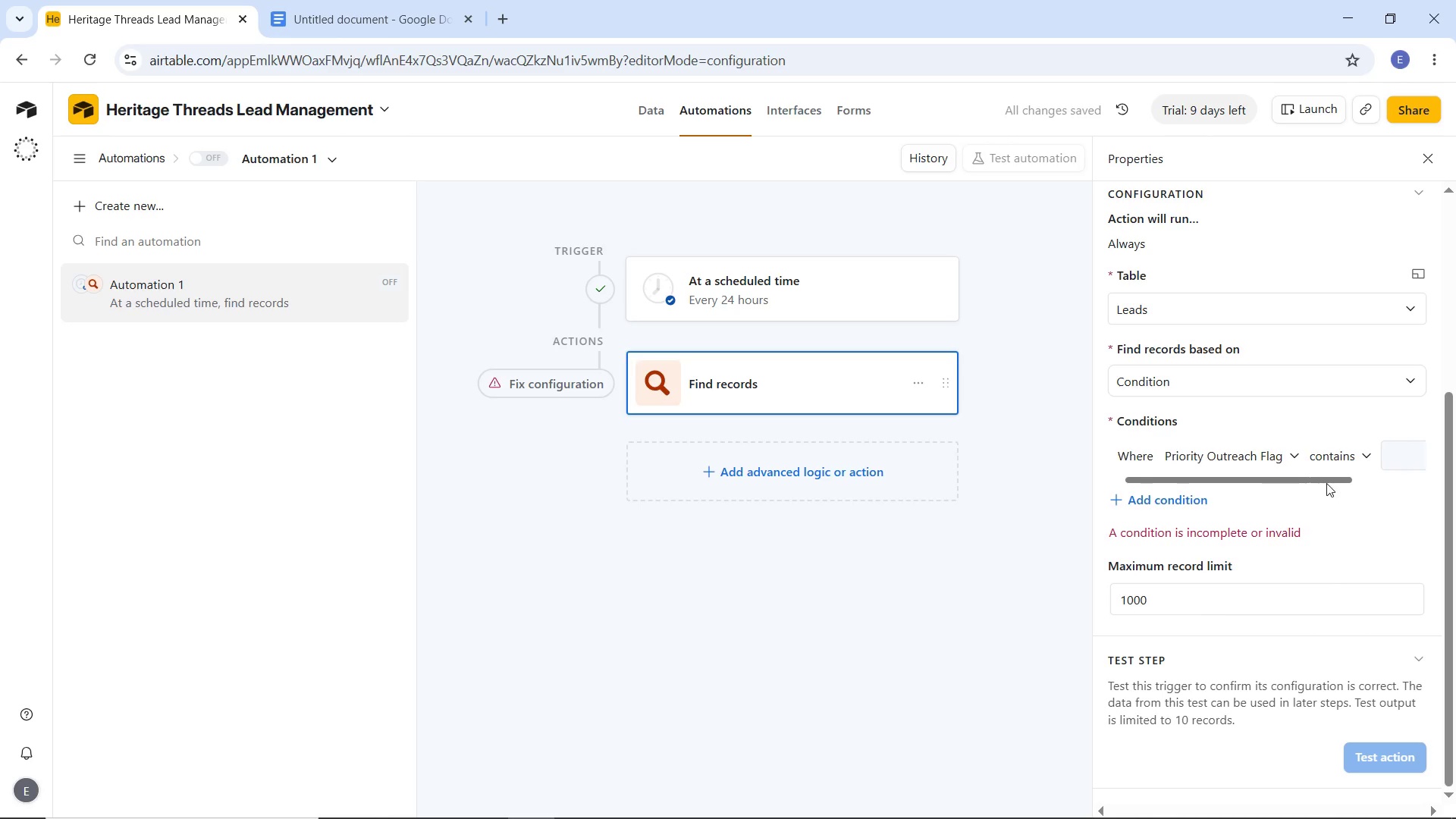 
left_click_drag(start_coordinate=[1296, 479], to_coordinate=[1398, 469])
 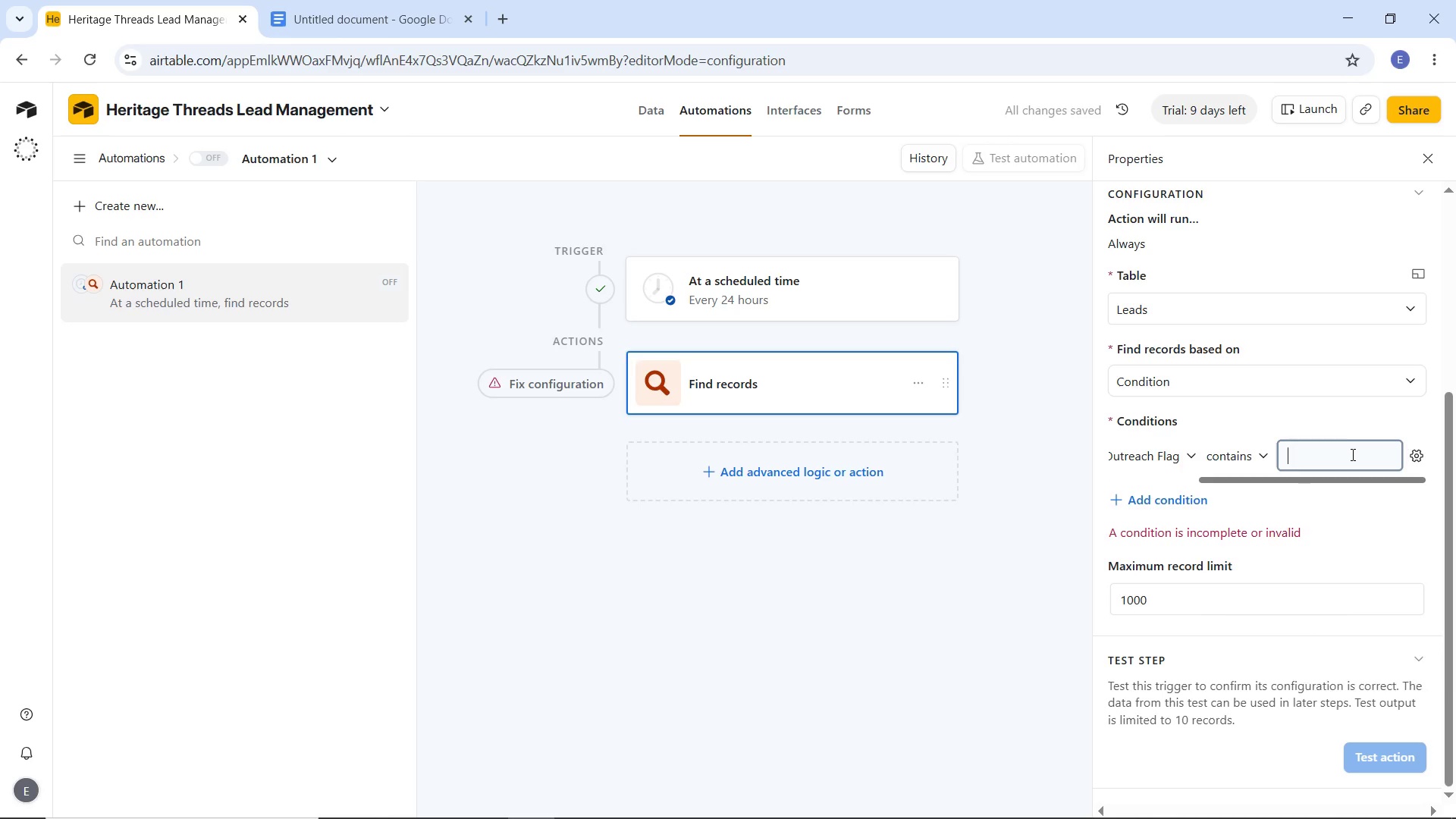 
left_click([1351, 454])
 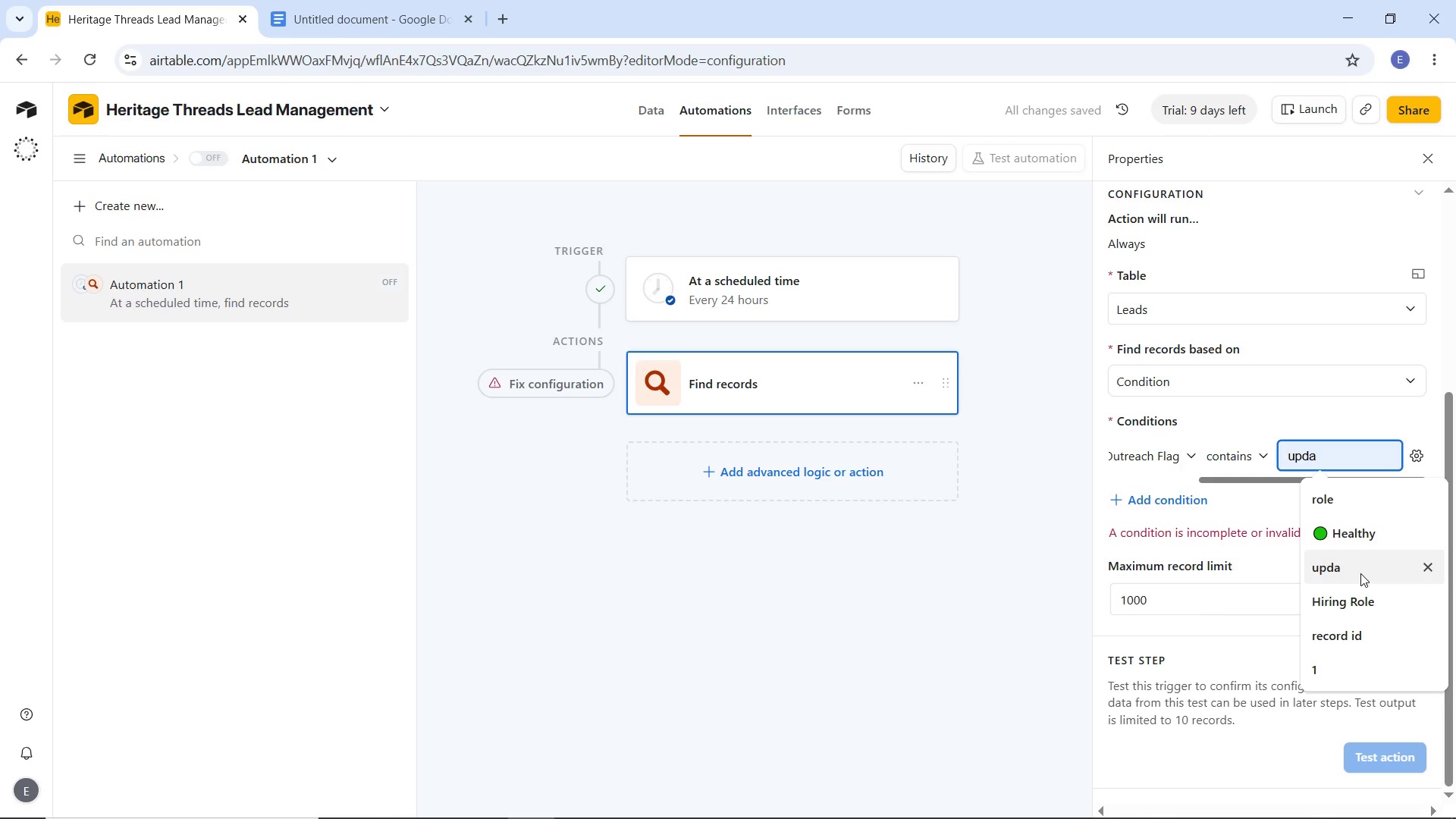 
scroll: coordinate [1361, 574], scroll_direction: down, amount: 5.0
 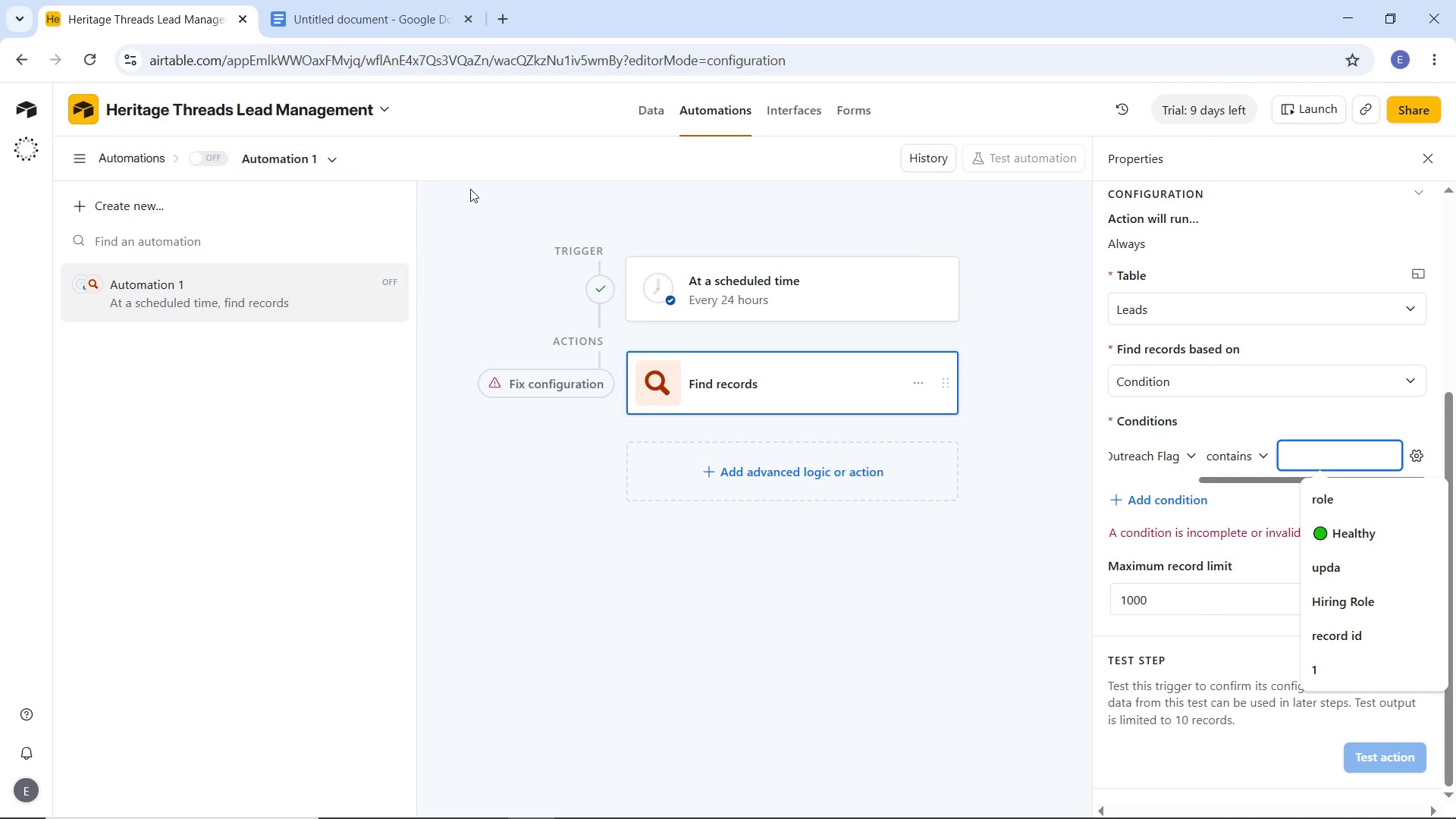 
left_click([469, 228])
 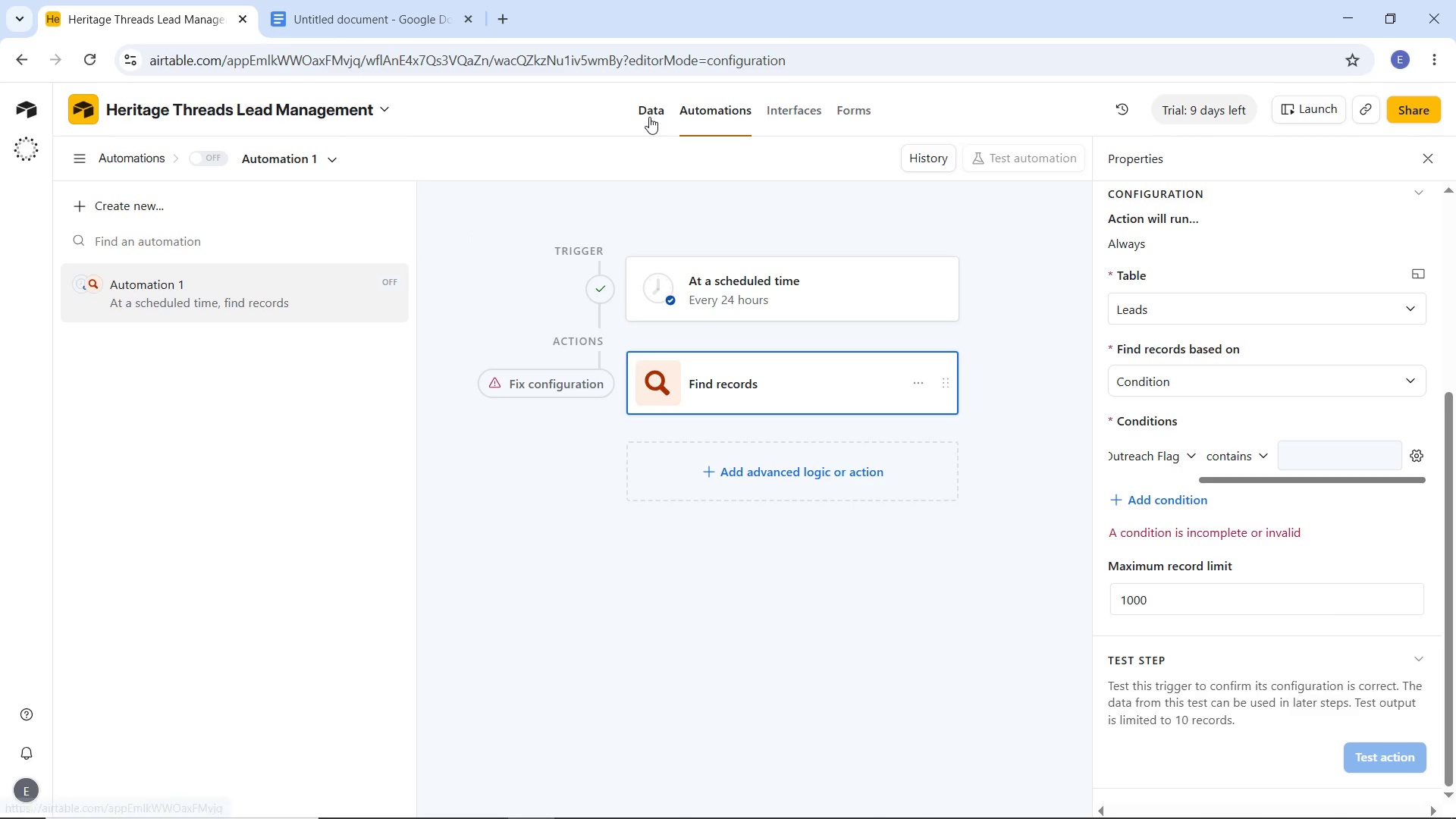 
left_click([649, 117])
 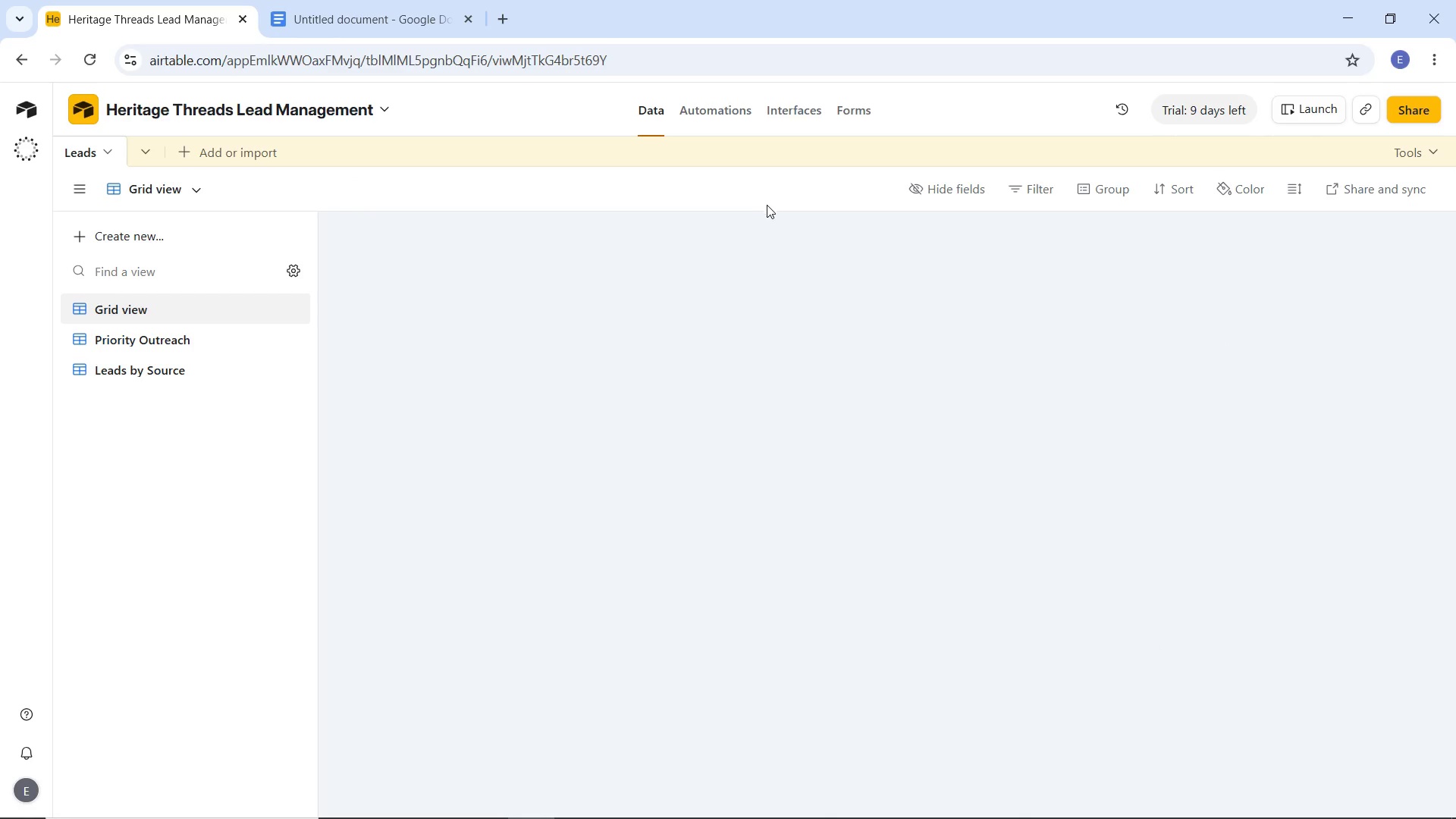 
mouse_move([804, 215])
 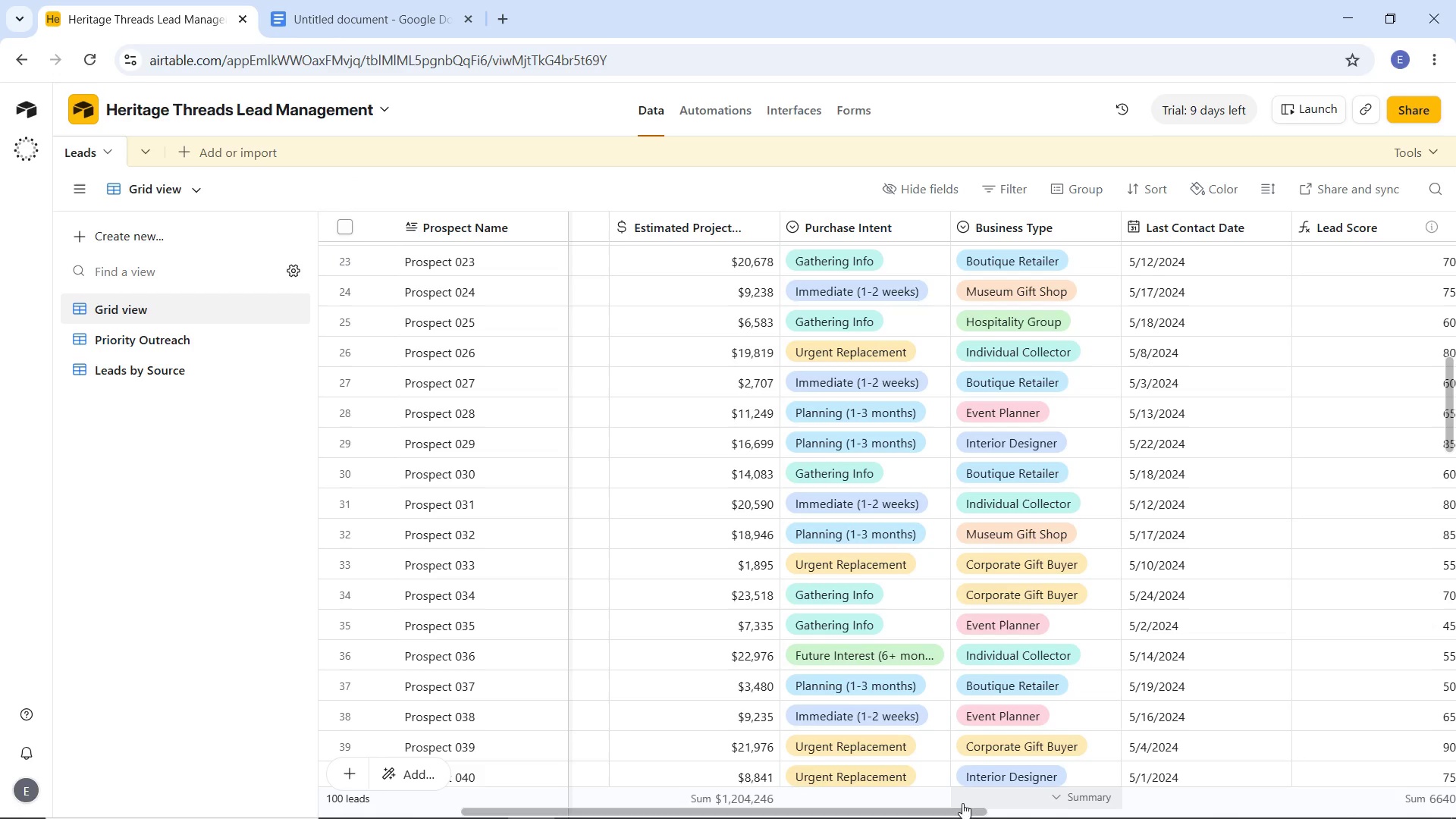 
left_click_drag(start_coordinate=[961, 810], to_coordinate=[1455, 751])
 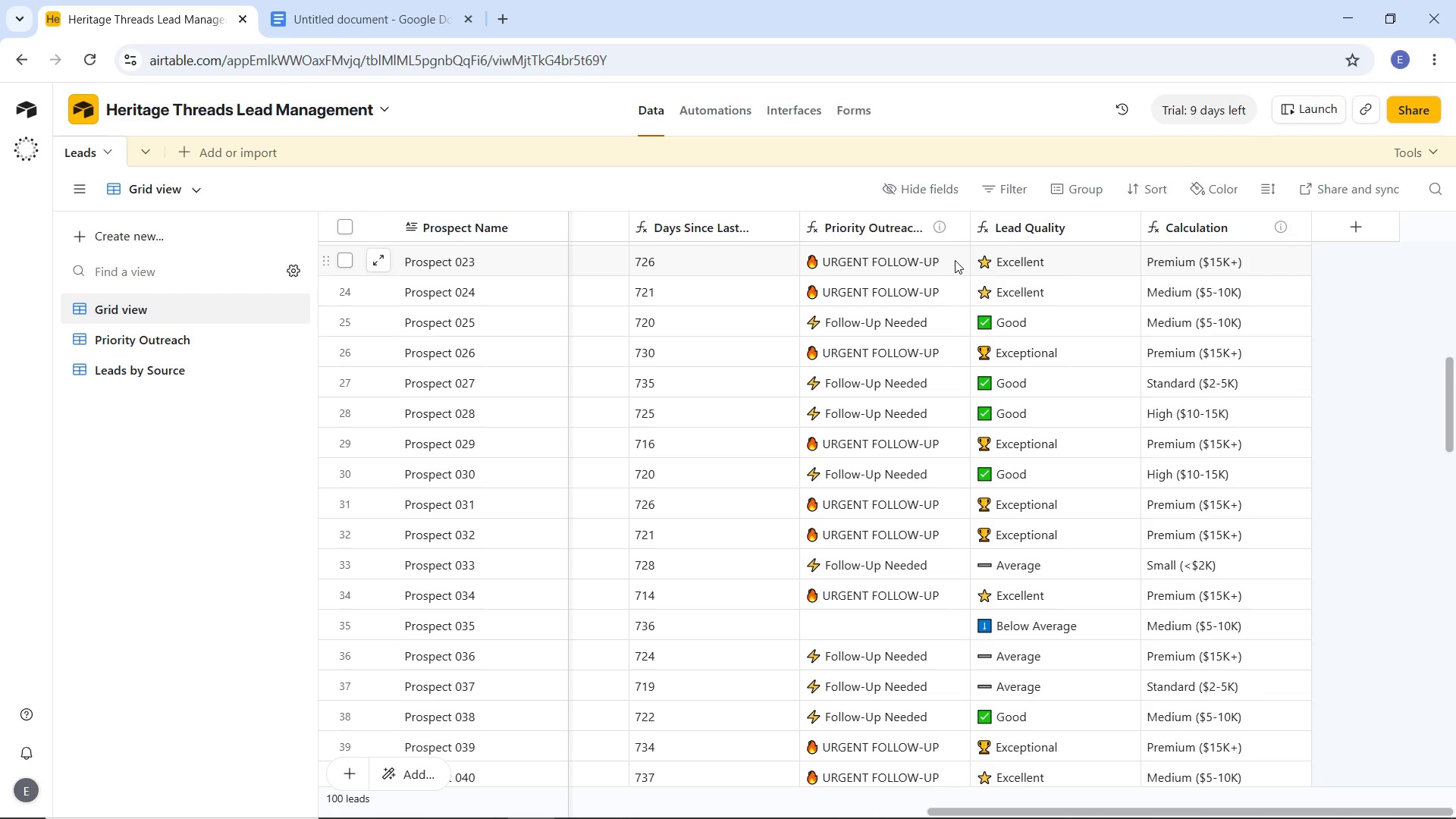 
left_click_drag(start_coordinate=[949, 262], to_coordinate=[844, 269])
 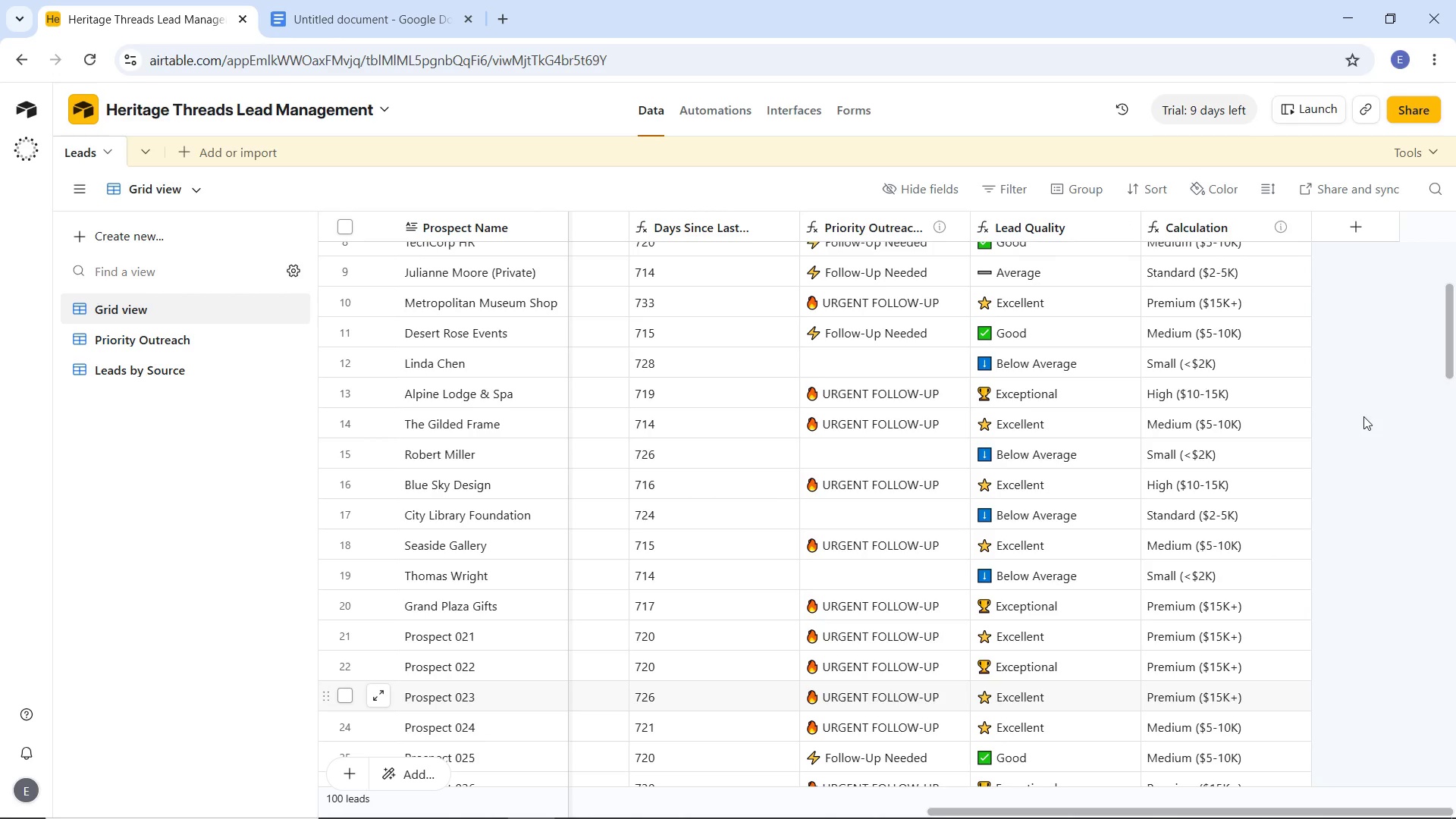 
key(Control+Z)
 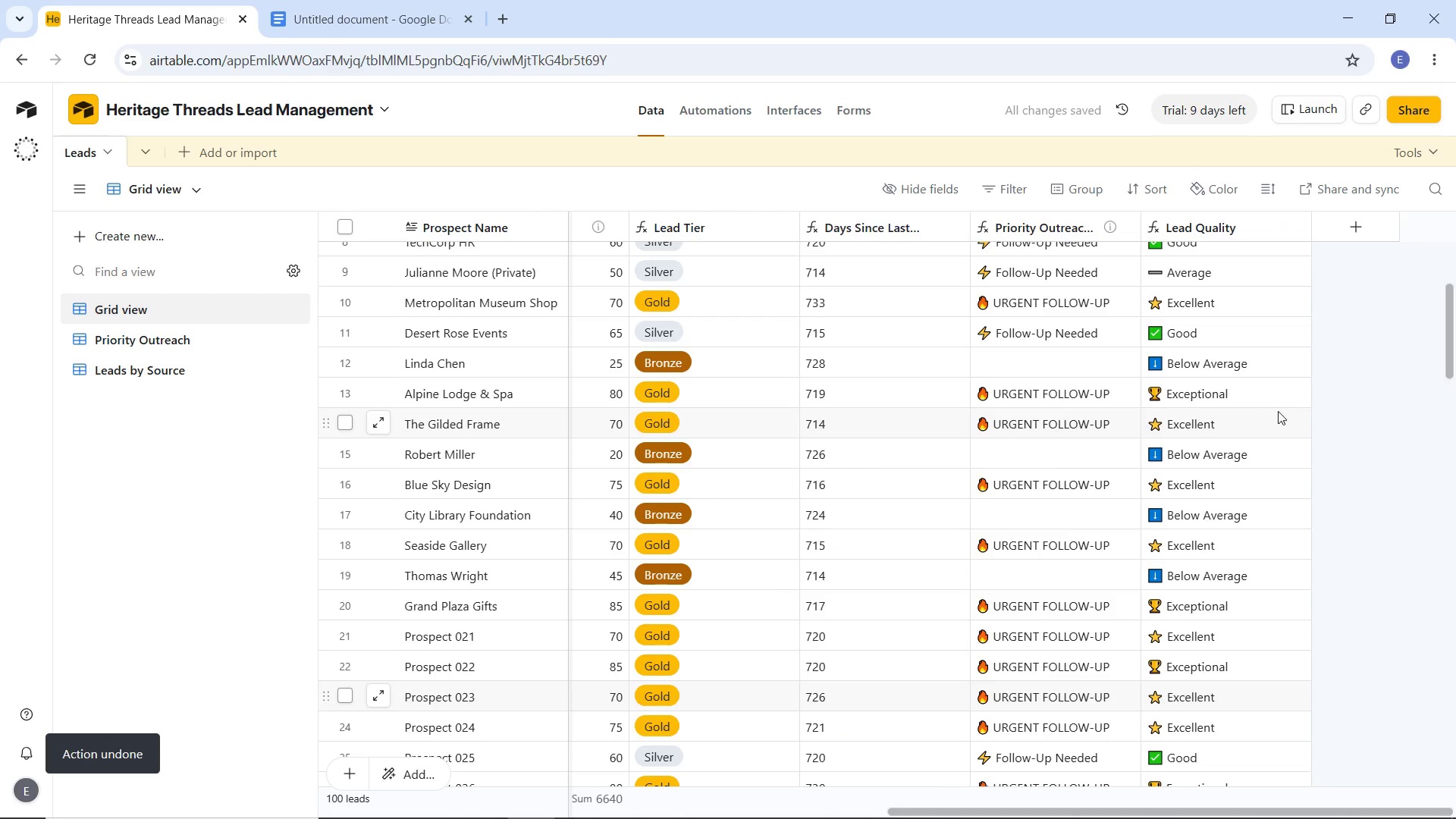 
left_click([1392, 395])
 